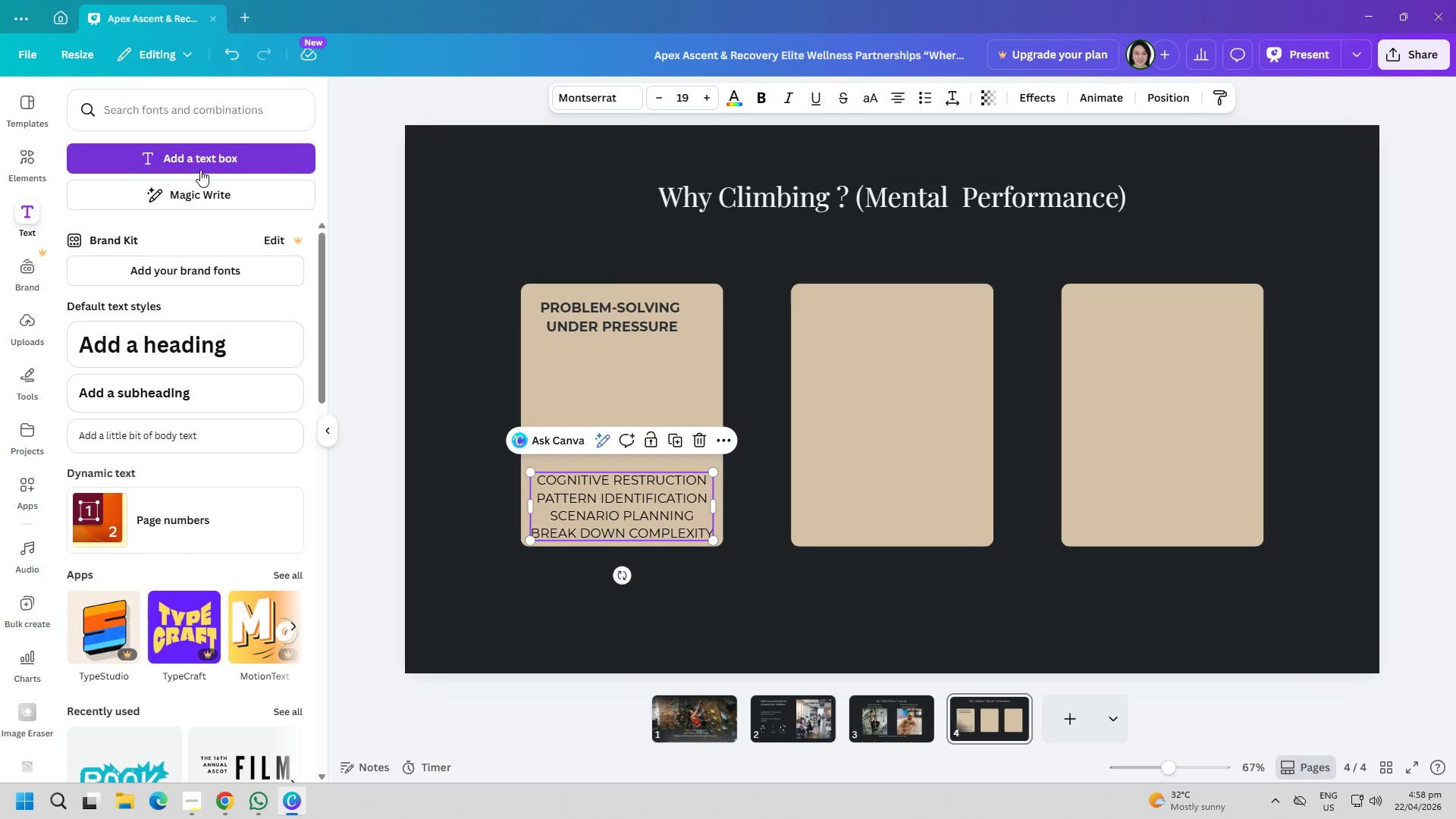 
left_click_drag(start_coordinate=[600, 309], to_coordinate=[607, 309])
 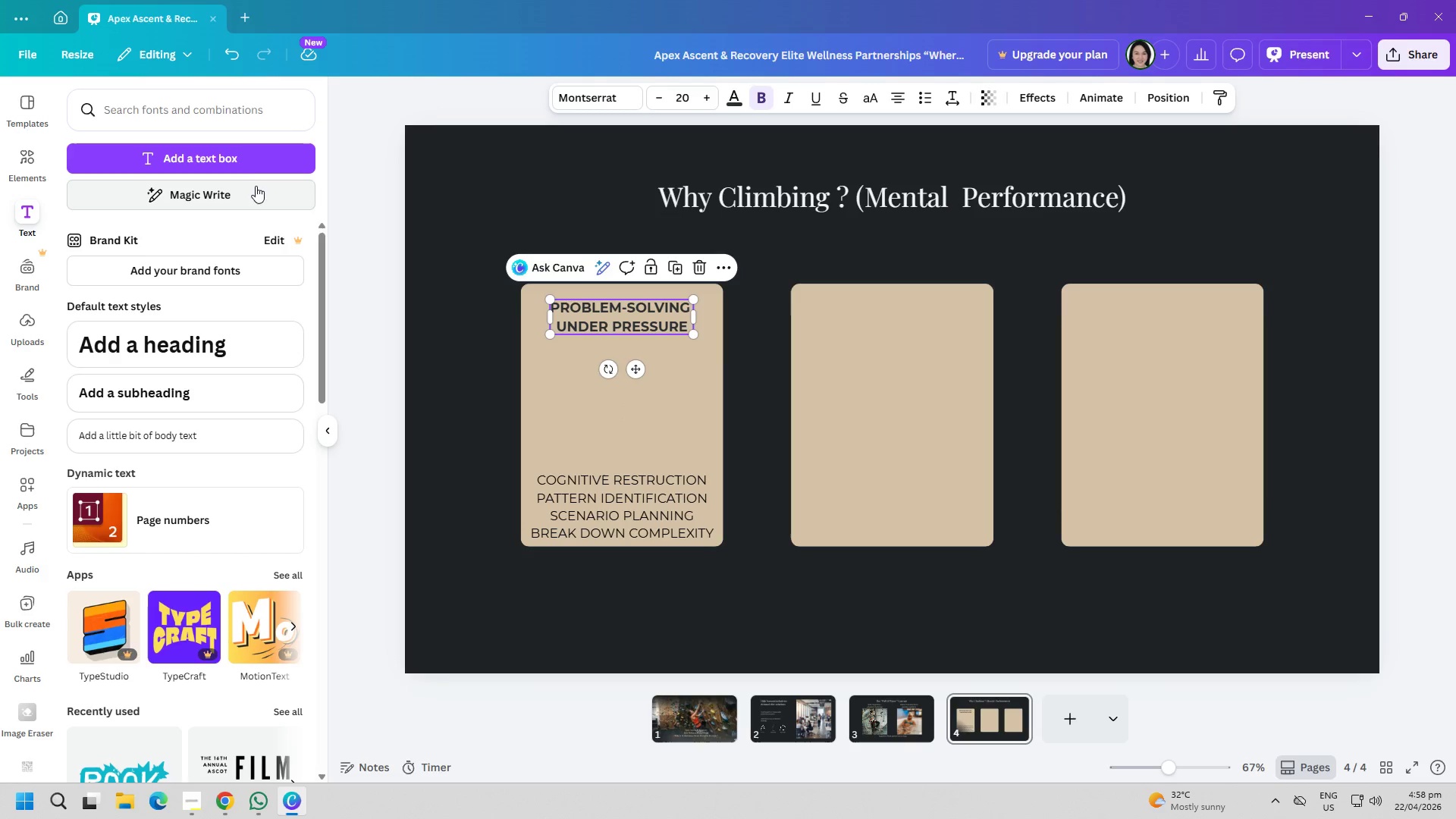 
left_click([254, 174])
 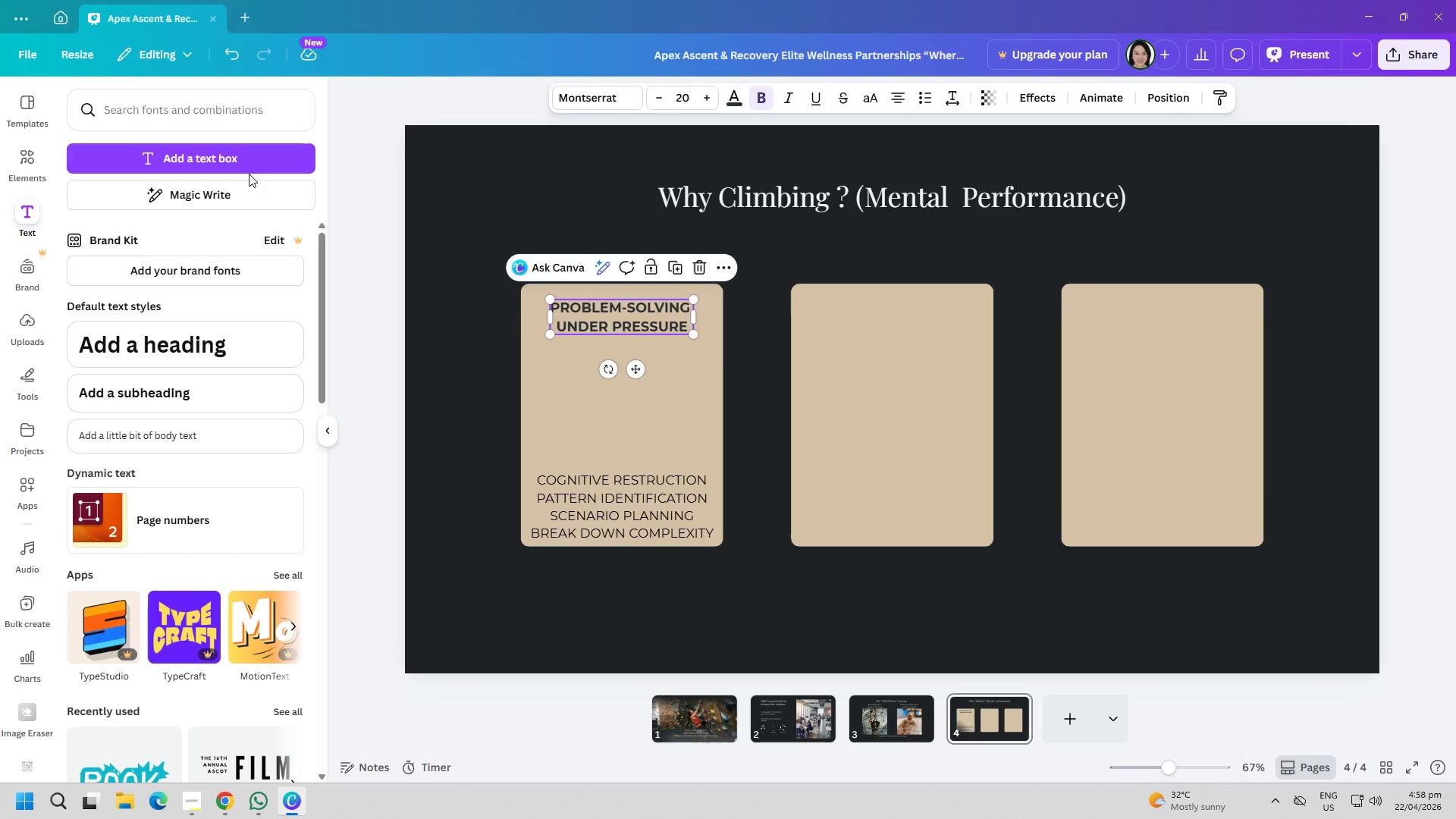 
left_click([232, 165])
 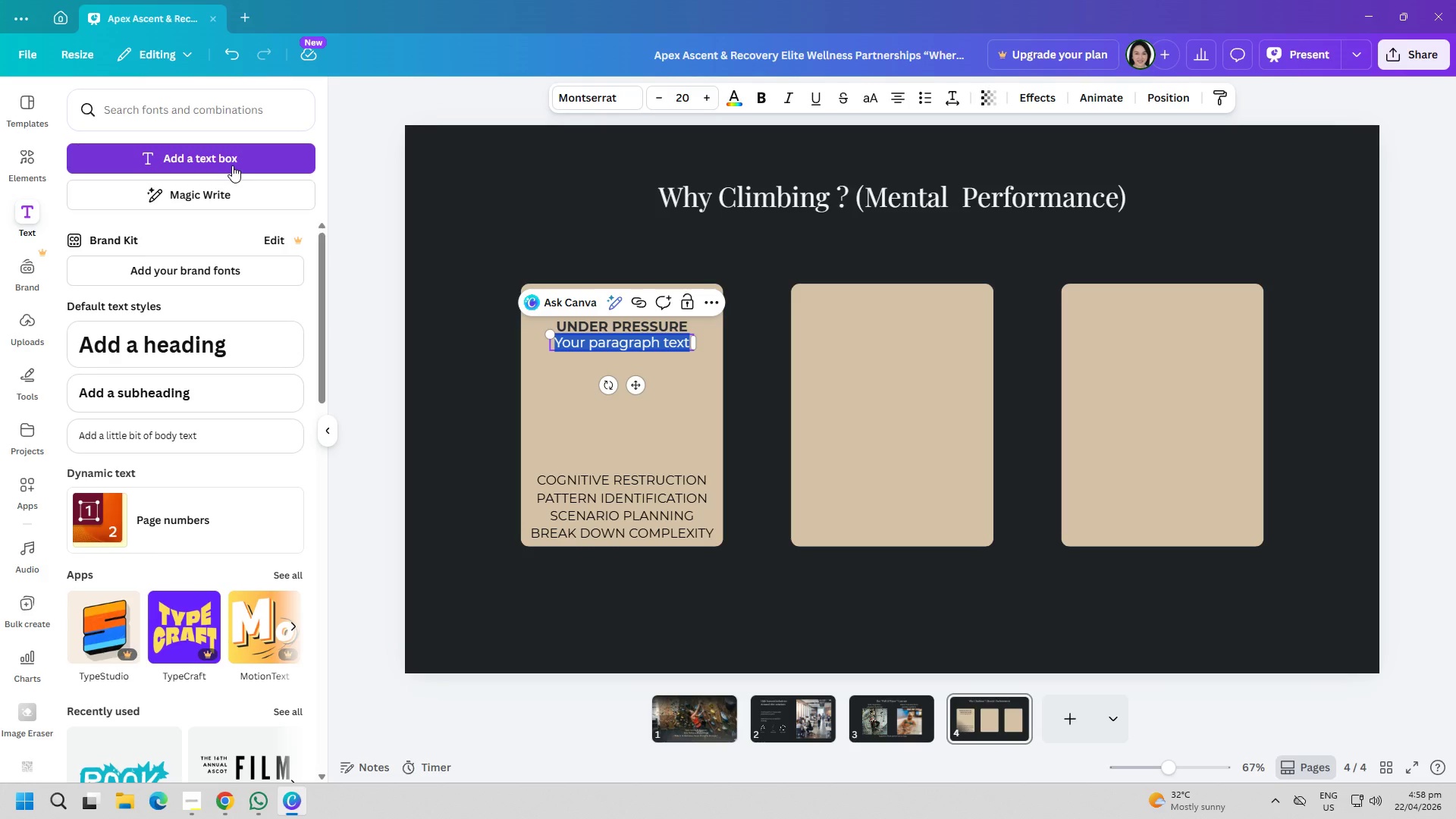 
type(f)
key(Backspace)
type(FOCUS)
 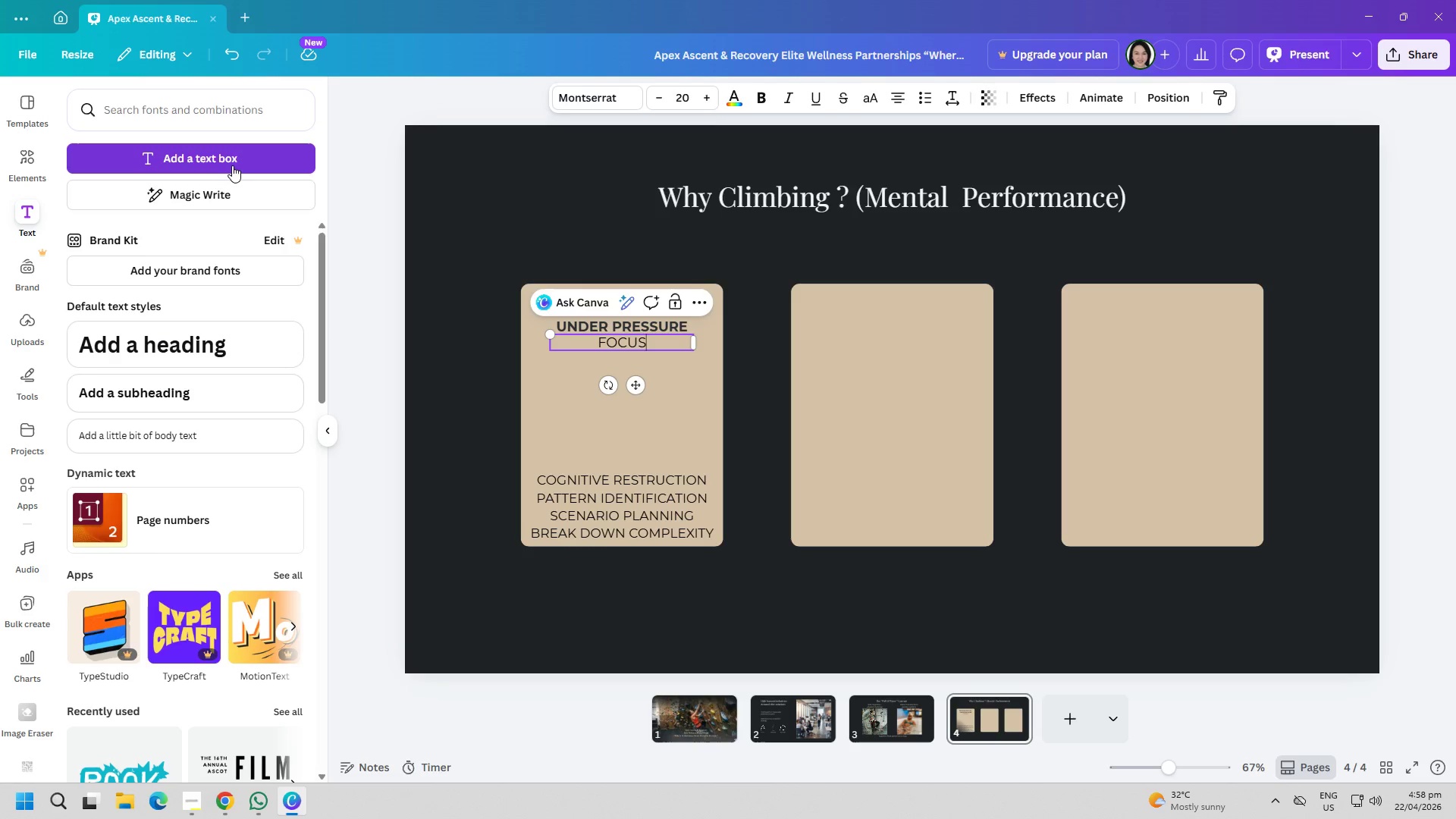 
type( & FLOW-STATE)
 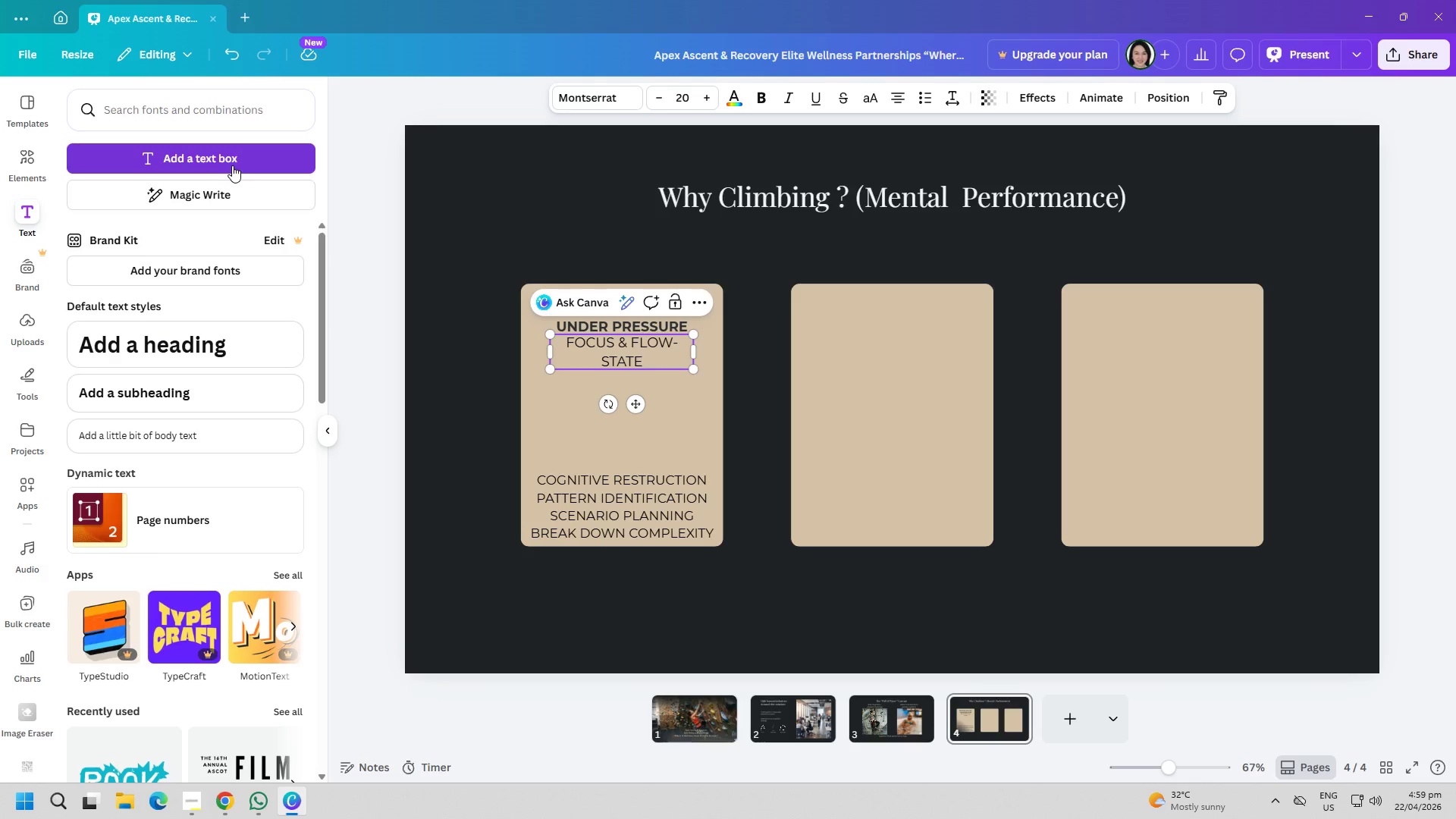 
key(Enter)
 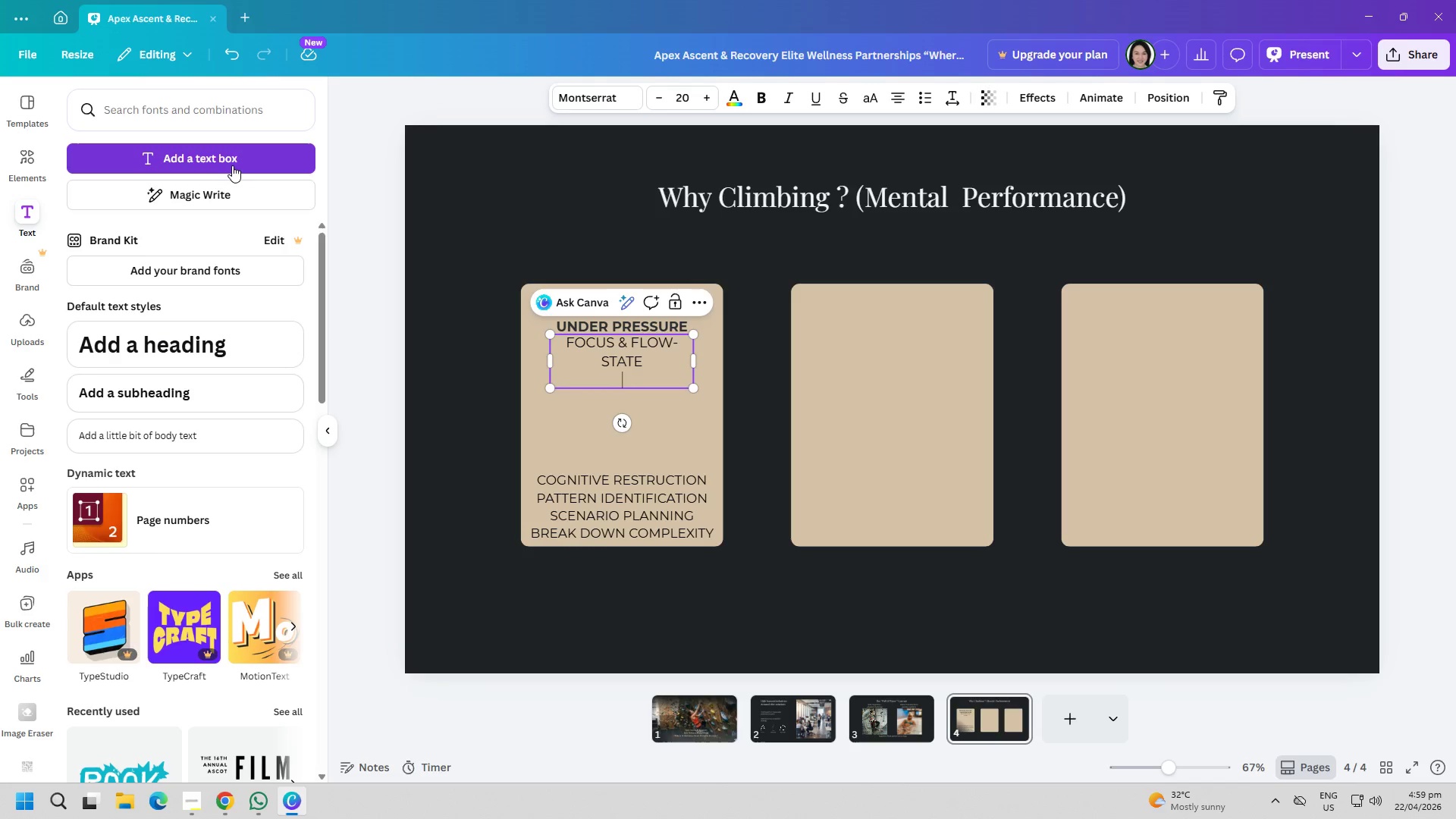 
type(ACTIVATION)
 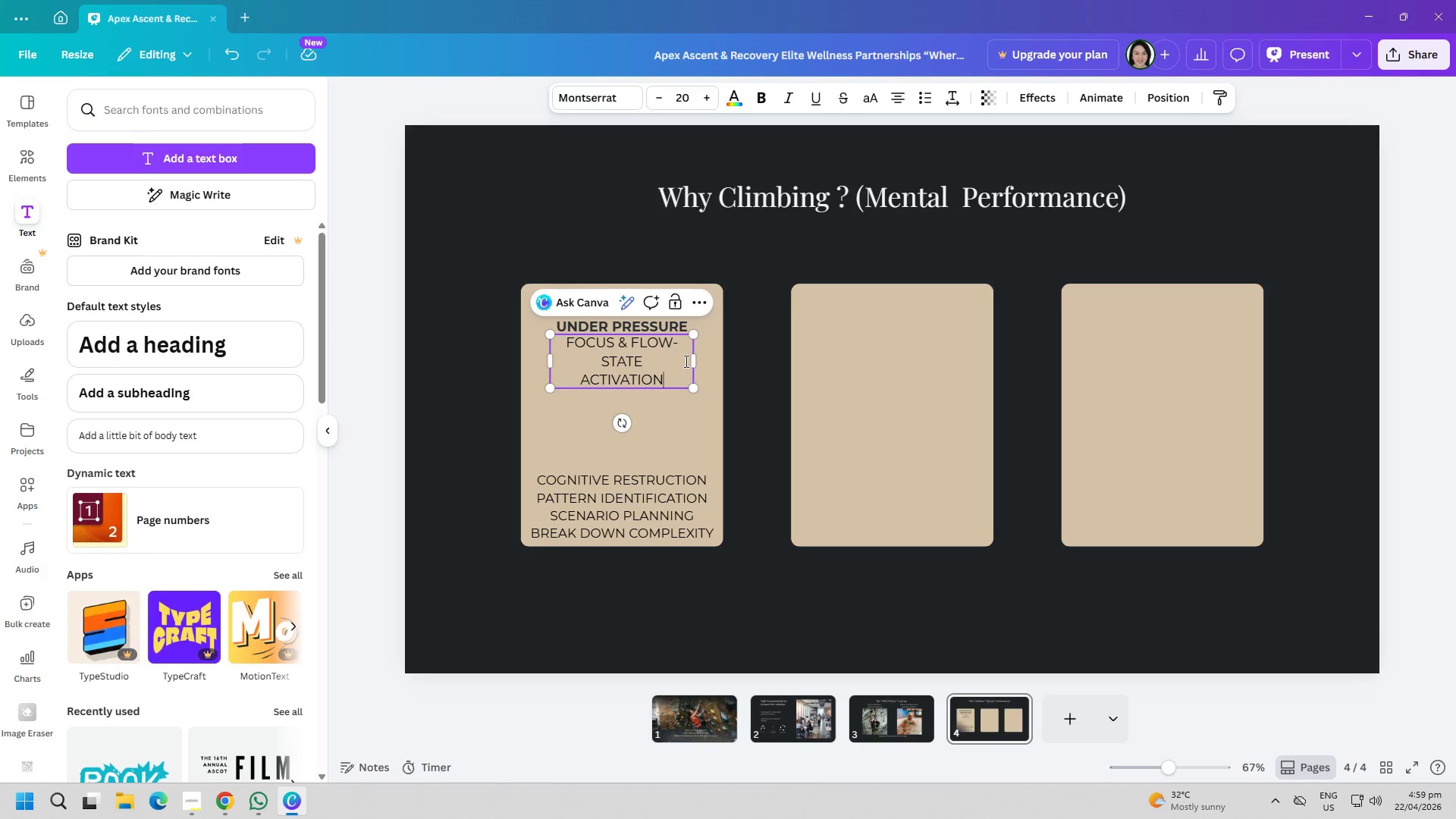 
left_click_drag(start_coordinate=[697, 361], to_coordinate=[780, 366])
 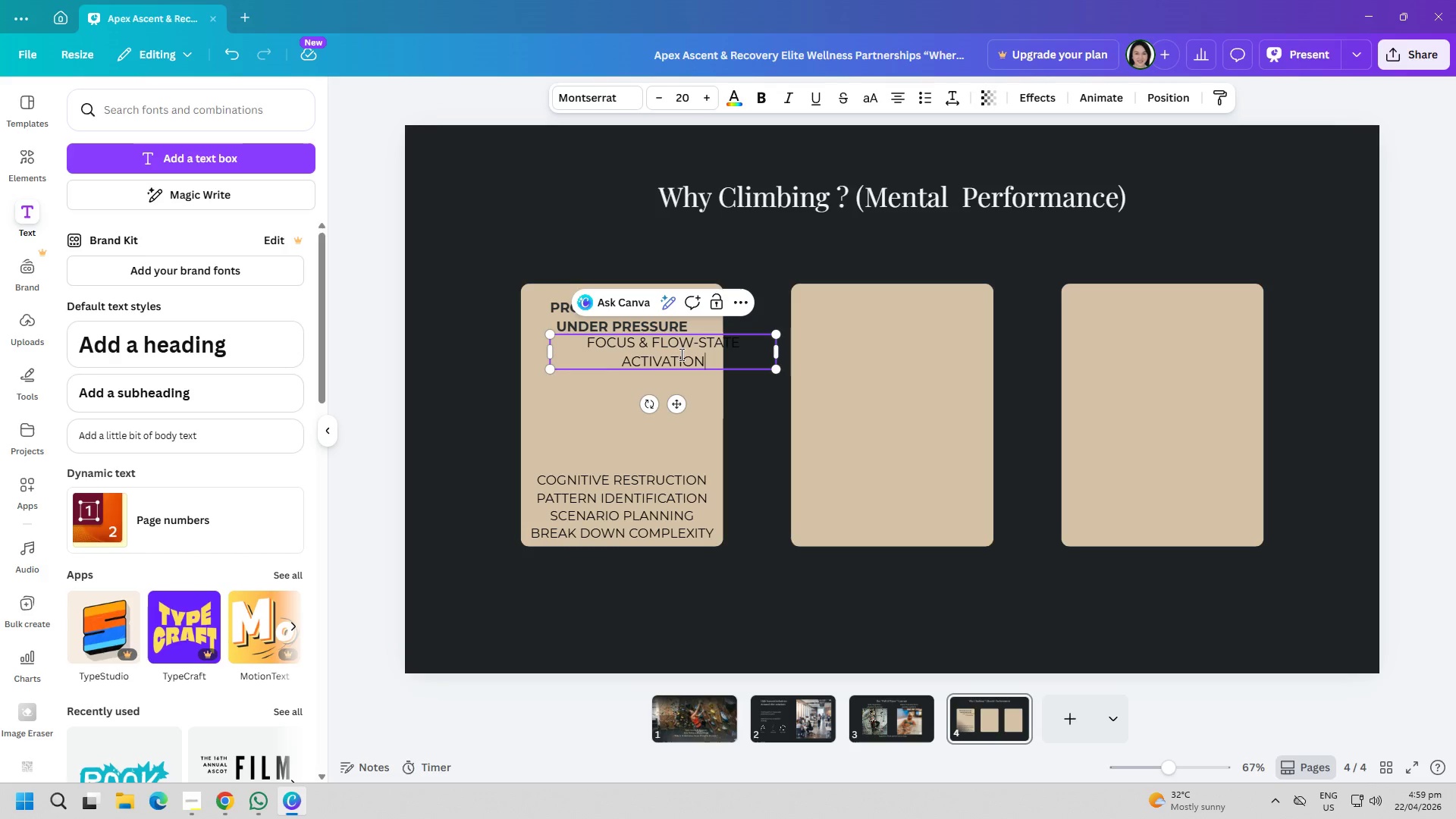 
left_click_drag(start_coordinate=[680, 354], to_coordinate=[896, 339])
 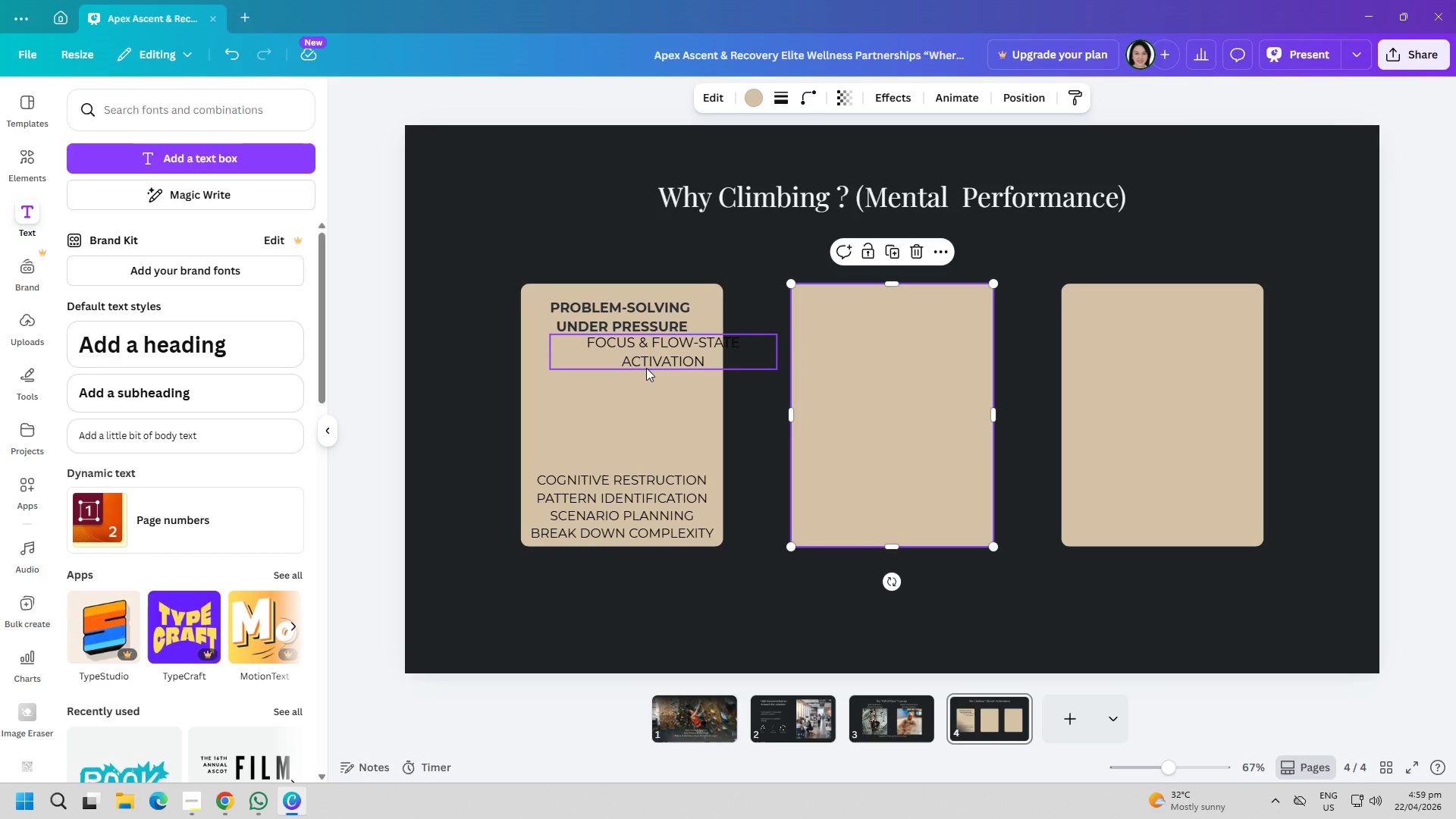 
double_click([646, 359])
 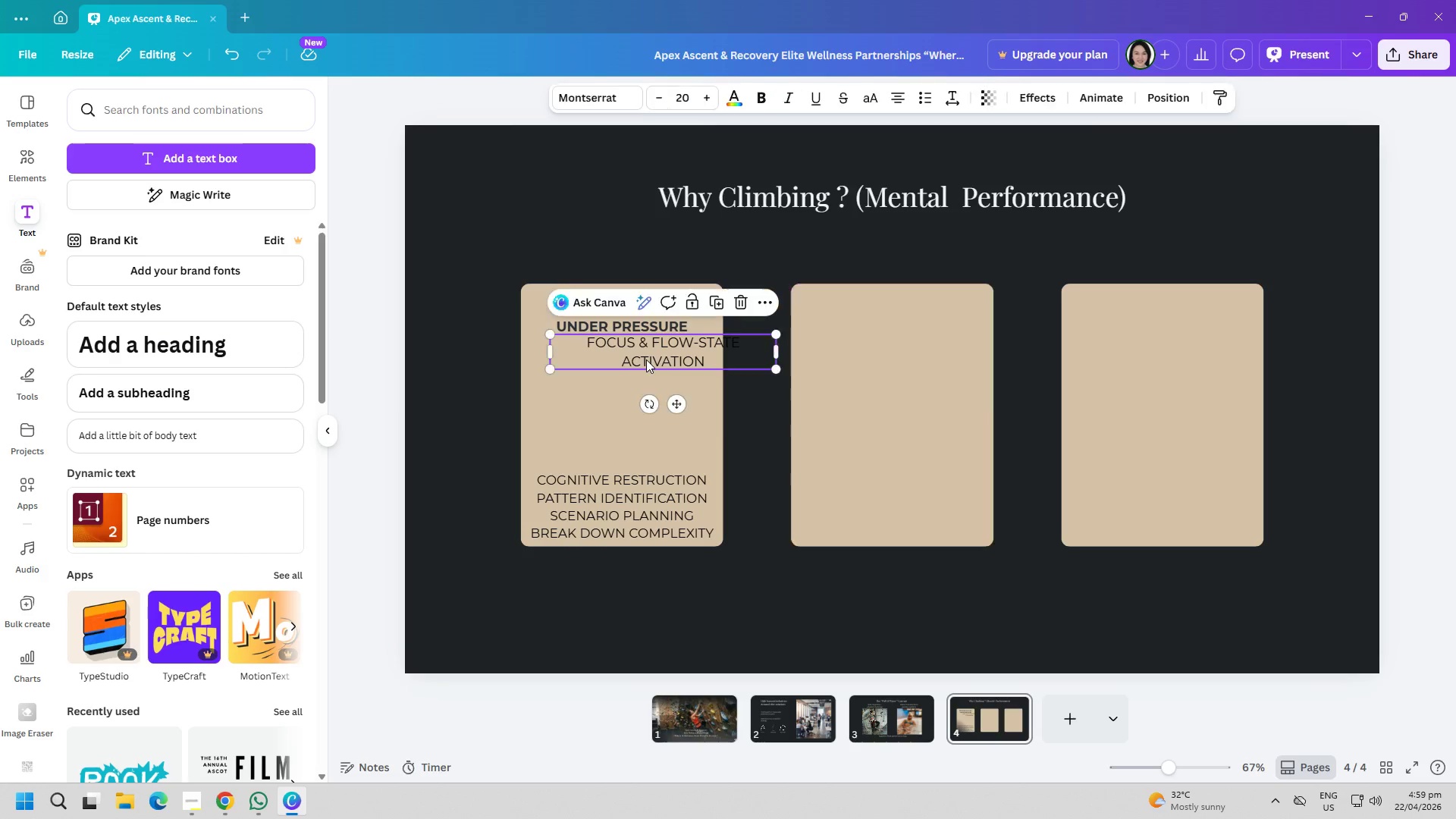 
triple_click([646, 359])
 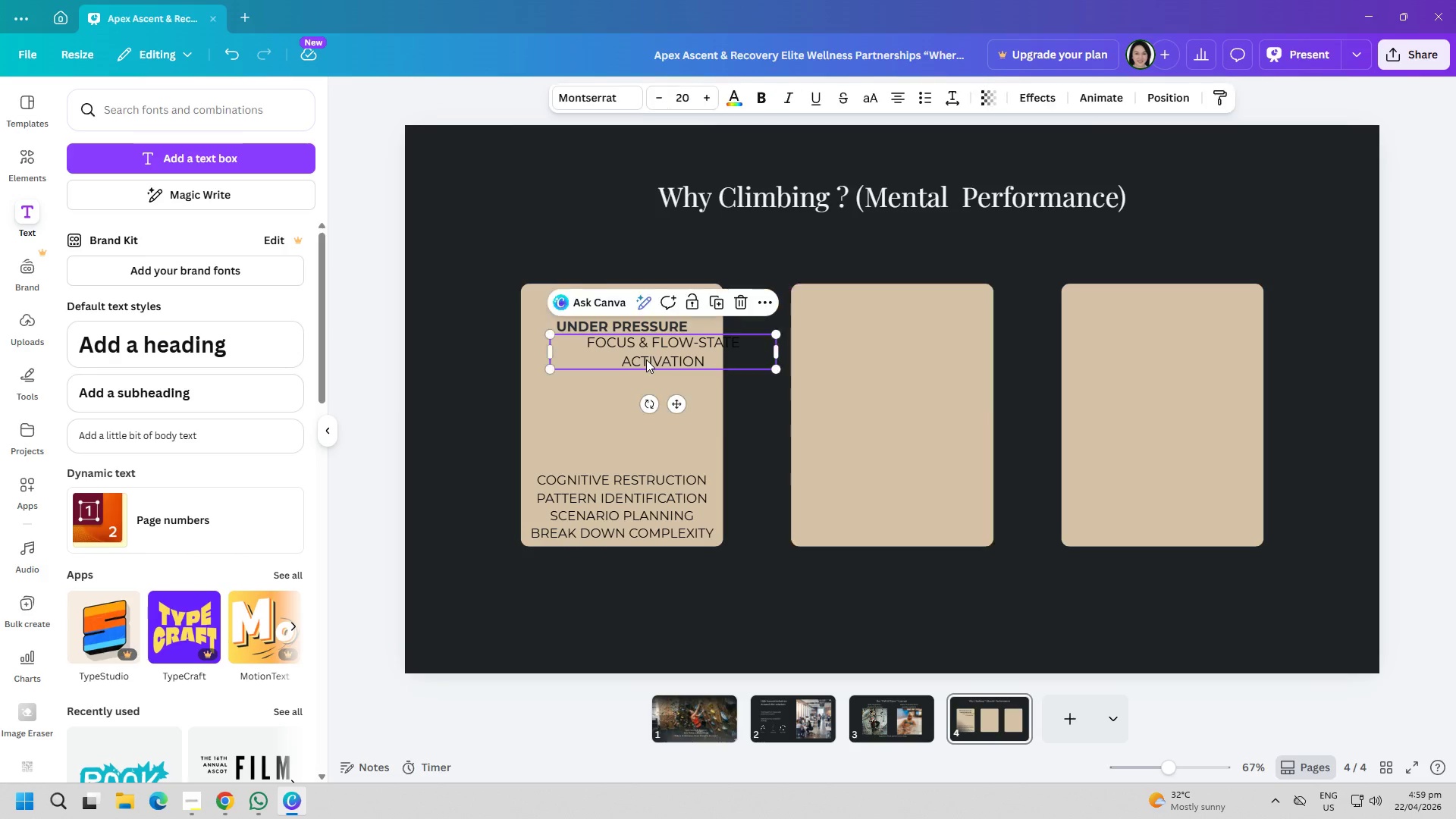 
key(Control+ControlLeft)
 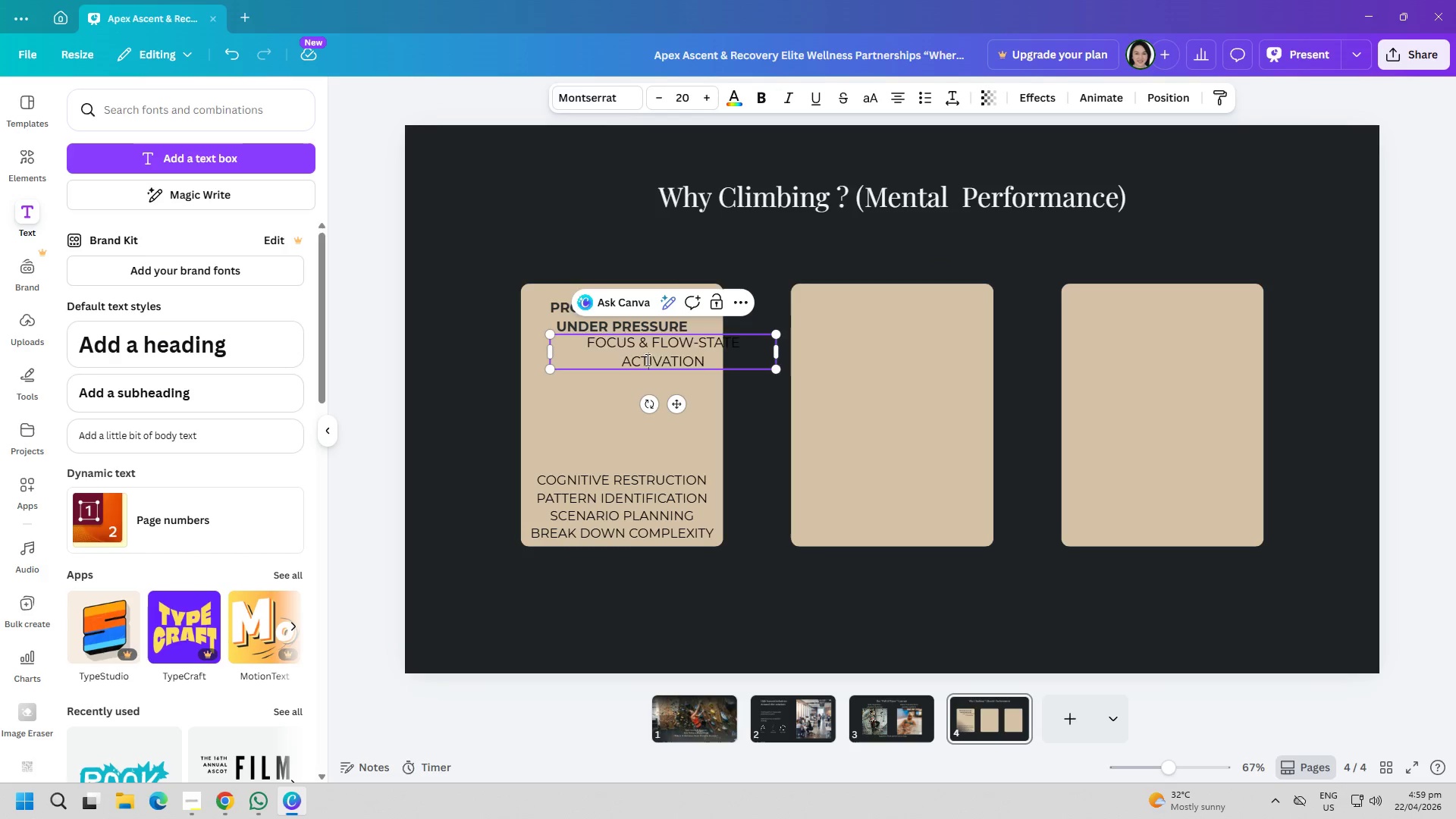 
key(Control+A)
 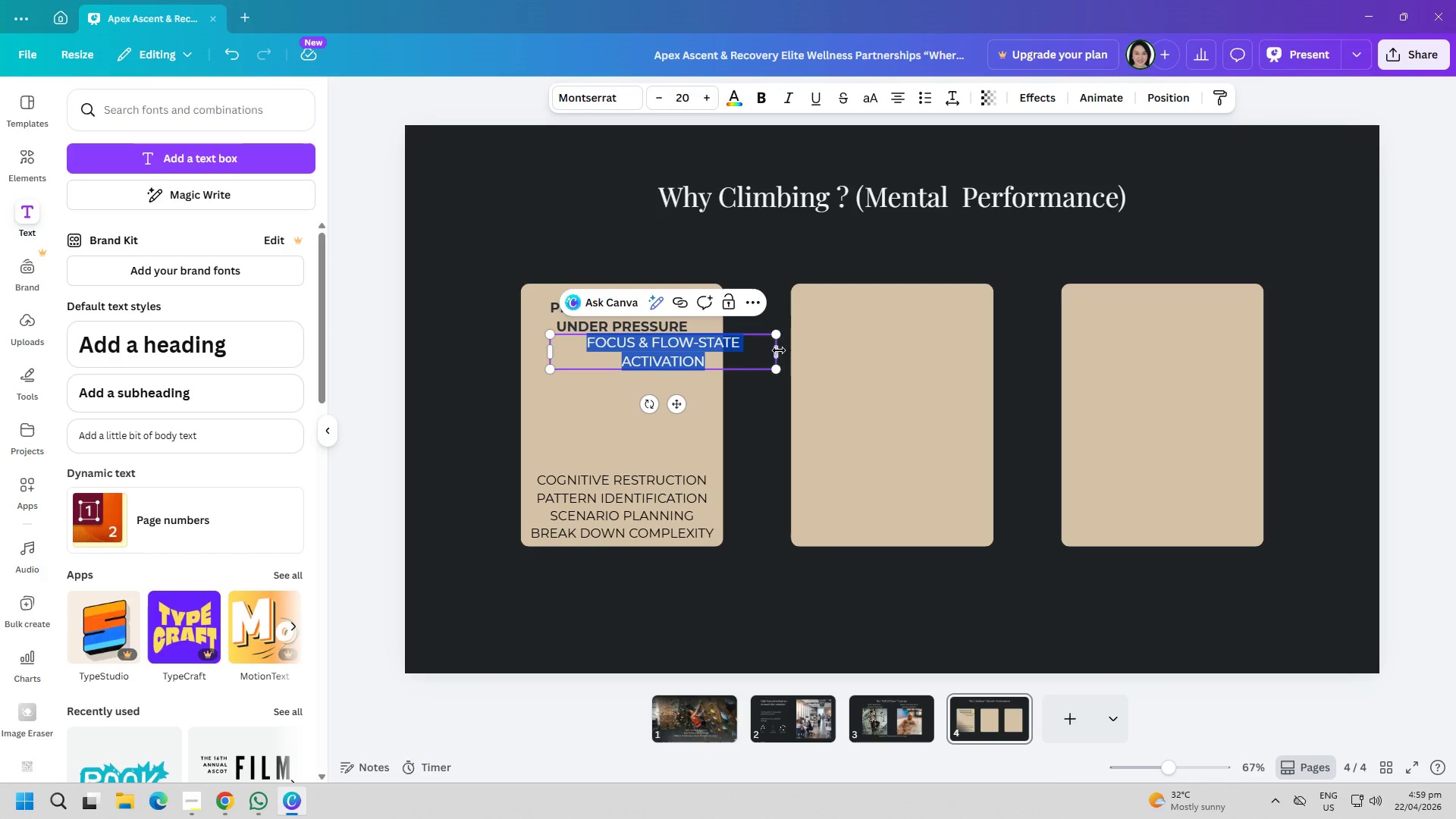 
left_click_drag(start_coordinate=[779, 350], to_coordinate=[752, 352])
 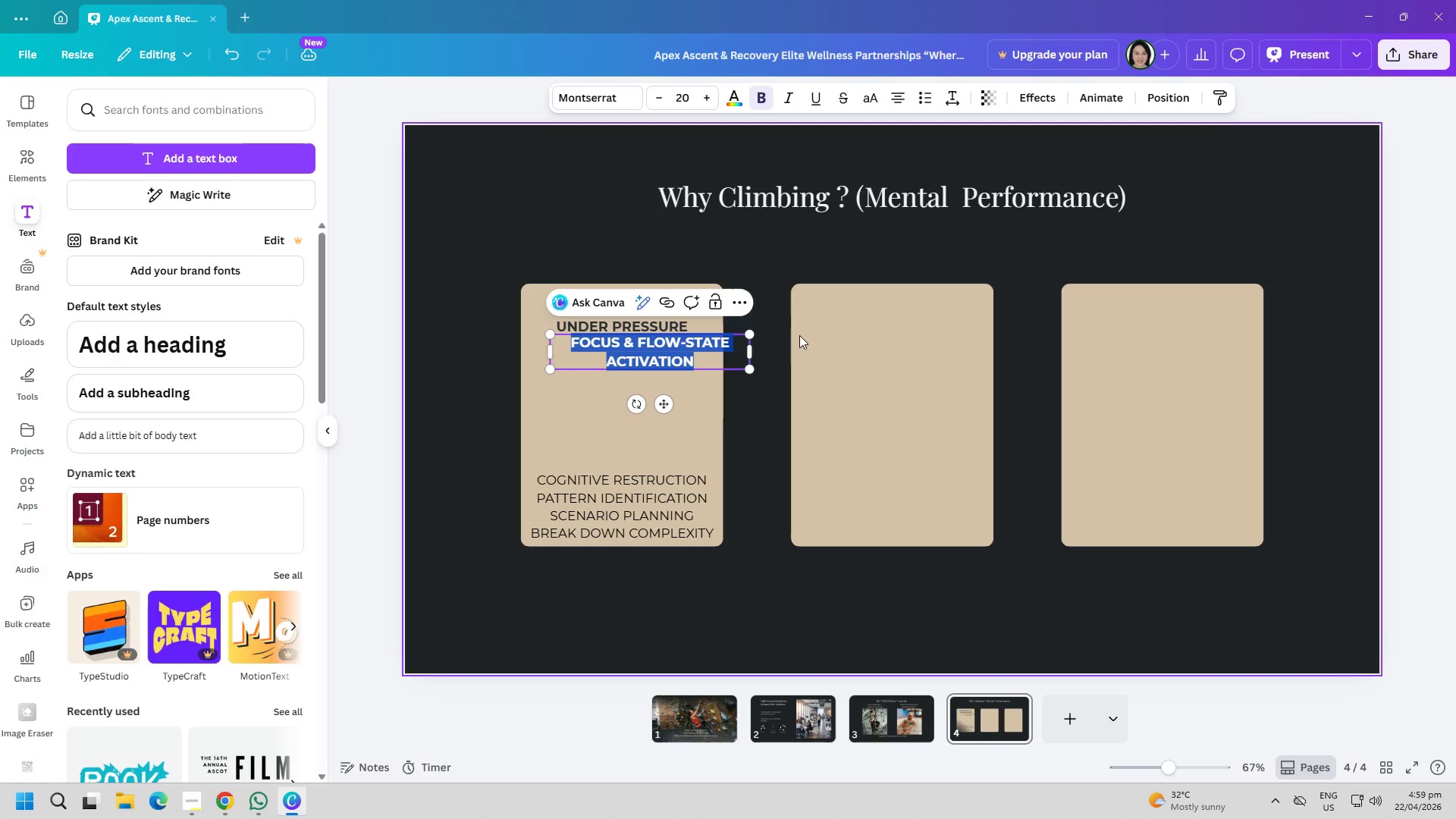 
double_click([751, 497])
 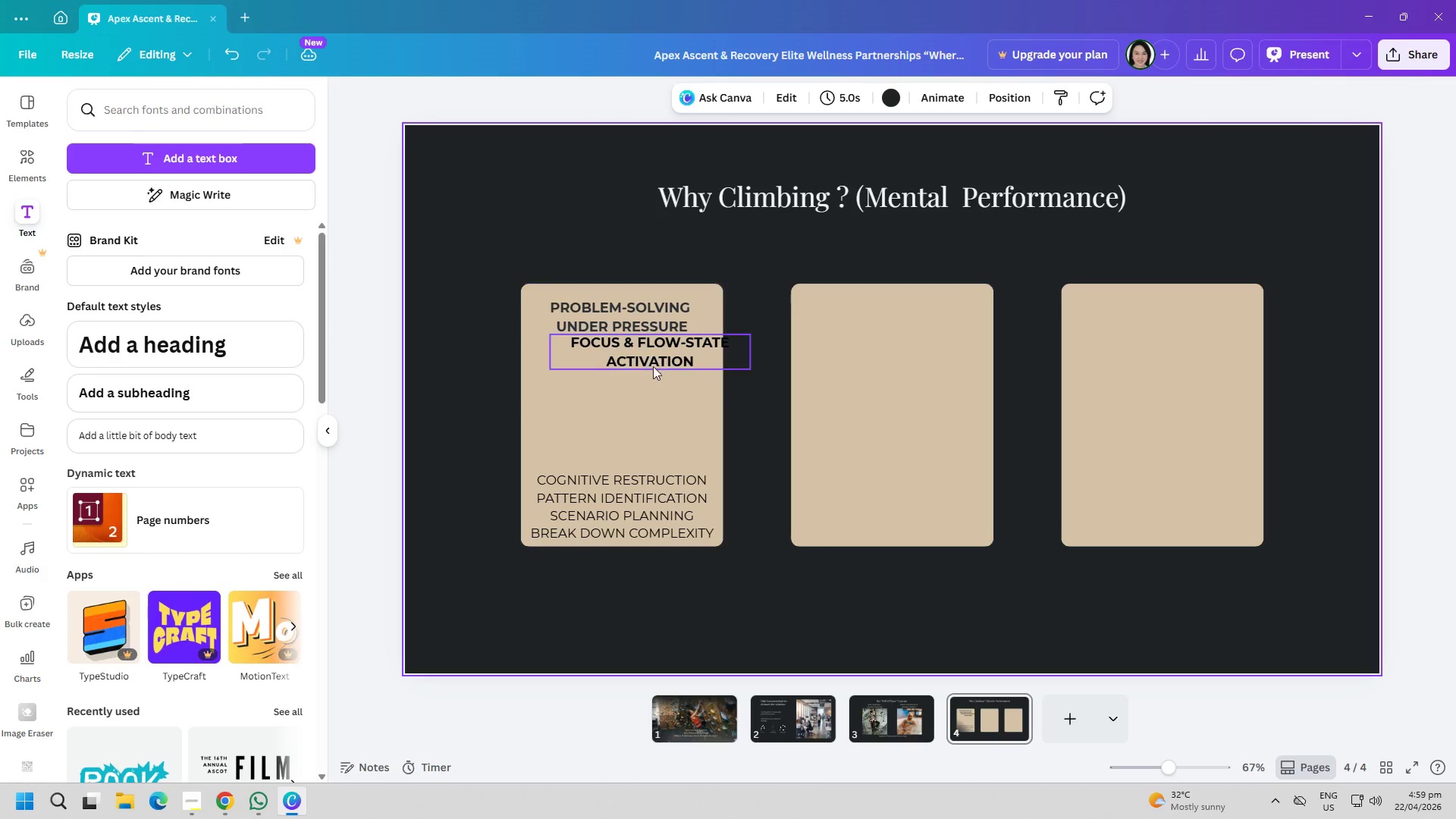 
left_click_drag(start_coordinate=[645, 358], to_coordinate=[888, 324])
 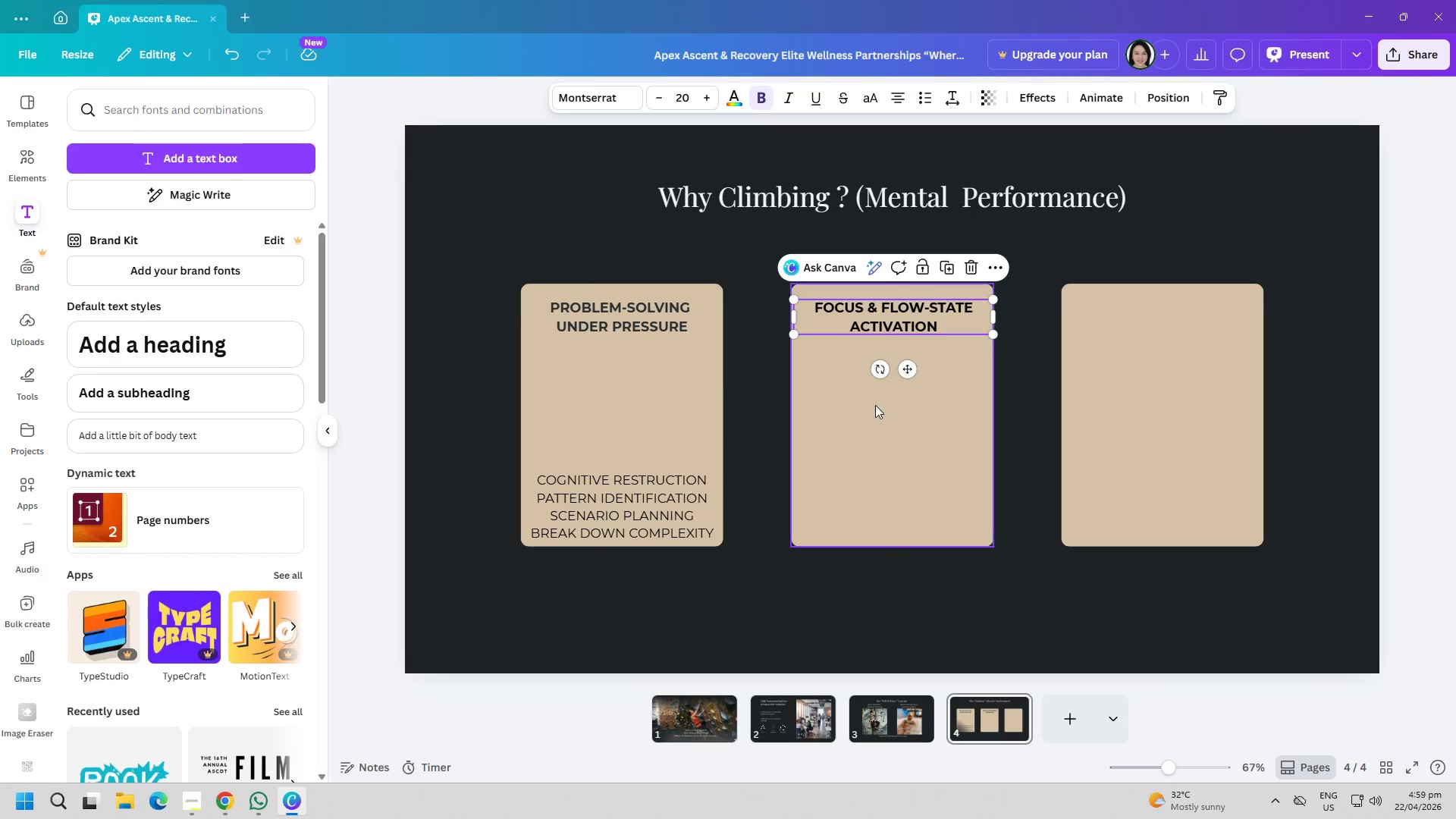 
left_click([875, 406])
 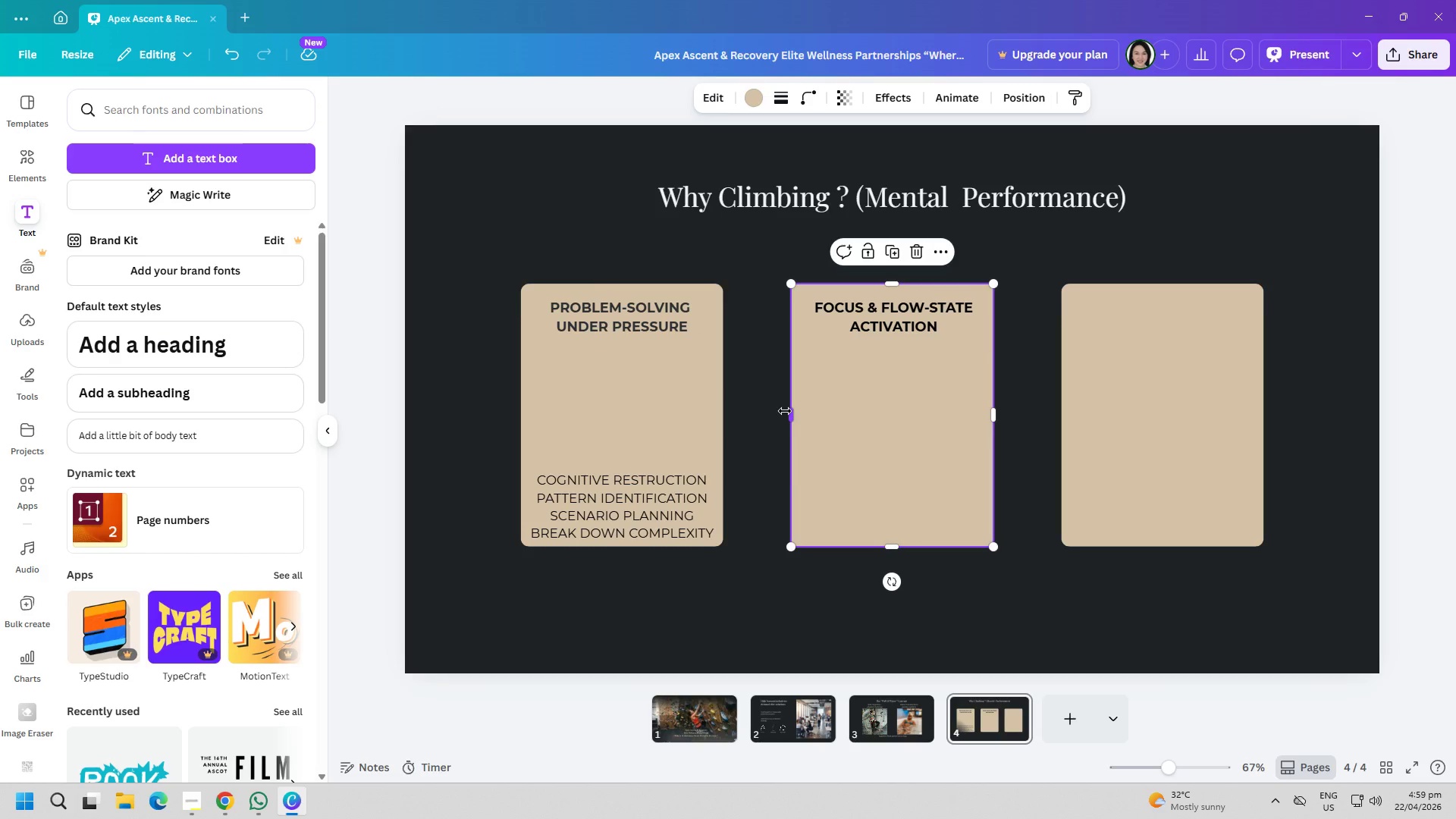 
wait(6.64)
 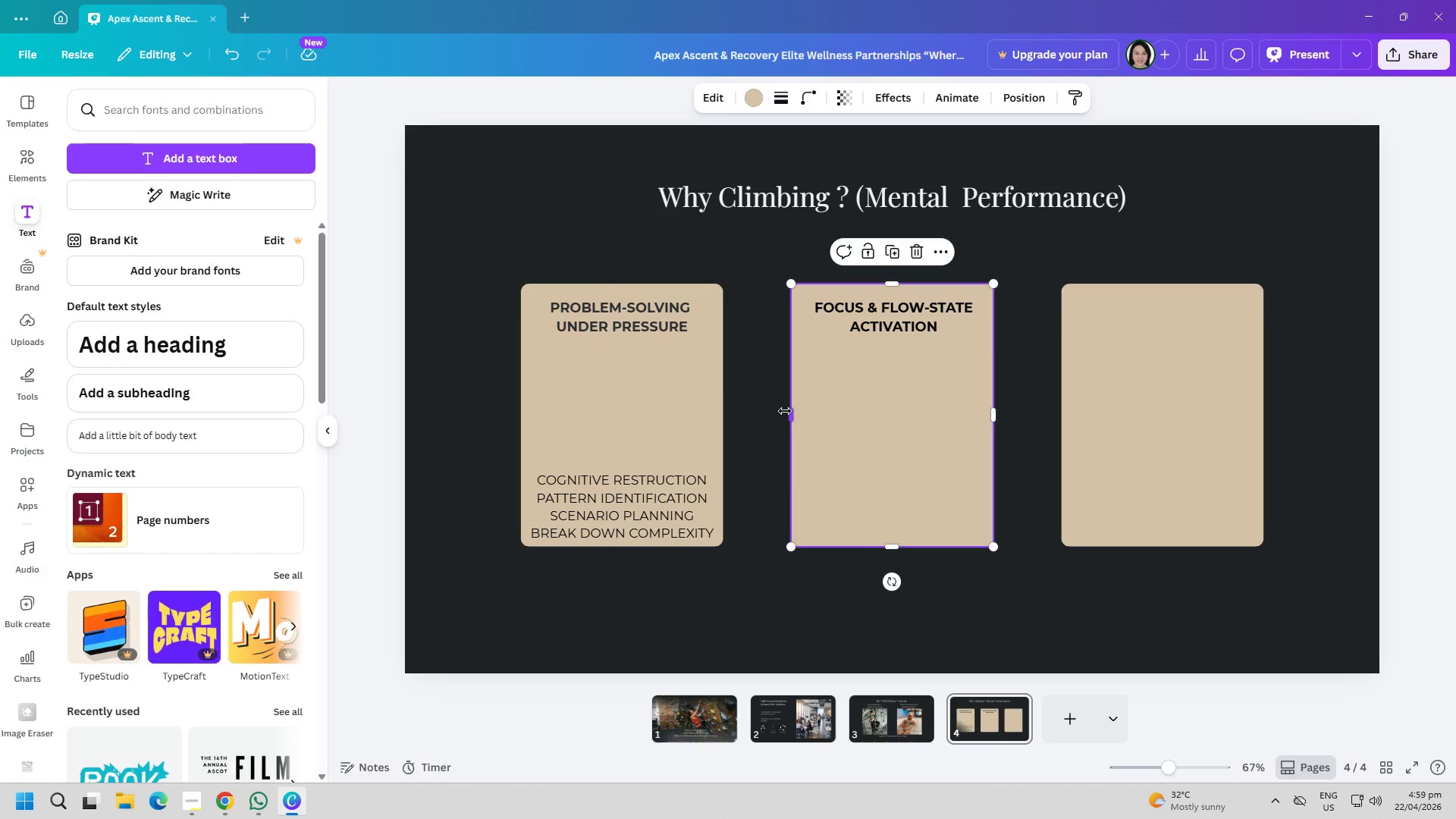 
left_click([269, 144])
 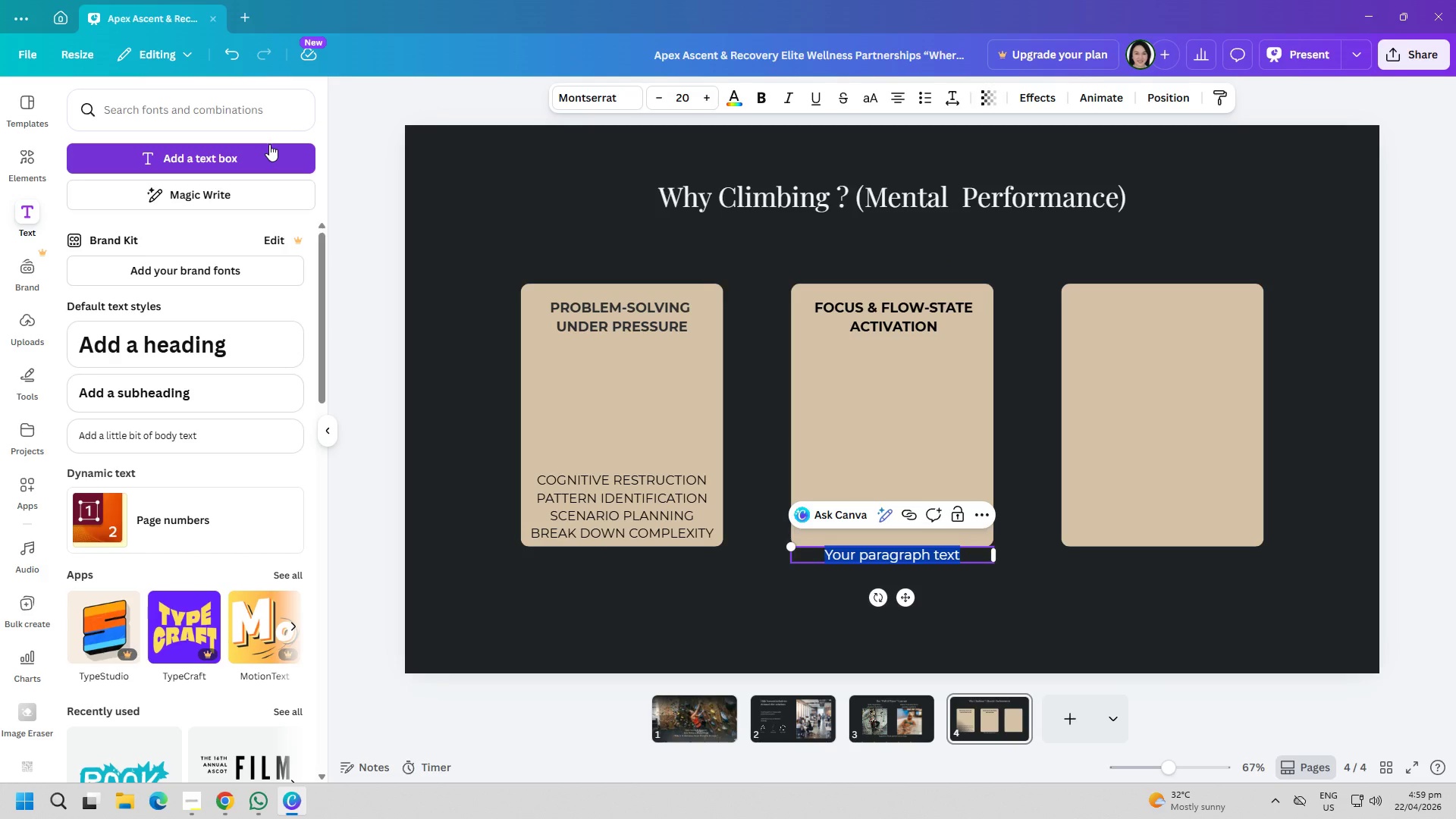 
type(BLOCK DISTRA)
key(Backspace)
type(ACTION)
 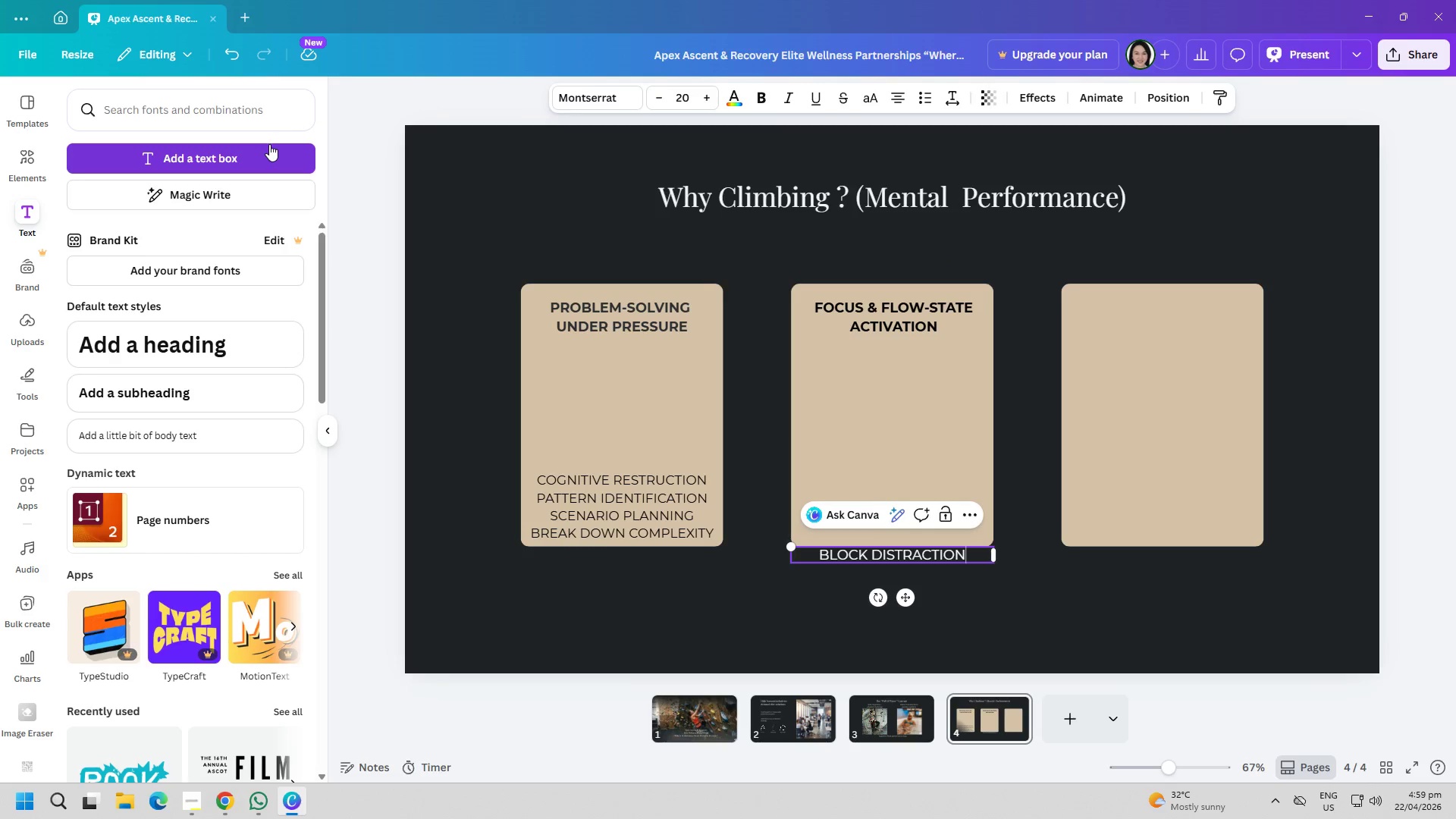 
key(Enter)
 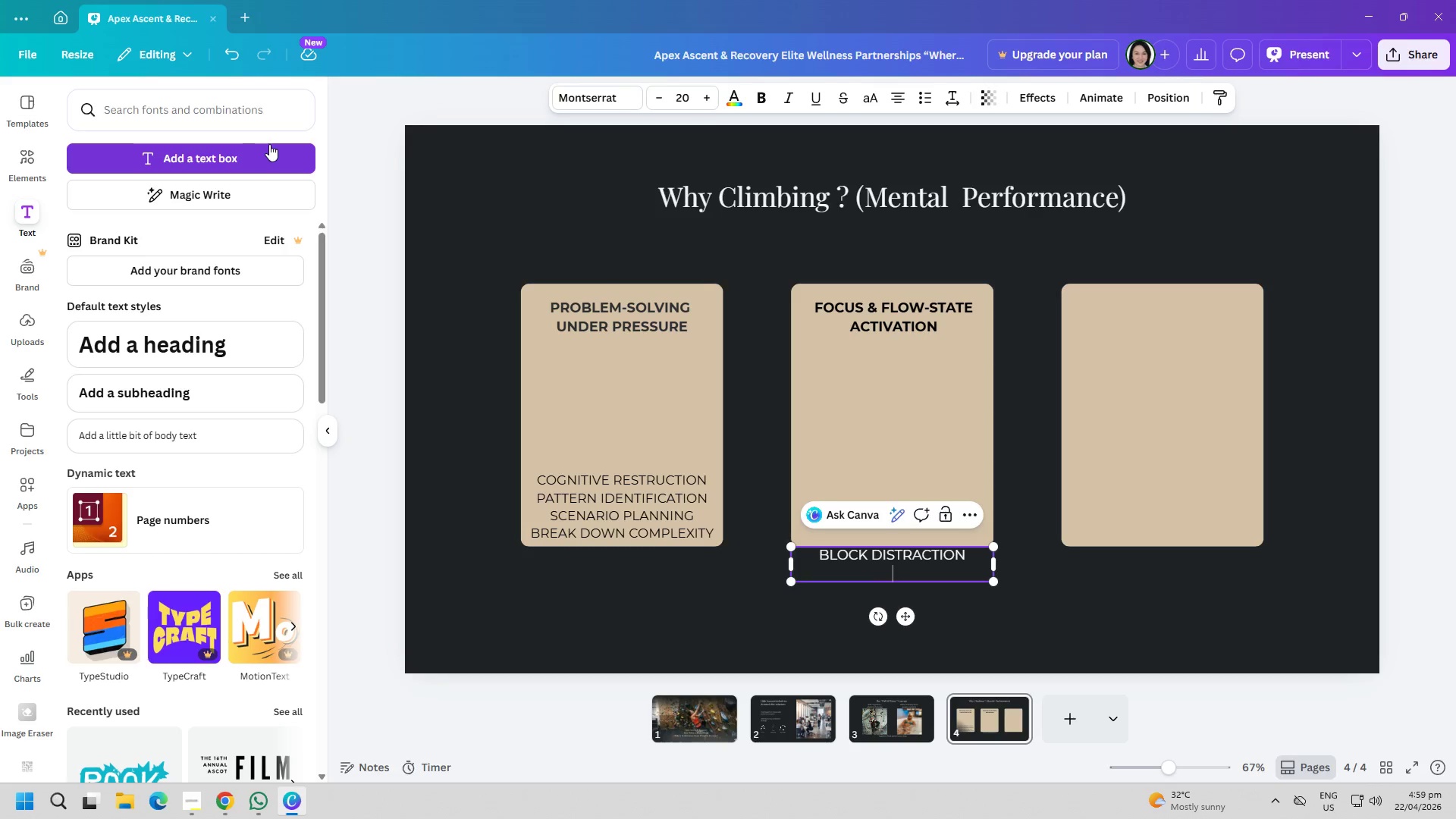 
type(SET CLEAR MICRO-GOALS)
 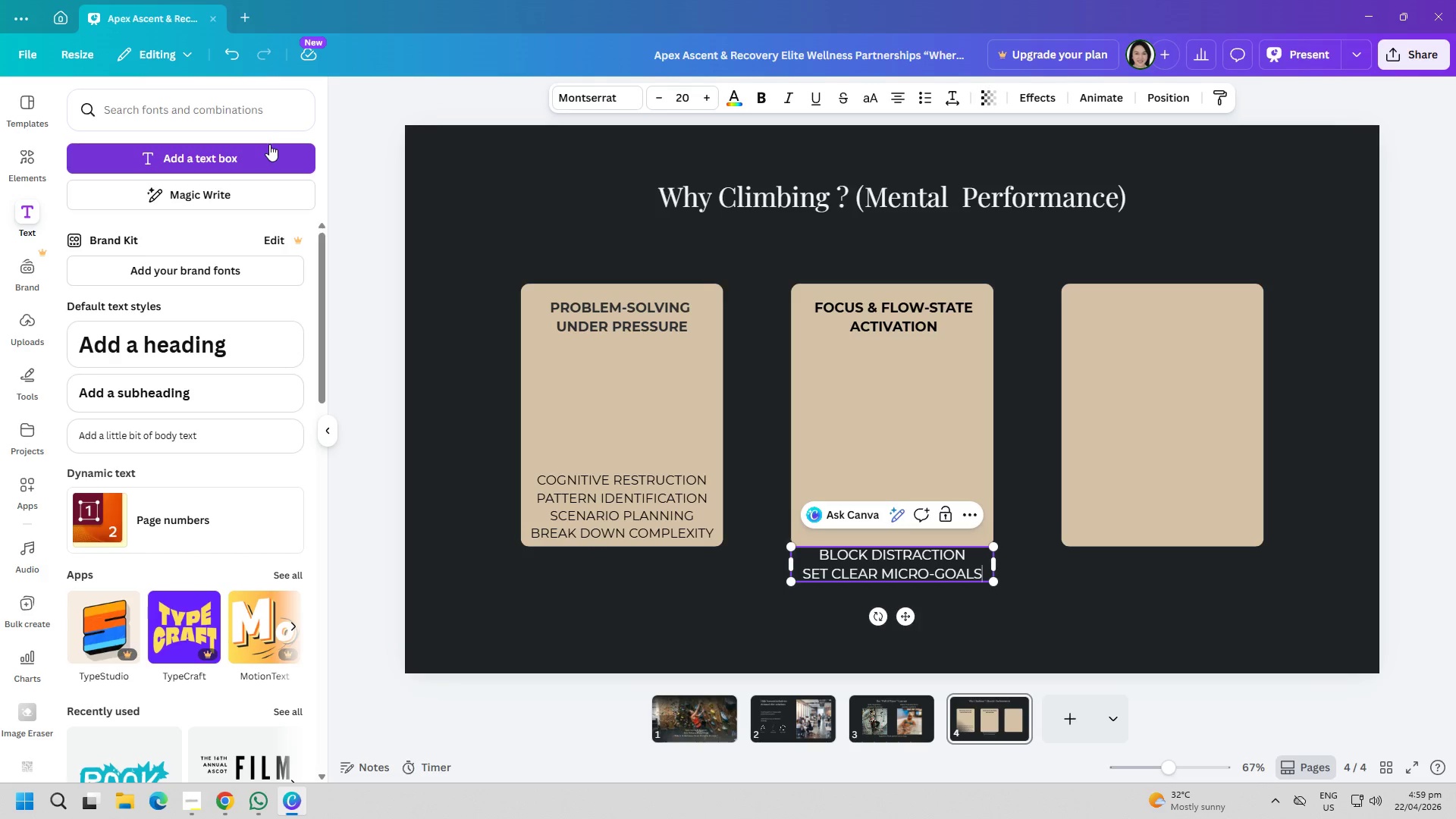 
key(Enter)
 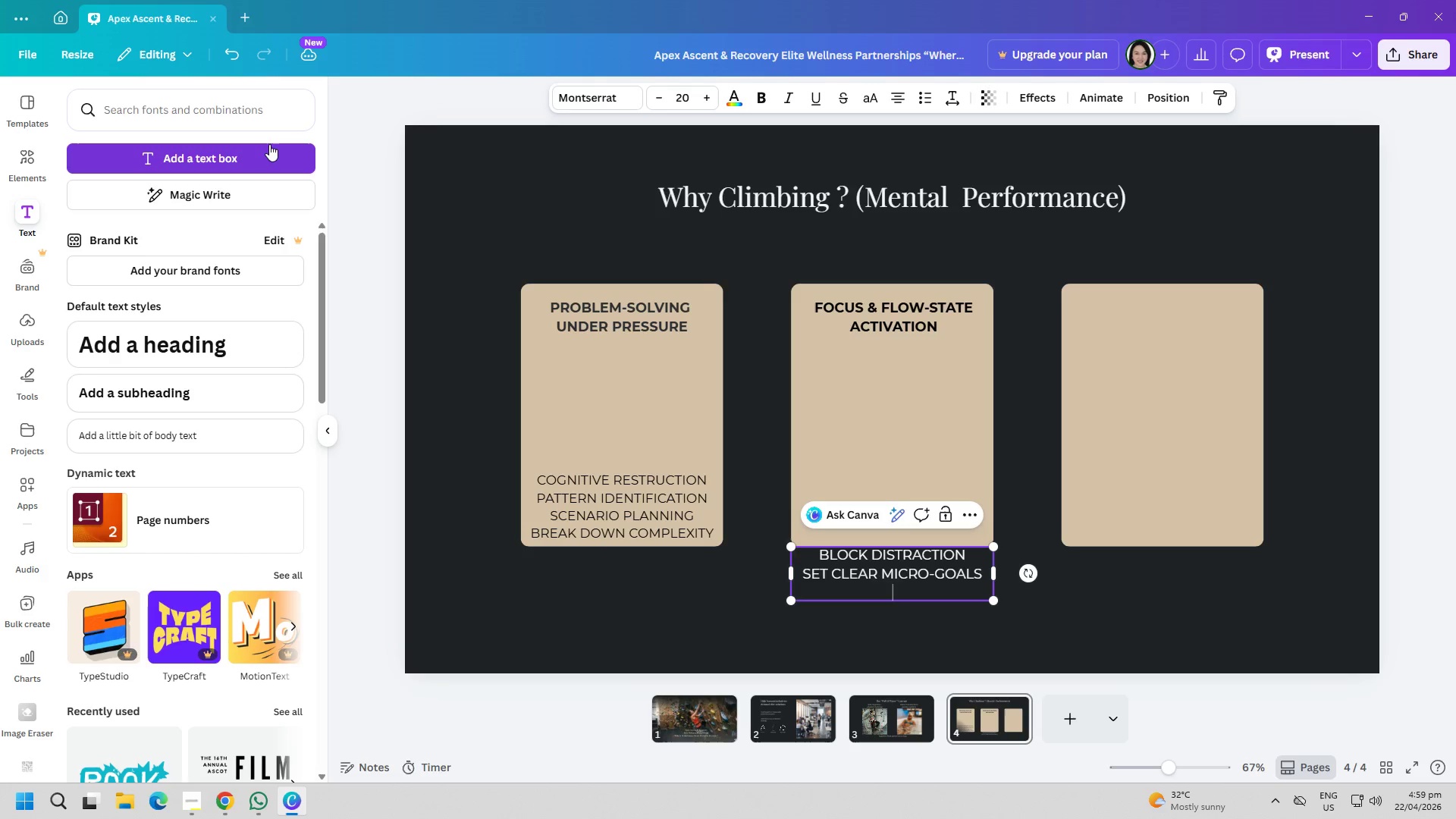 
type(FIND THE 'SWEET SPOT' CHALLENEG)
key(Backspace)
key(Backspace)
type(GE)
 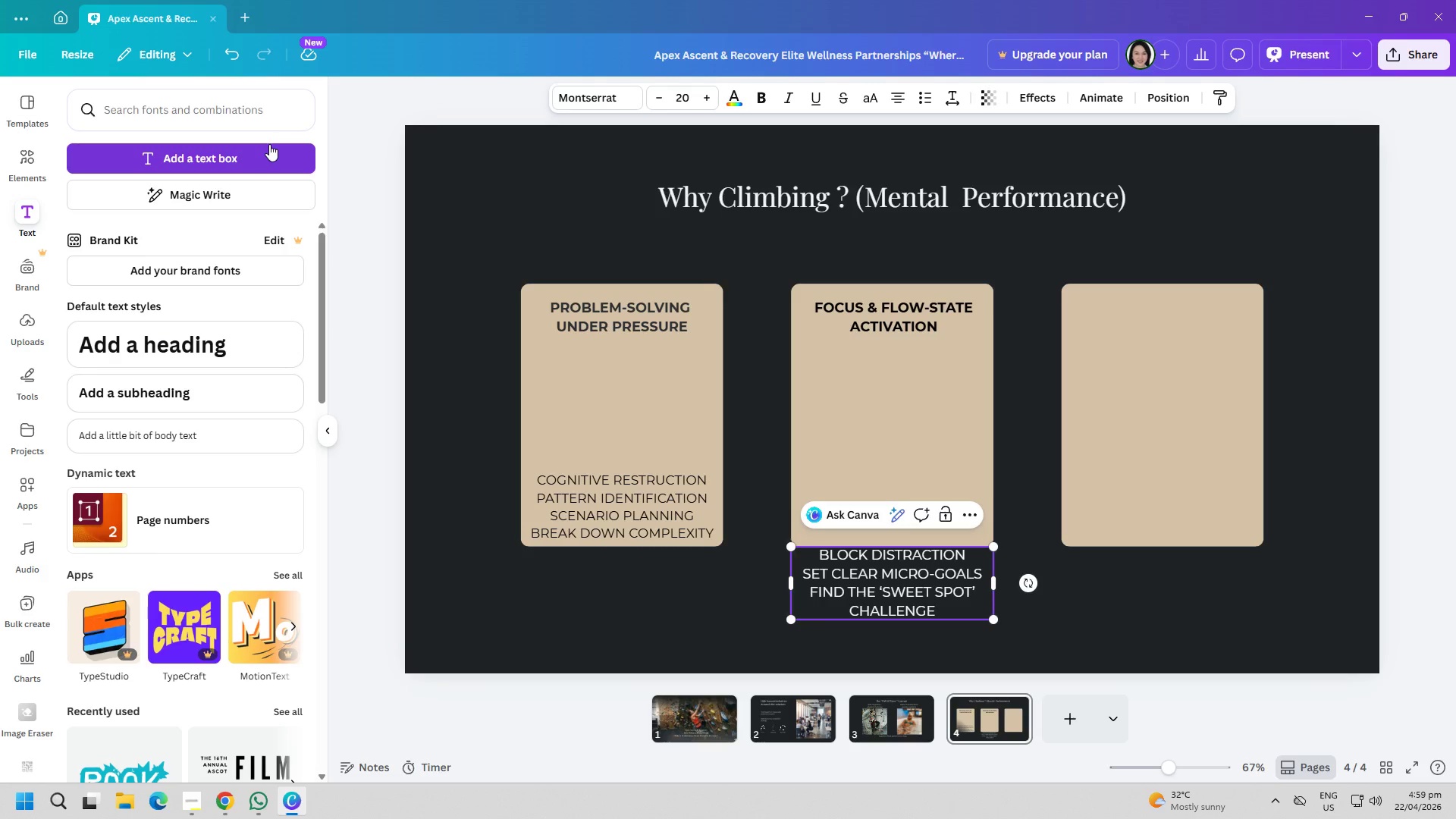 
key(Enter)
 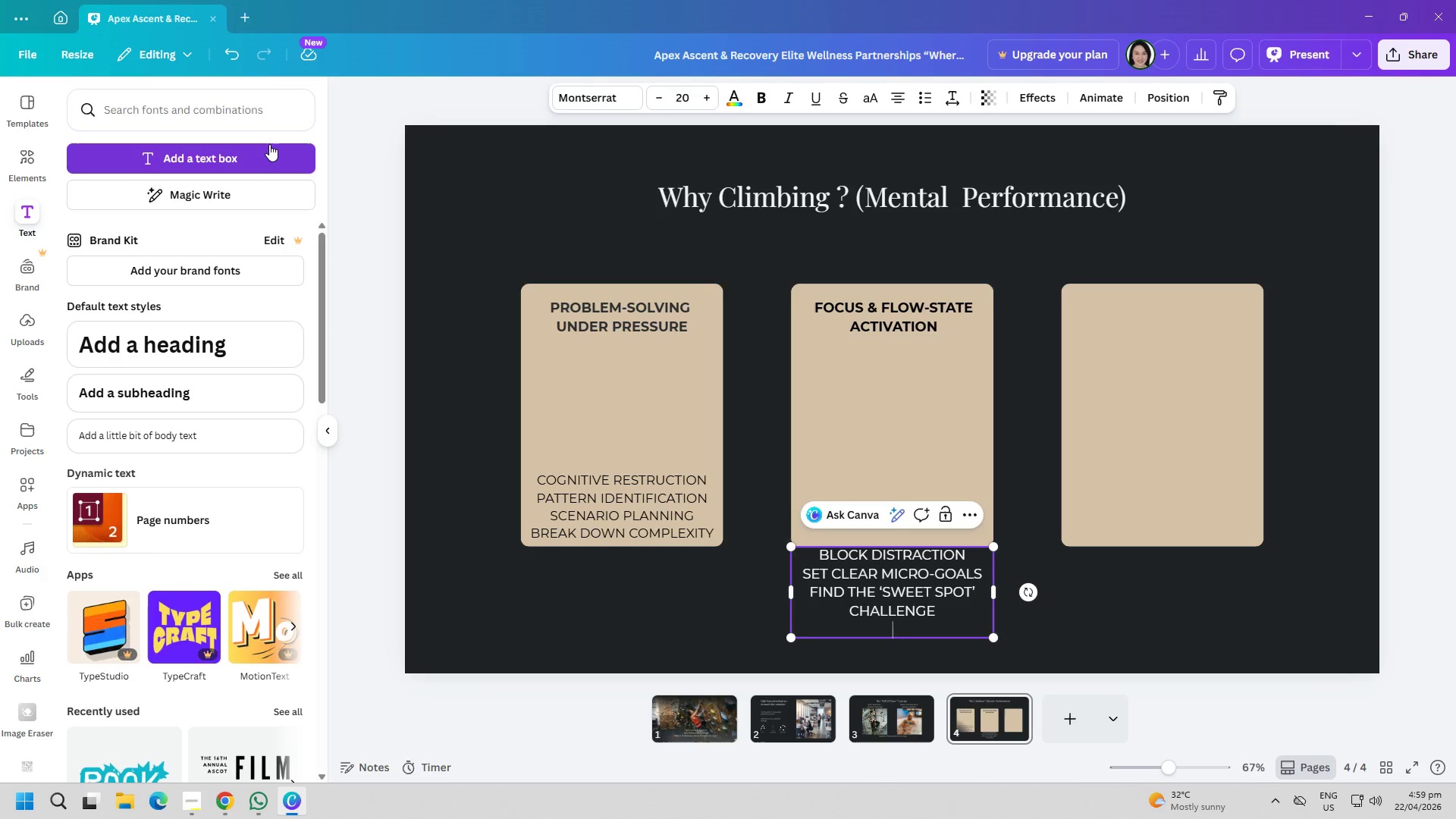 
type(VISUALIZE SUCCESS)
 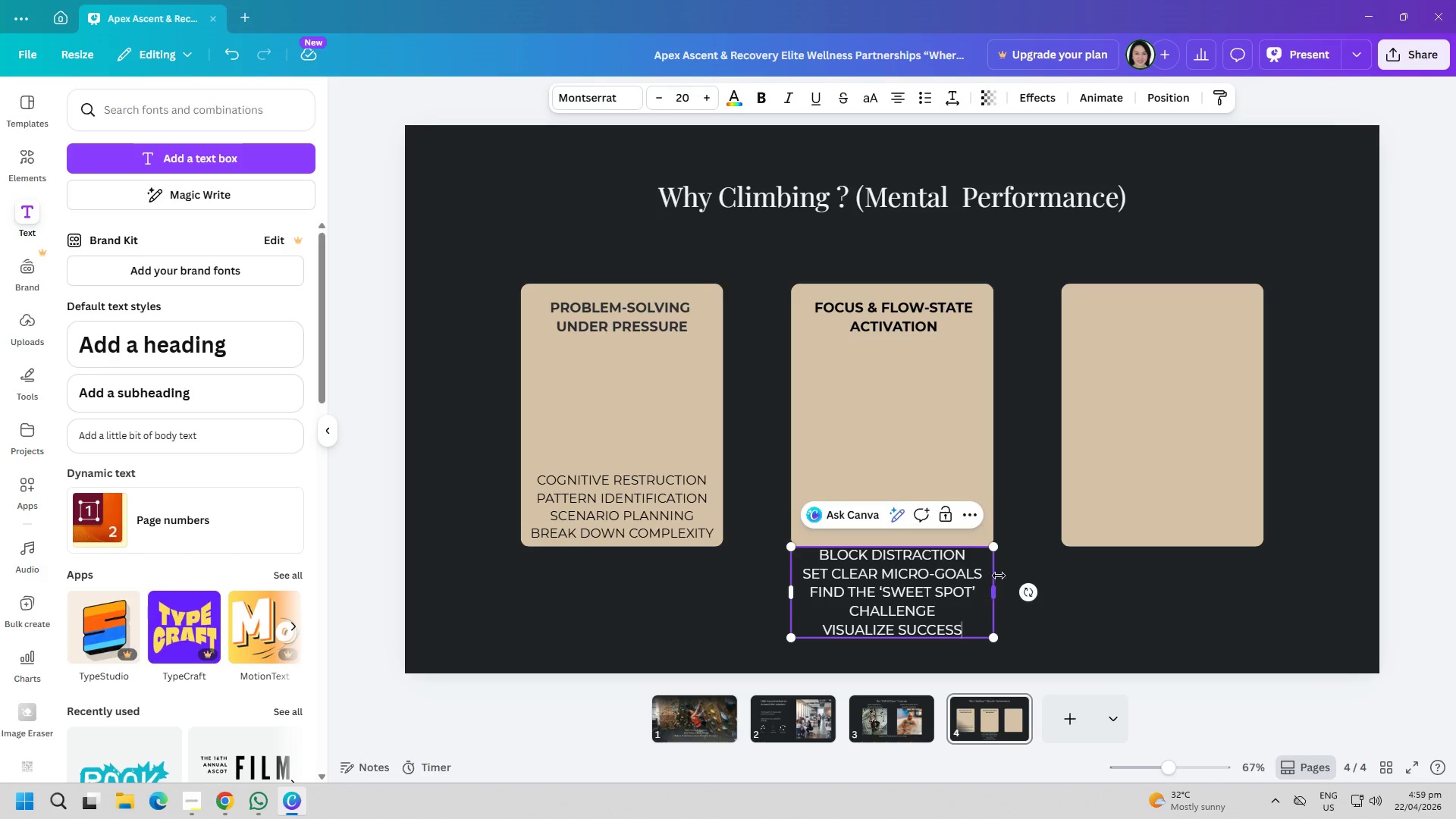 
left_click_drag(start_coordinate=[991, 589], to_coordinate=[1004, 591])
 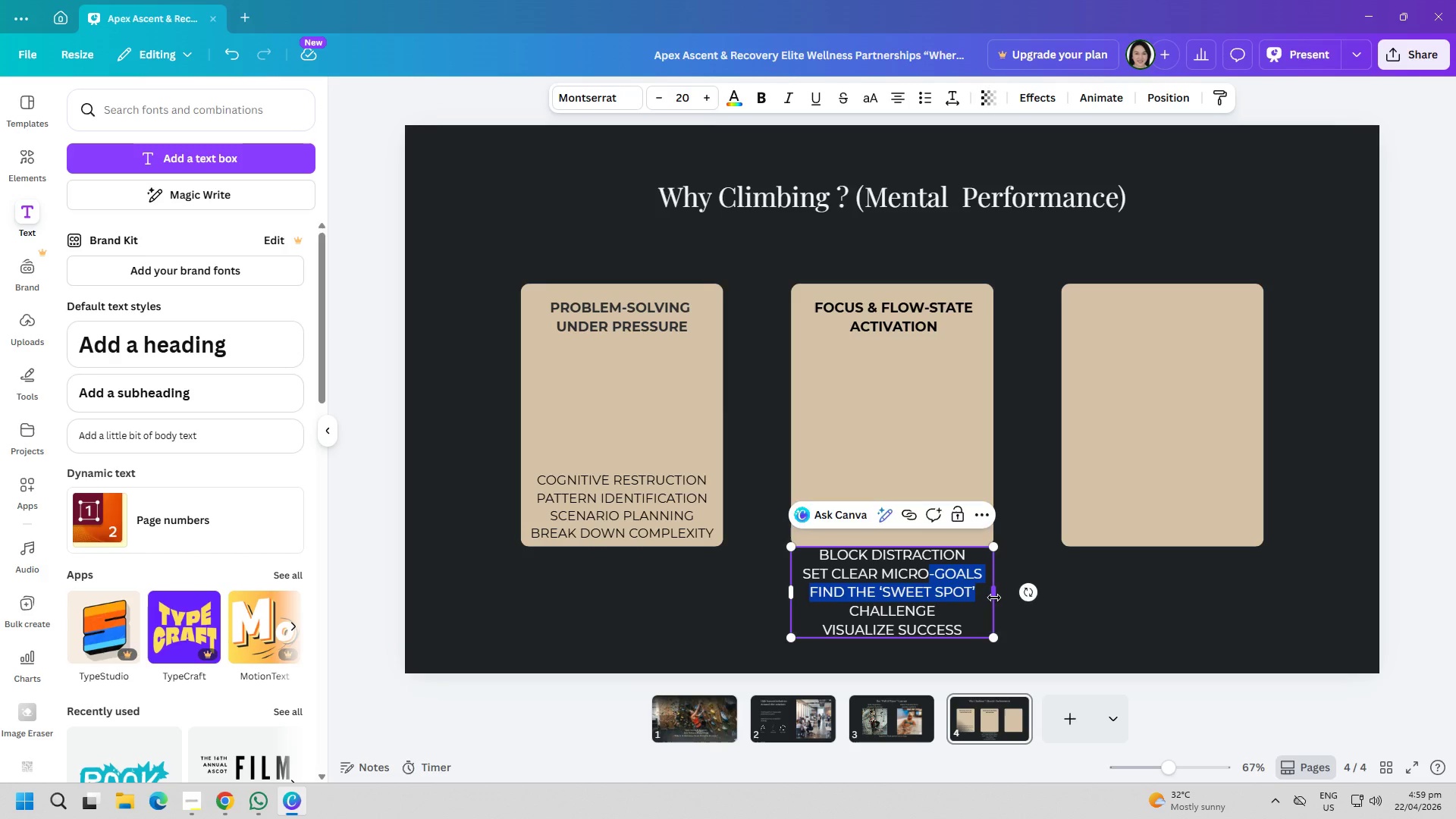 
left_click_drag(start_coordinate=[994, 598], to_coordinate=[1084, 600])
 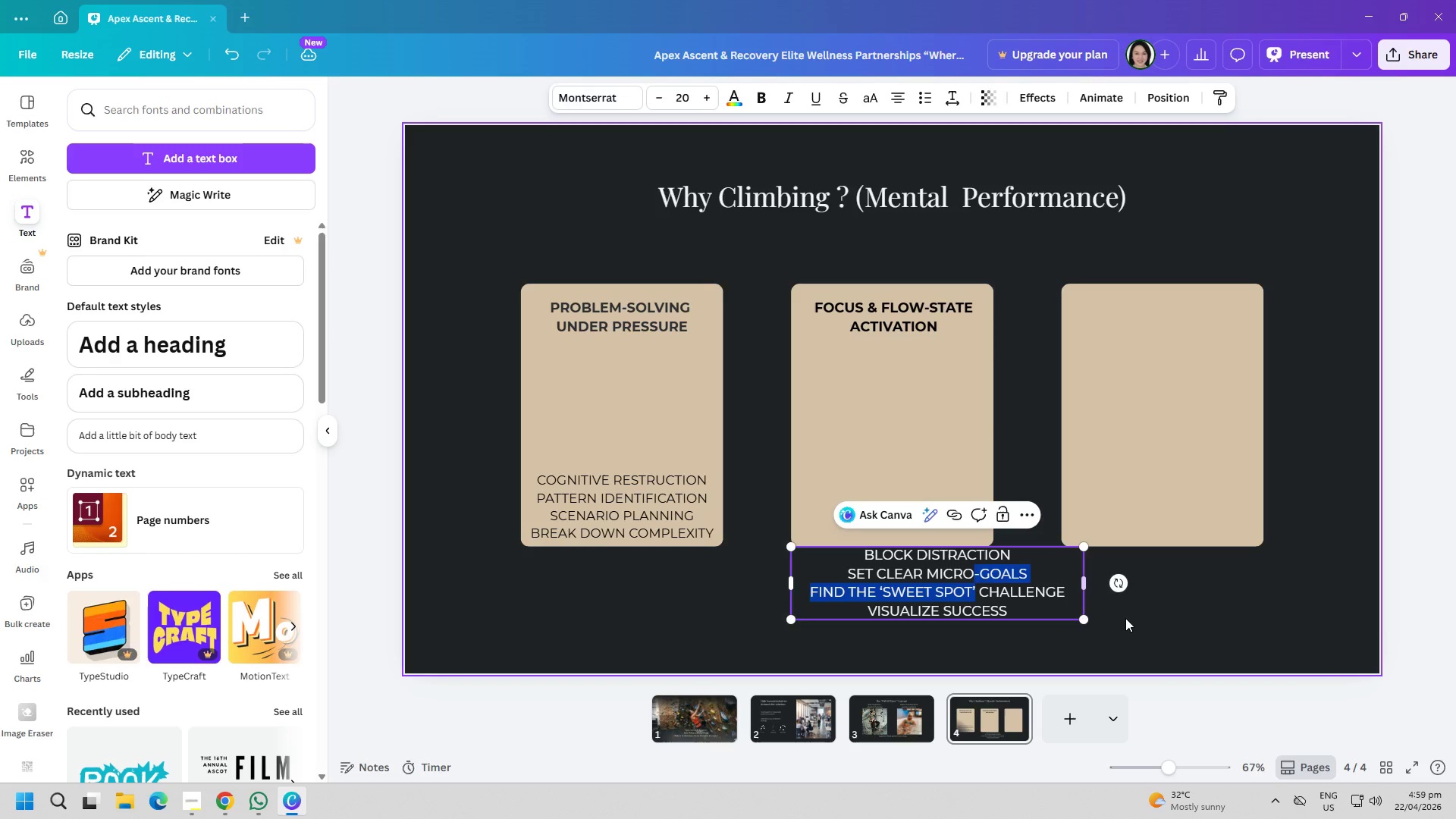 
left_click([1125, 618])
 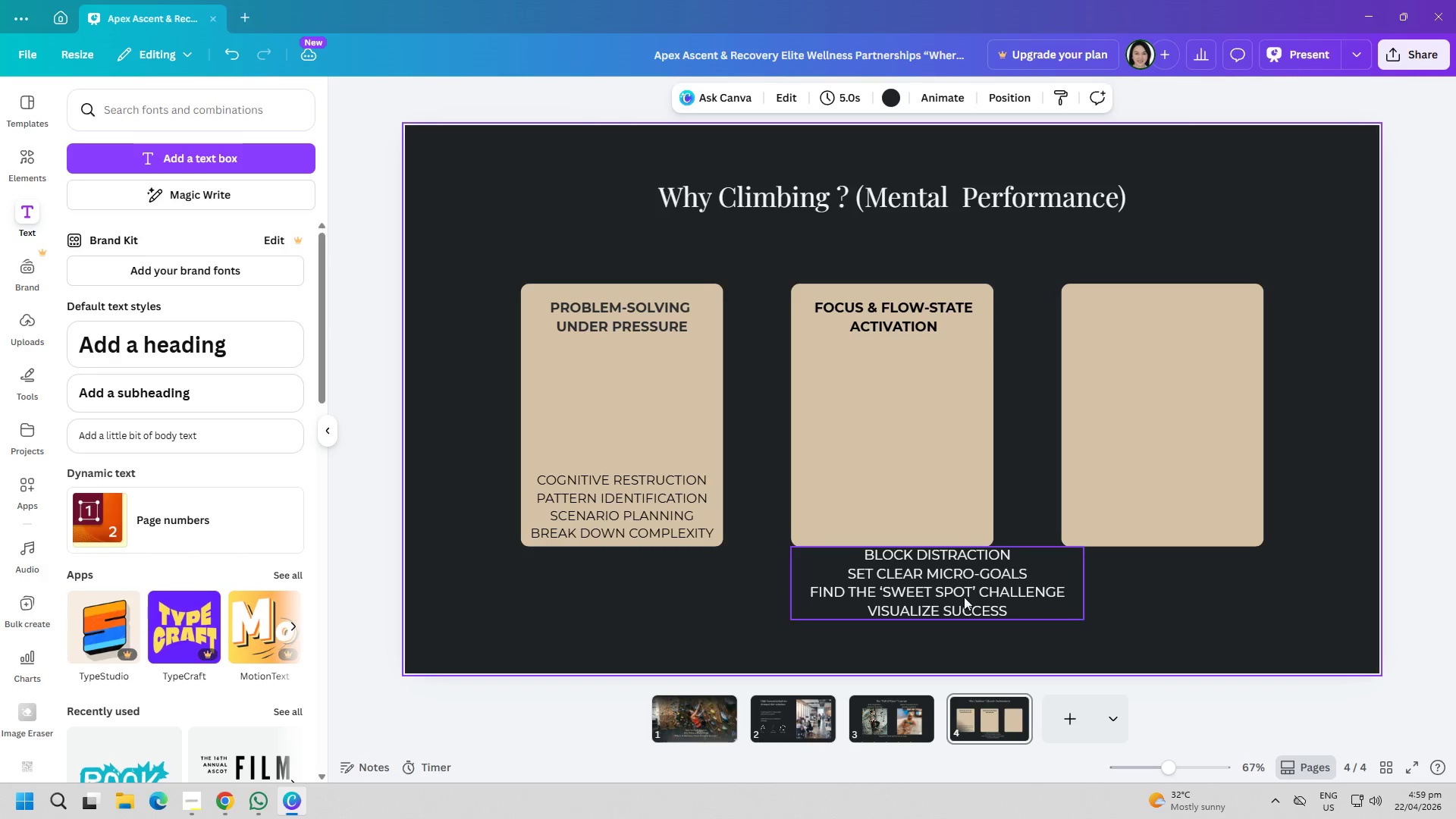 
left_click_drag(start_coordinate=[950, 592], to_coordinate=[905, 452])
 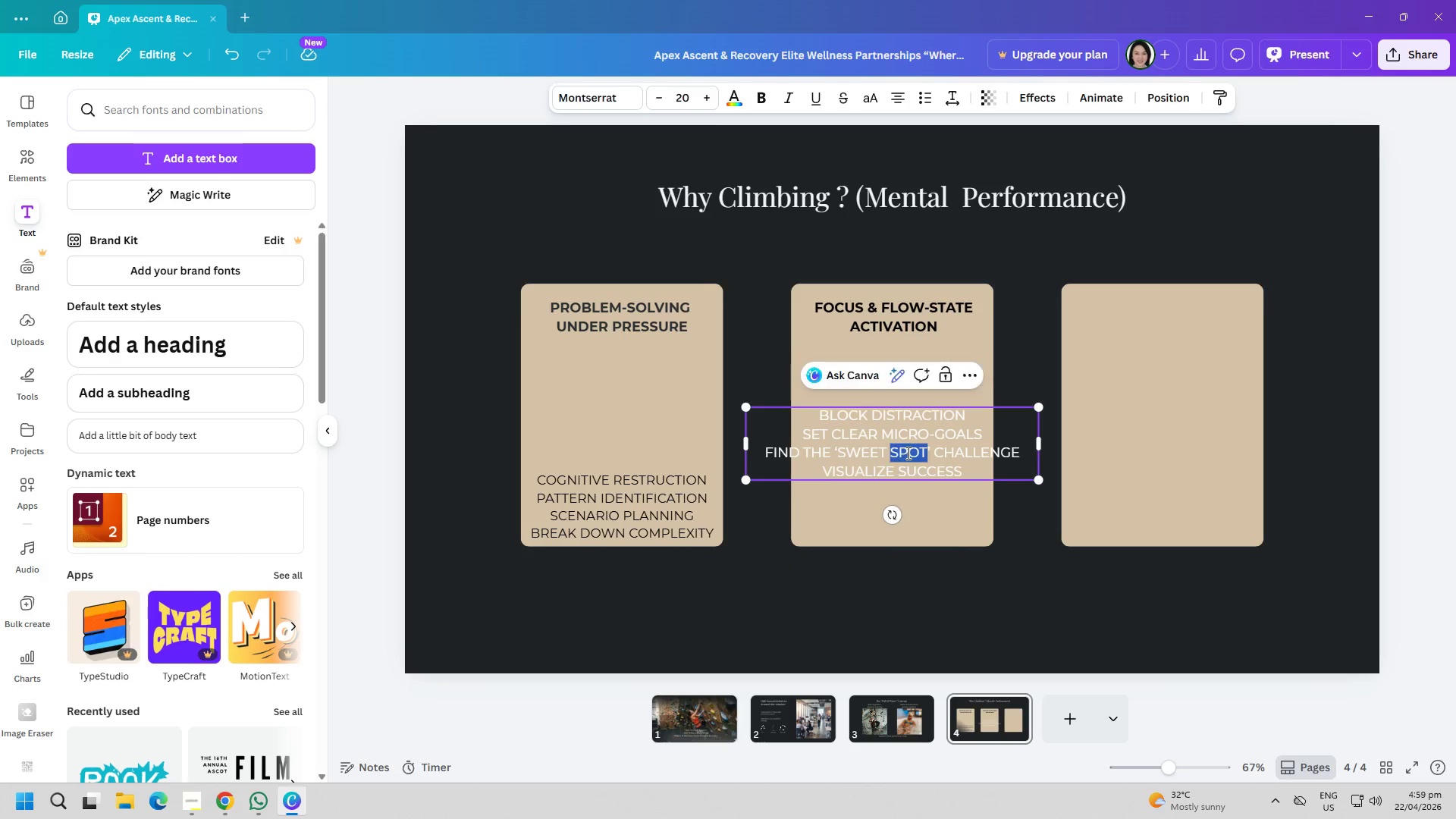 
double_click([907, 453])
 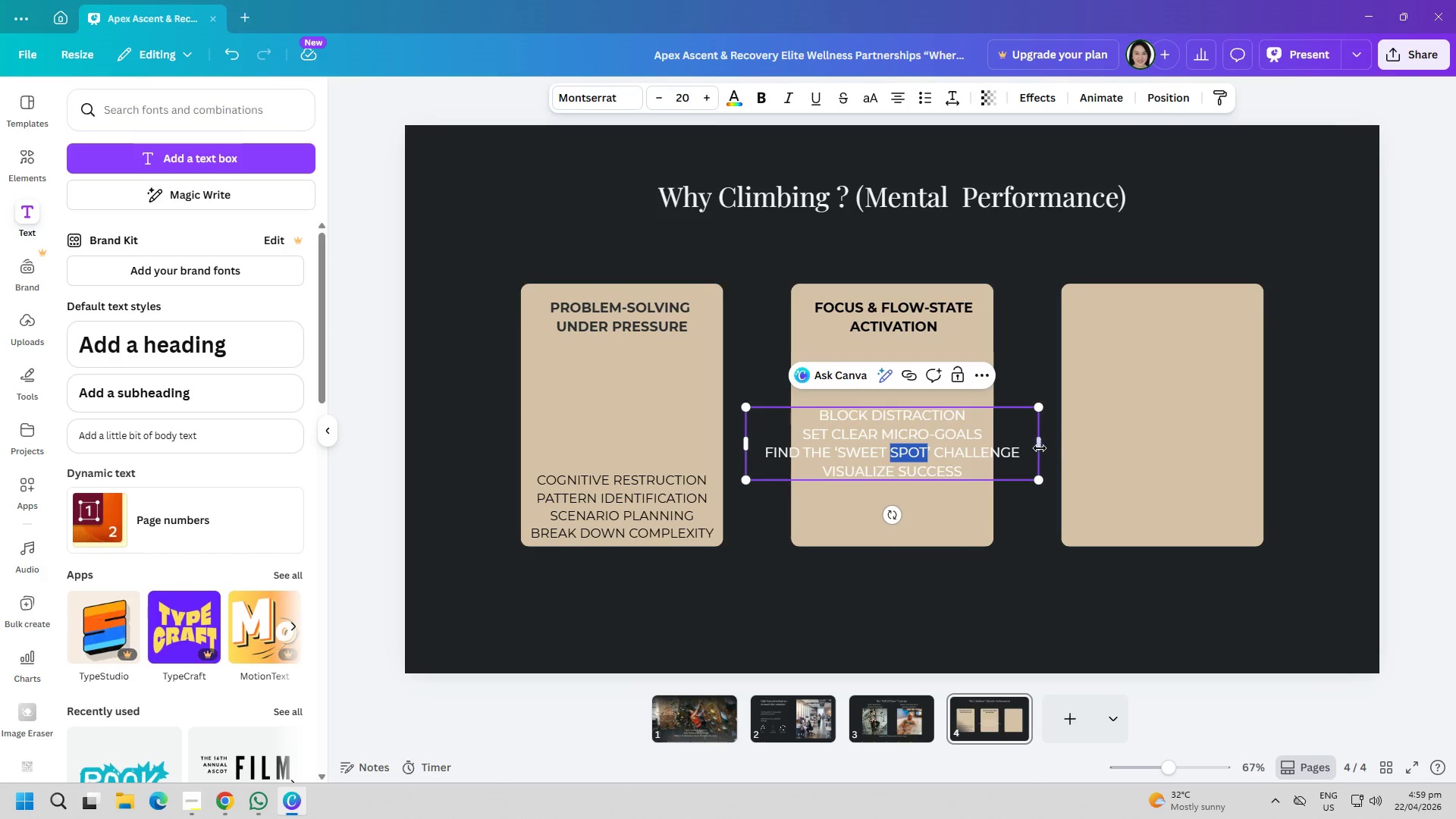 
left_click_drag(start_coordinate=[1042, 441], to_coordinate=[1011, 440])
 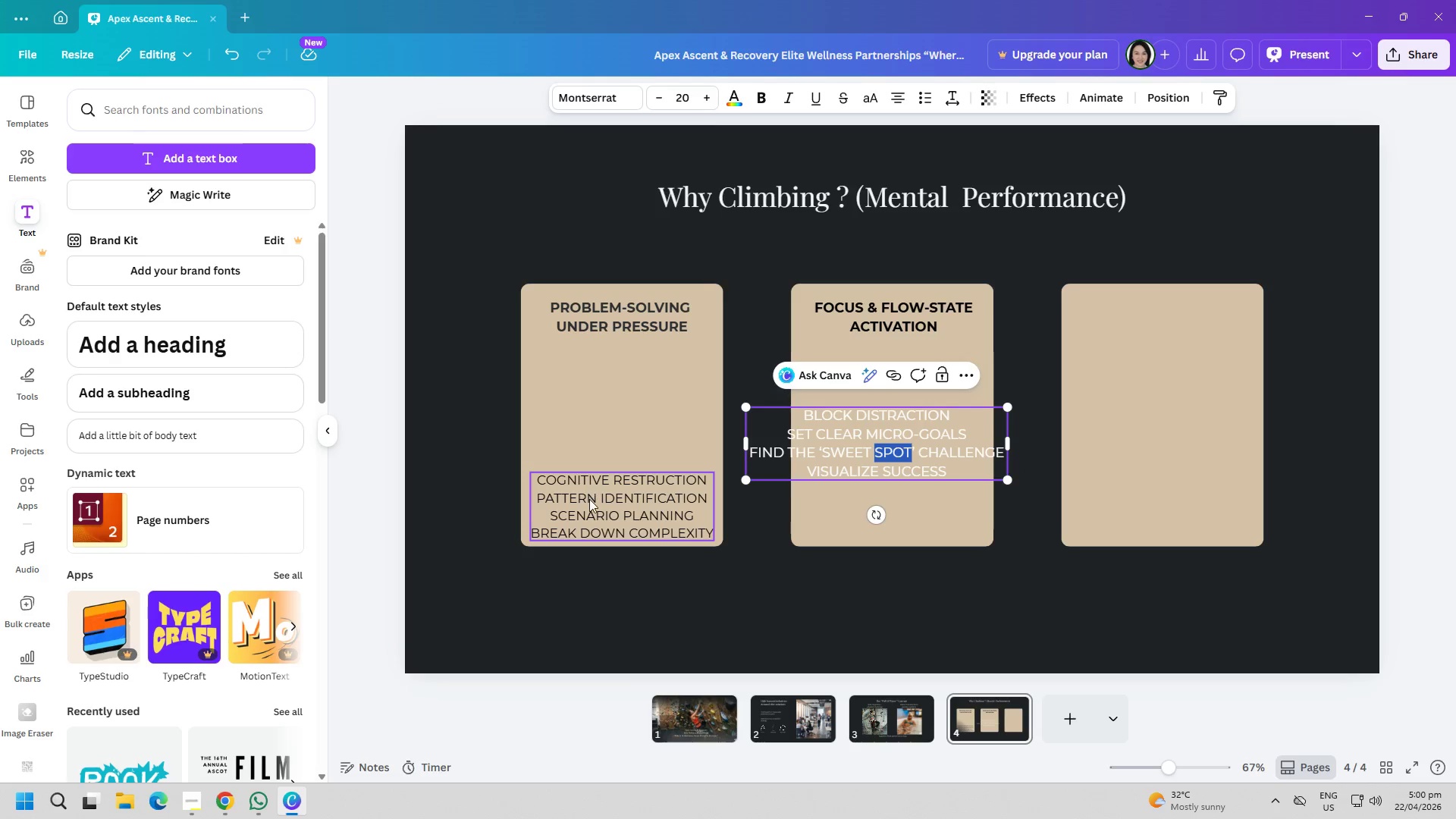 
left_click([593, 499])
 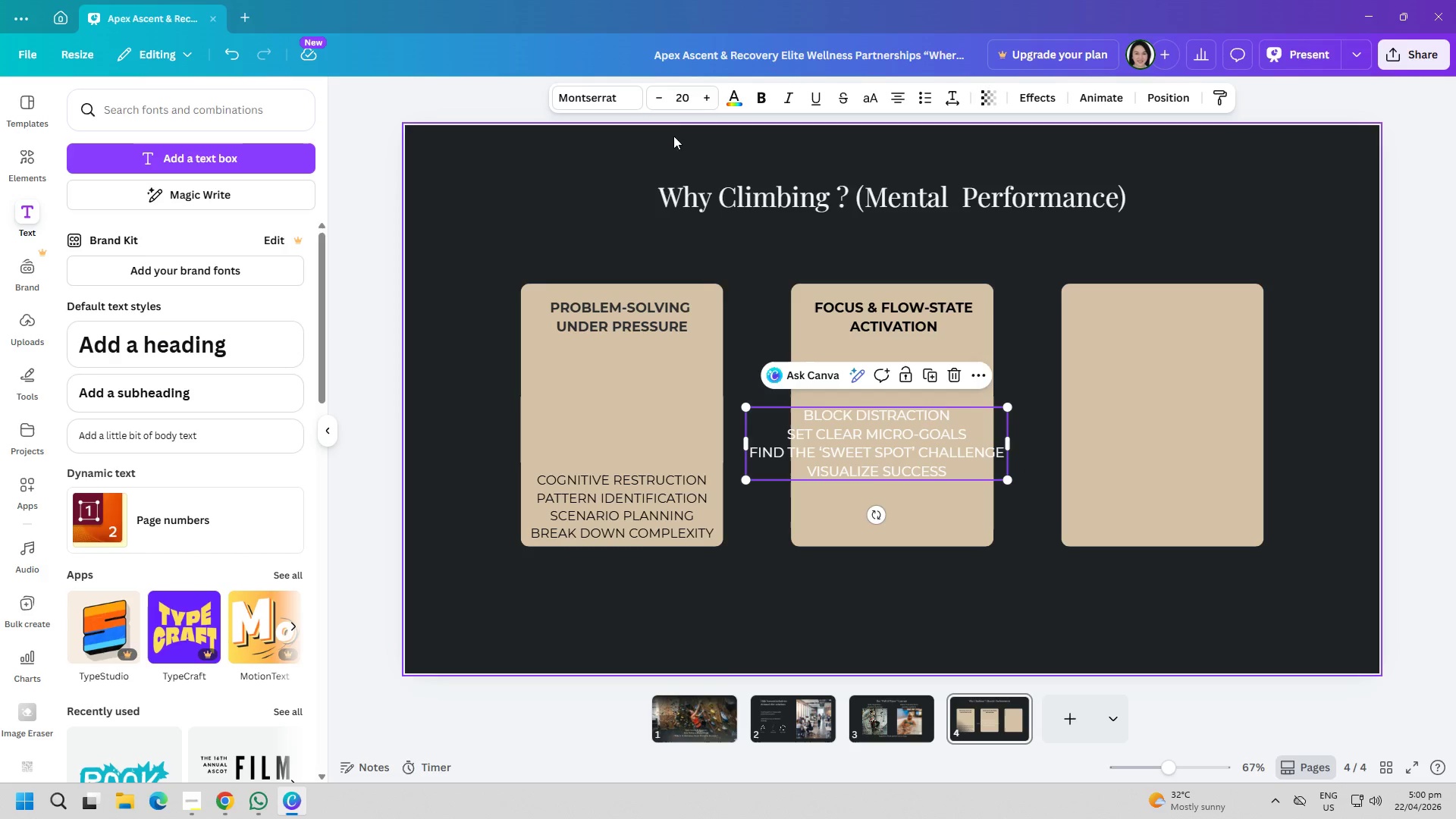 
double_click([673, 104])
 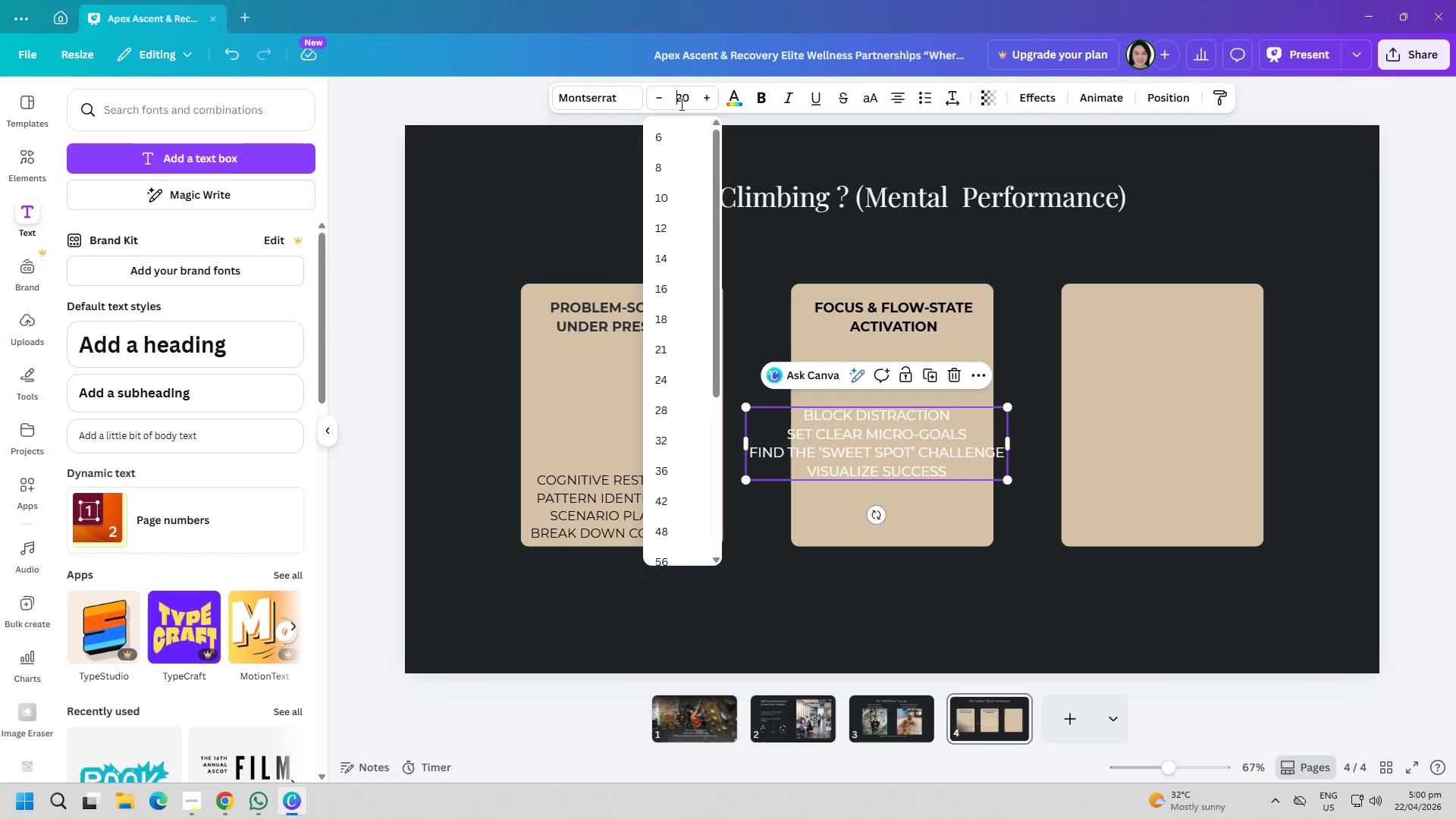 
triple_click([680, 104])
 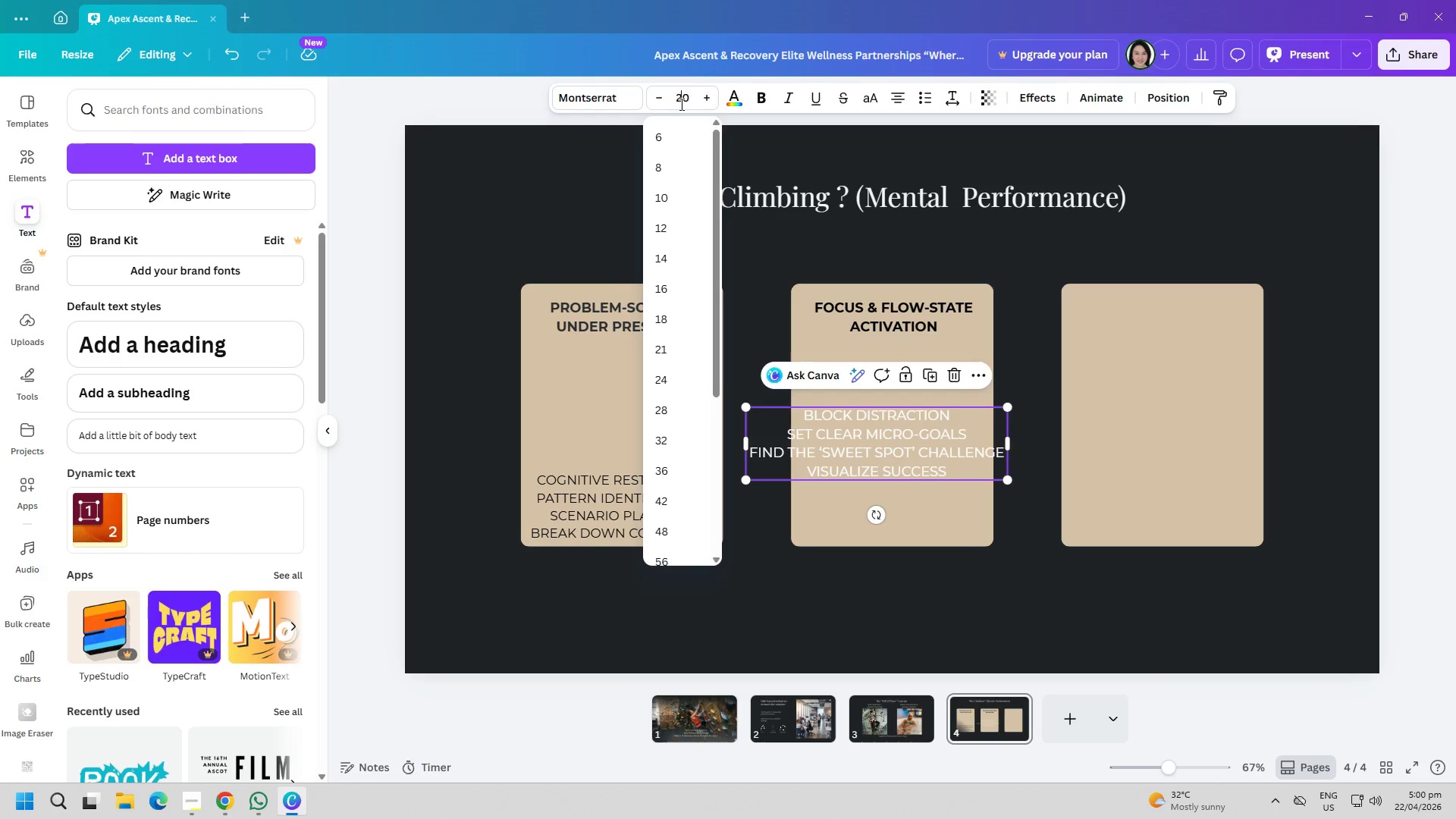 
triple_click([680, 104])
 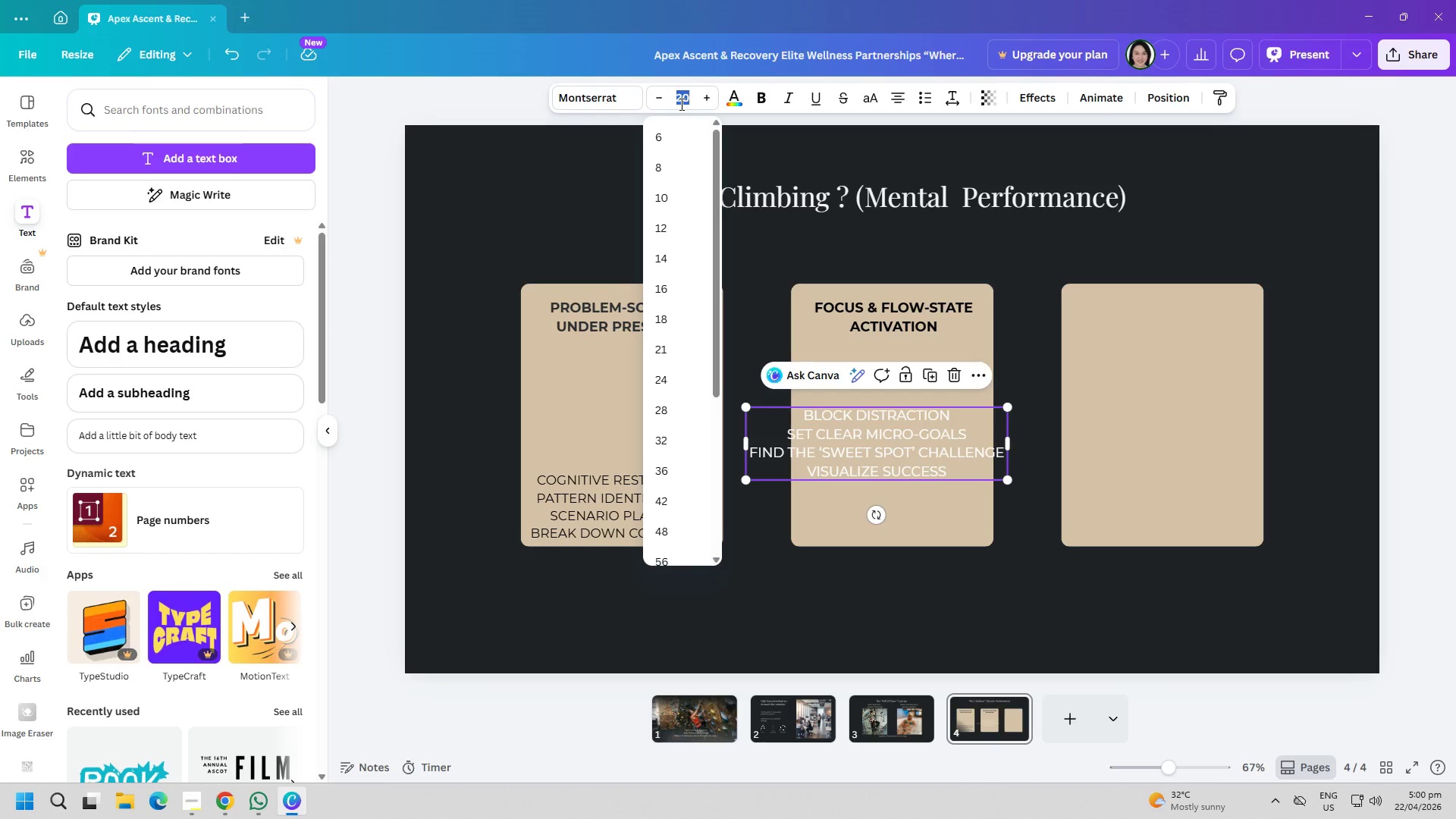 
key(1)
 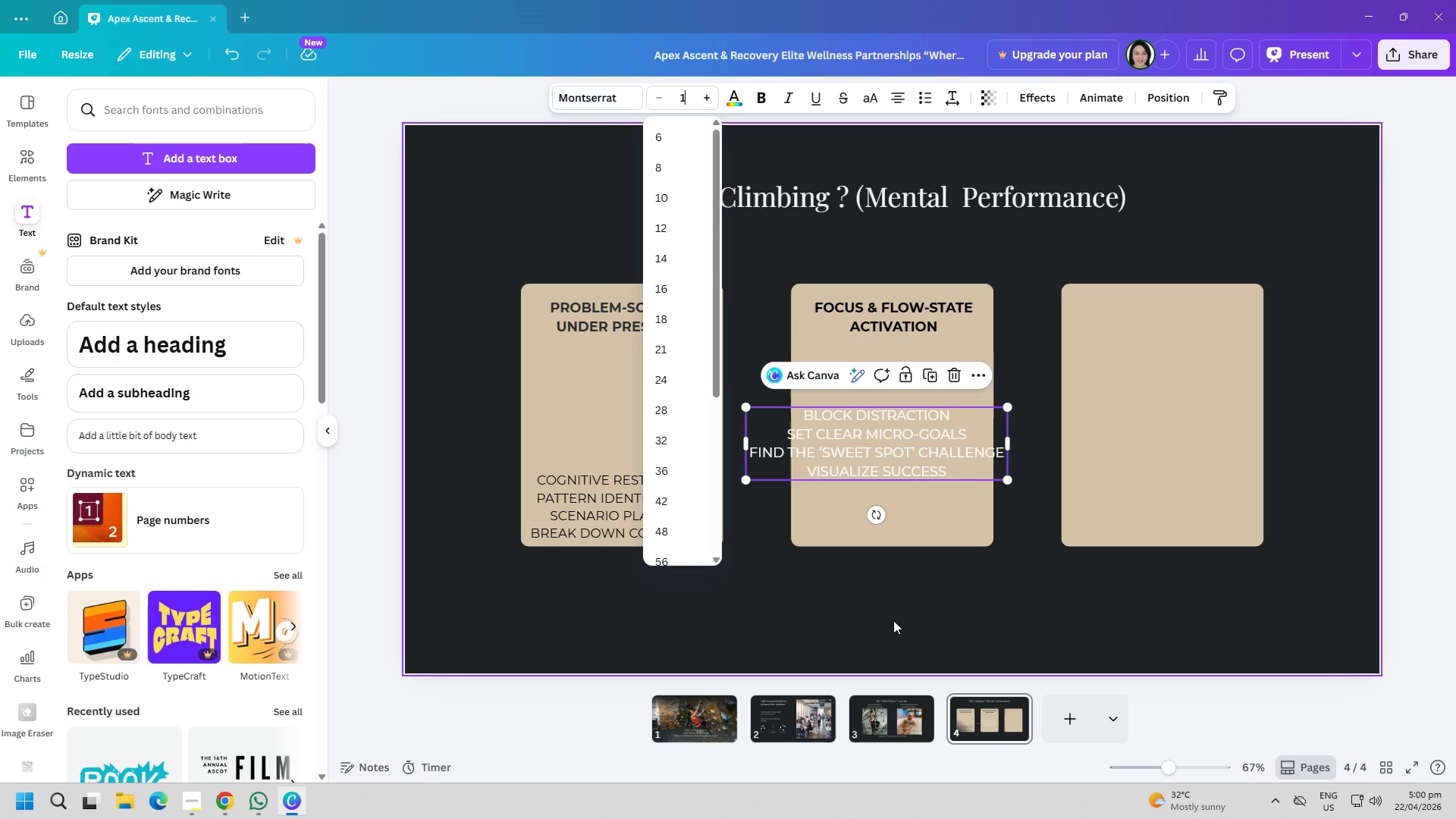 
key(9)
 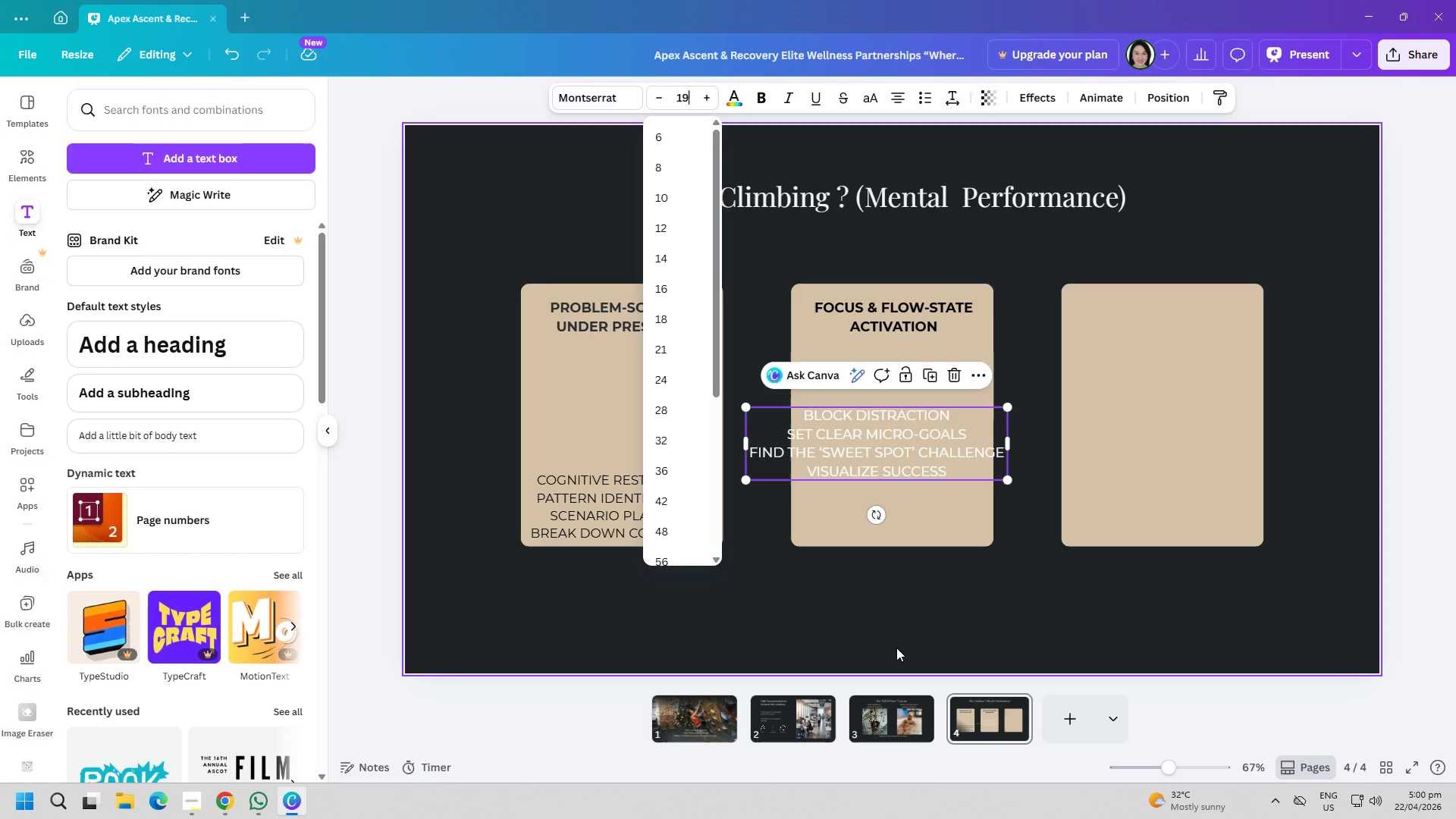 
left_click([896, 648])
 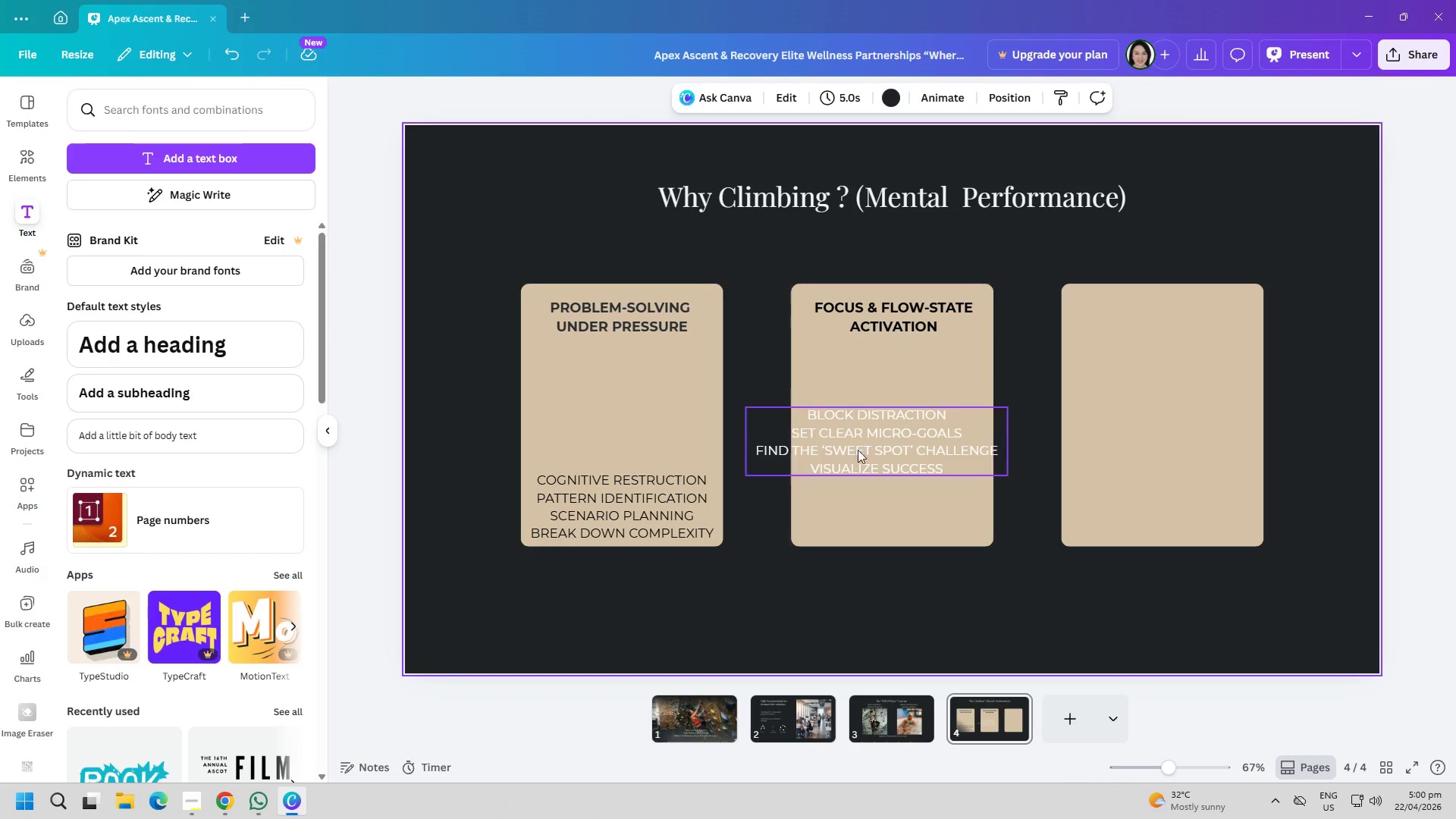 
left_click_drag(start_coordinate=[864, 435], to_coordinate=[873, 466])
 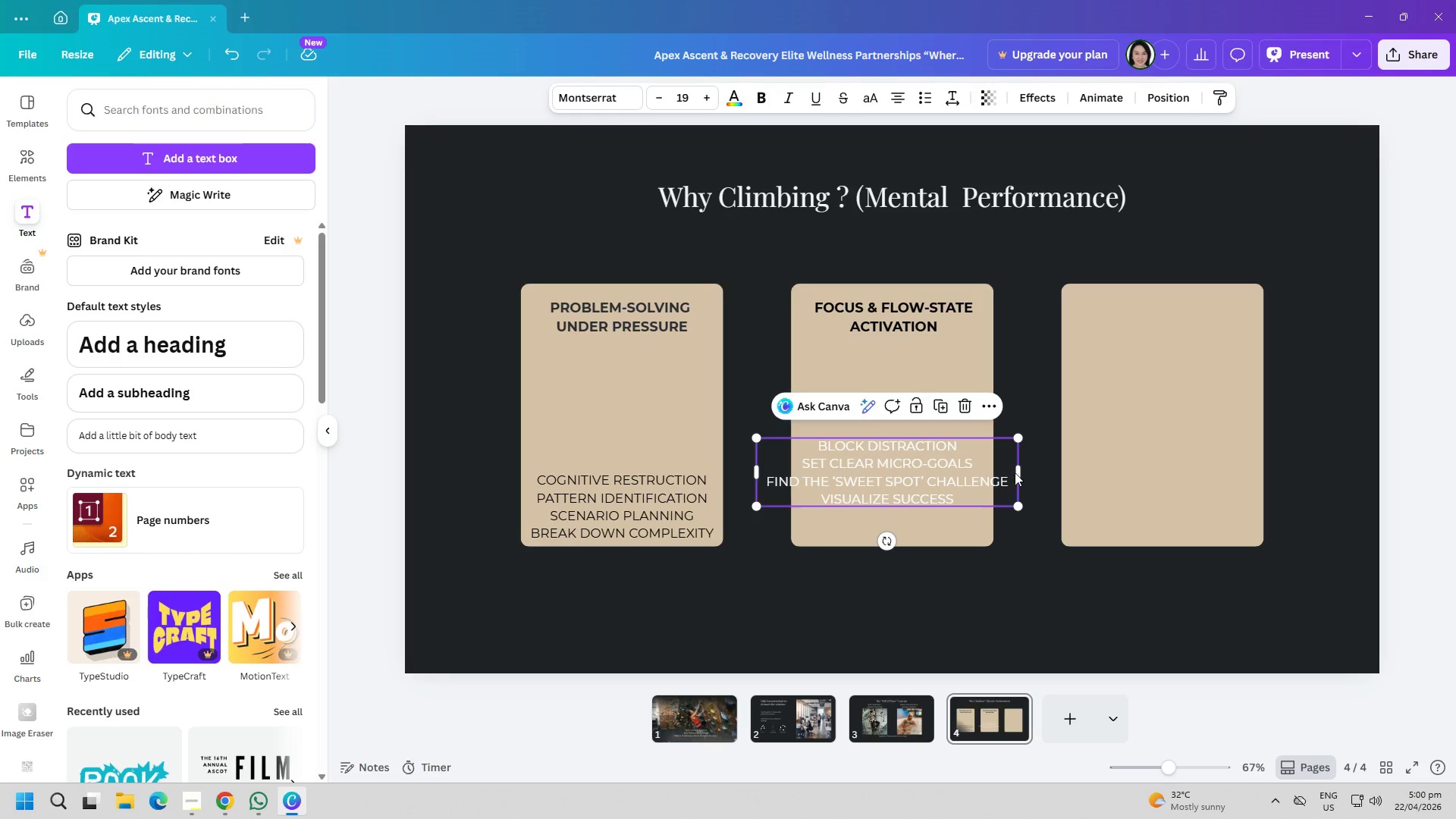 
left_click([1016, 470])
 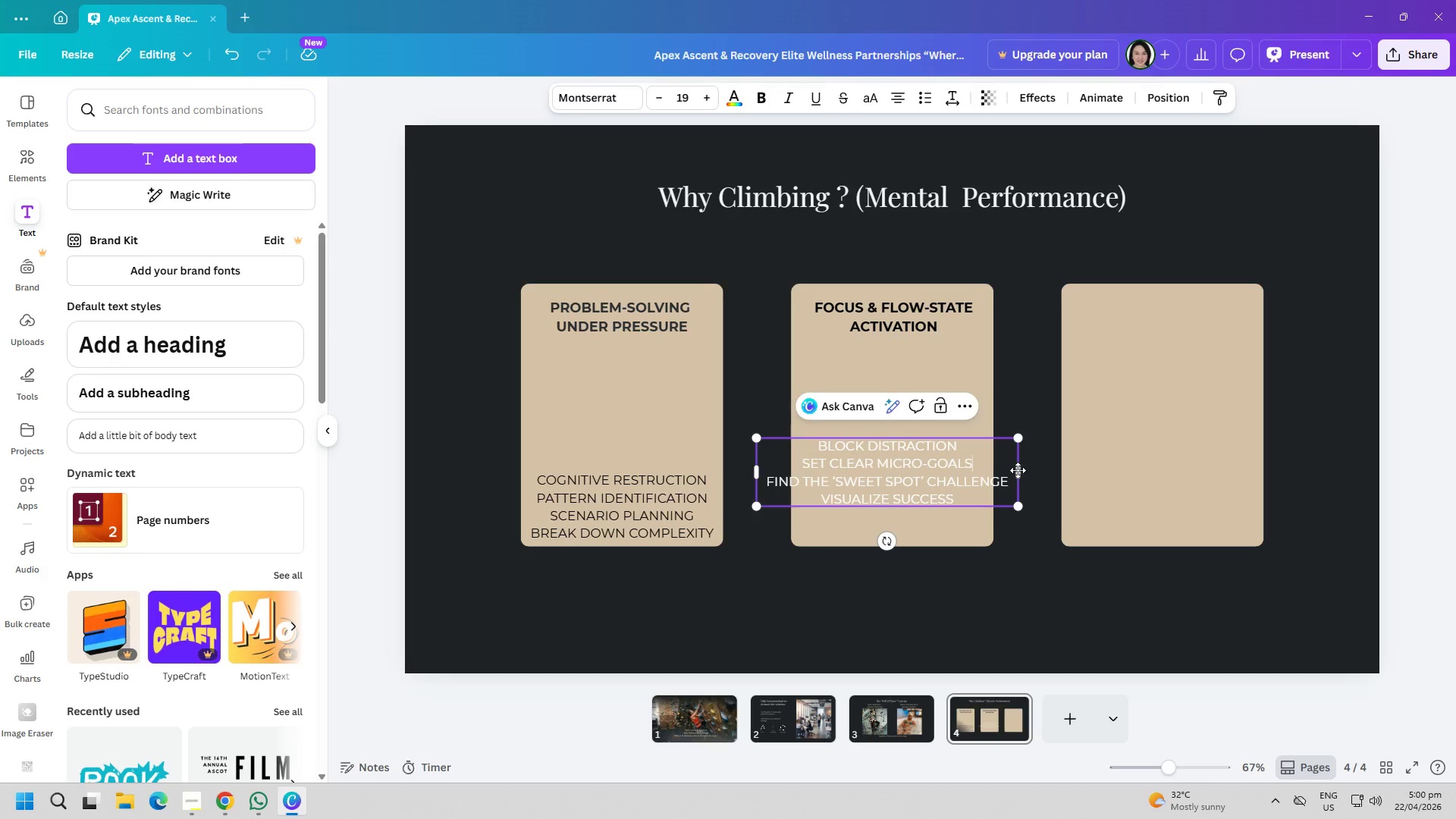 
left_click_drag(start_coordinate=[1018, 470], to_coordinate=[999, 473])
 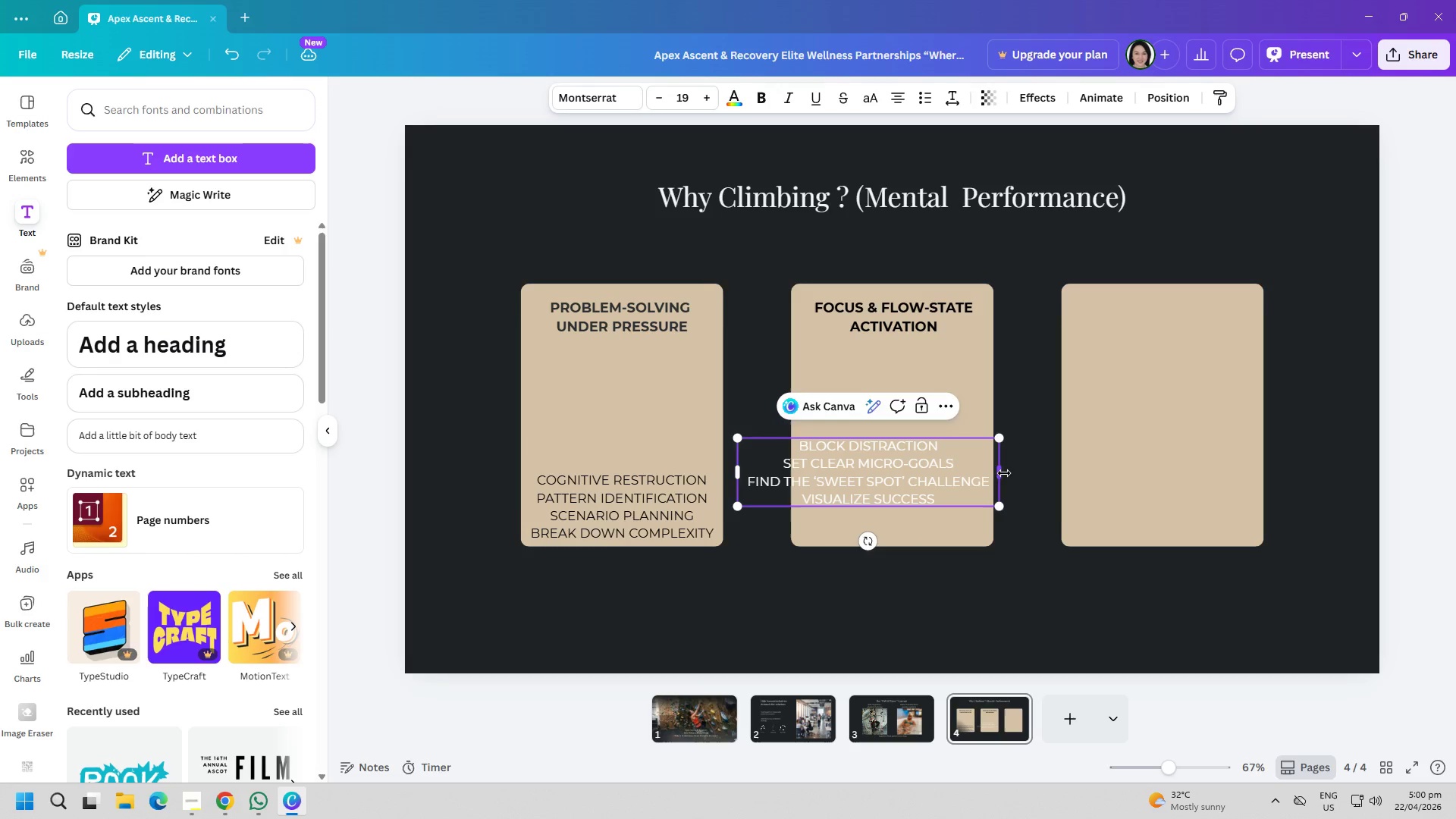 
left_click_drag(start_coordinate=[1003, 473], to_coordinate=[967, 477])
 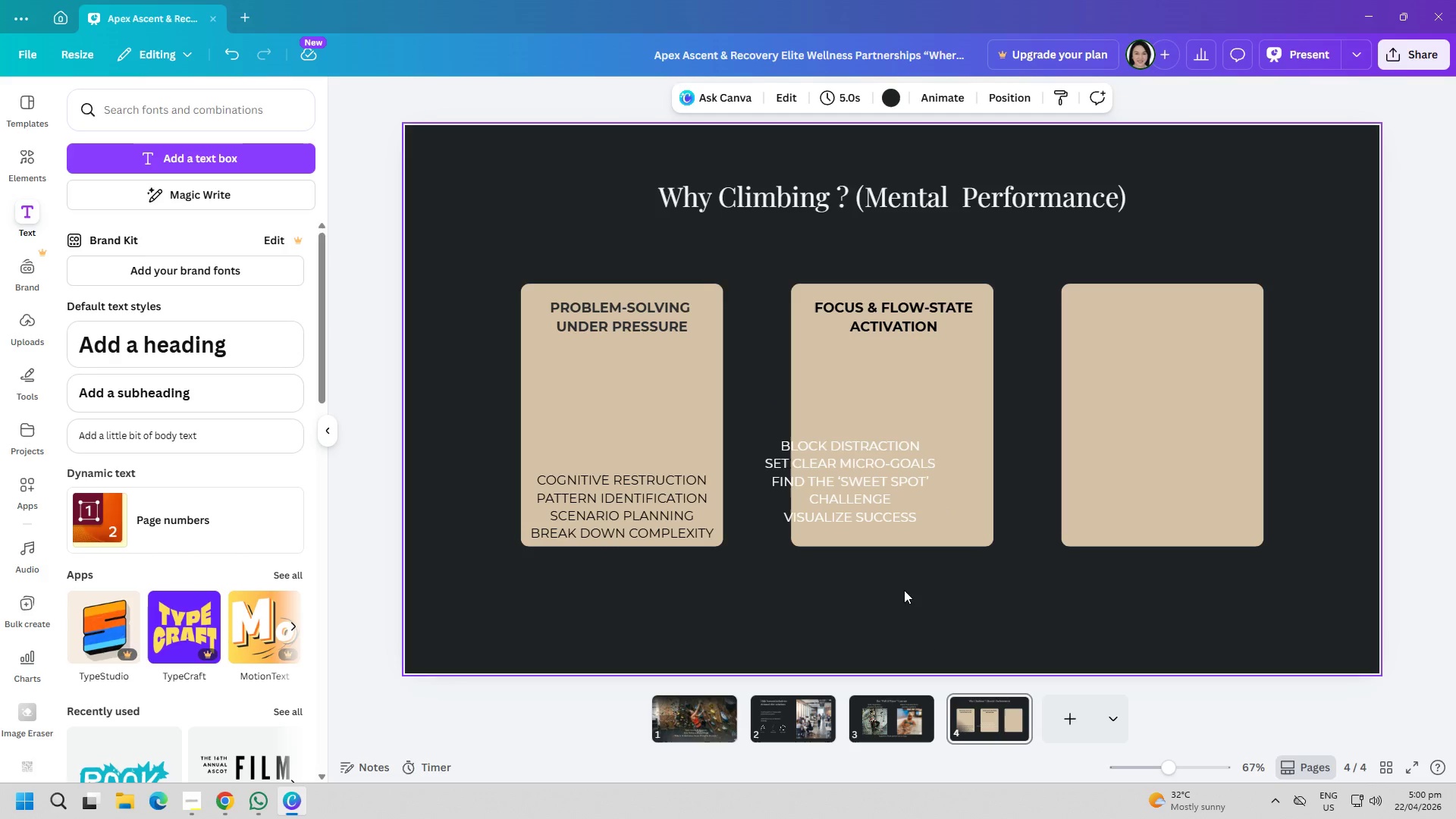 
left_click_drag(start_coordinate=[848, 453], to_coordinate=[885, 477])
 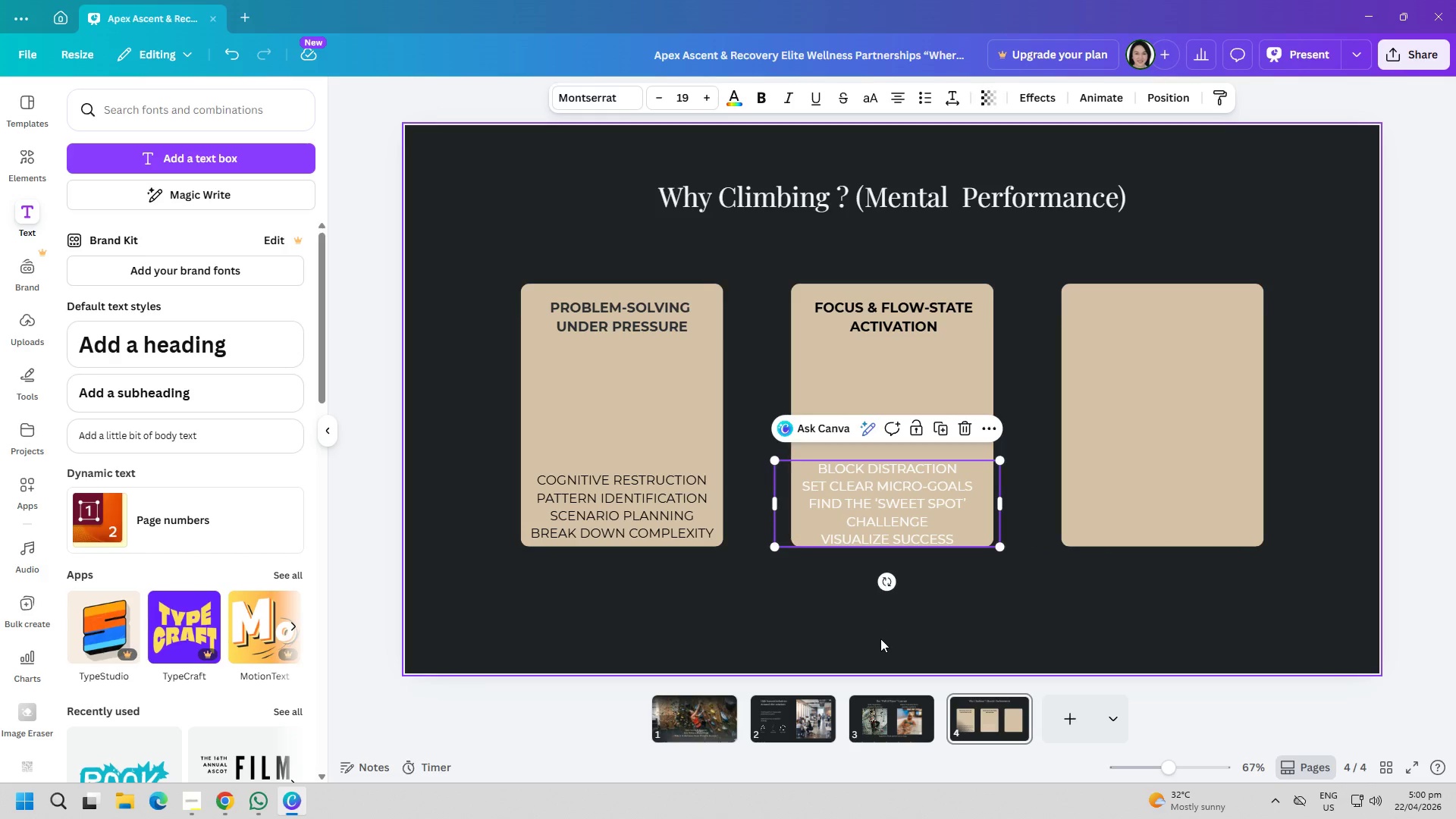 
left_click([880, 639])
 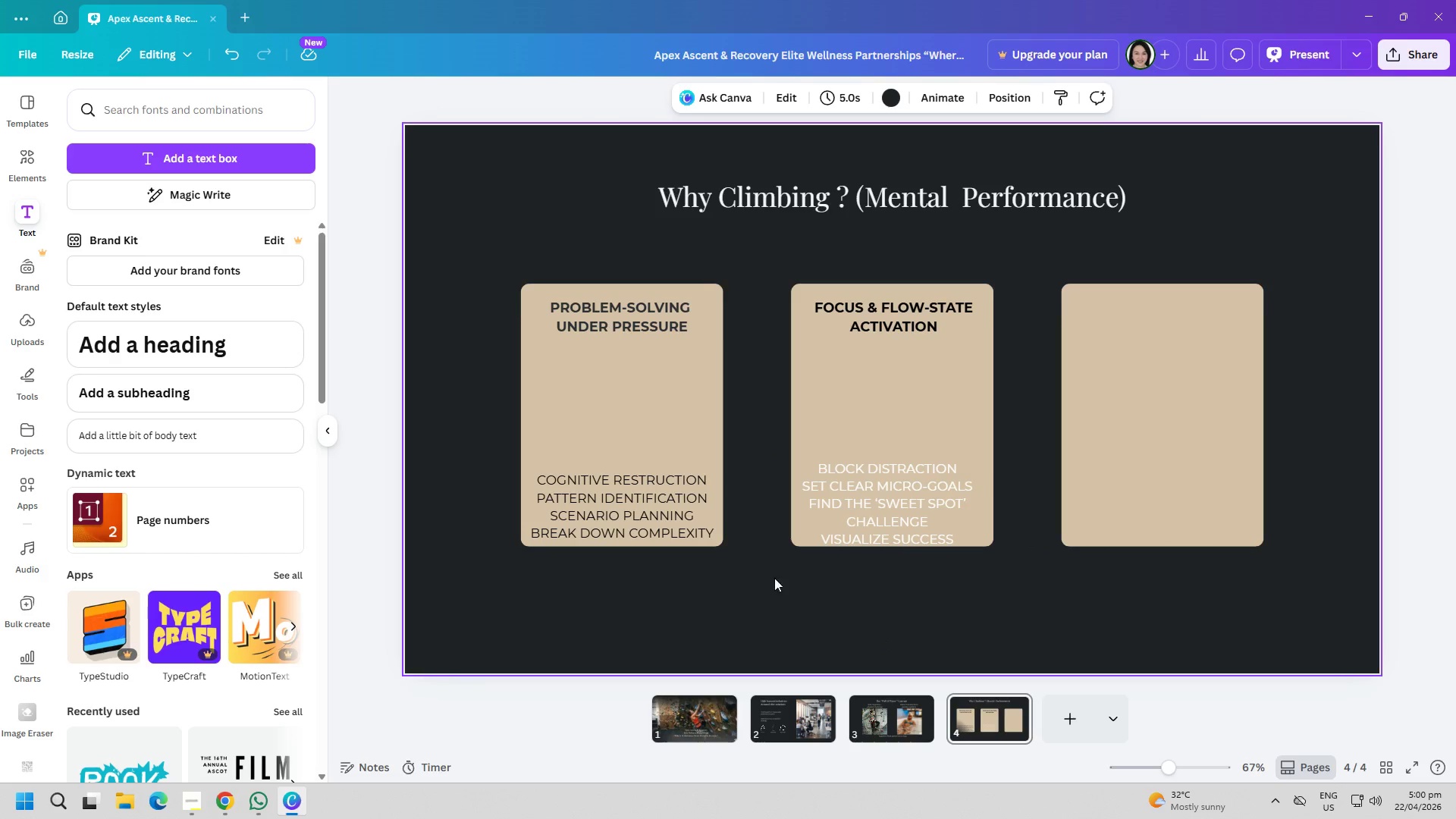 
left_click([278, 162])
 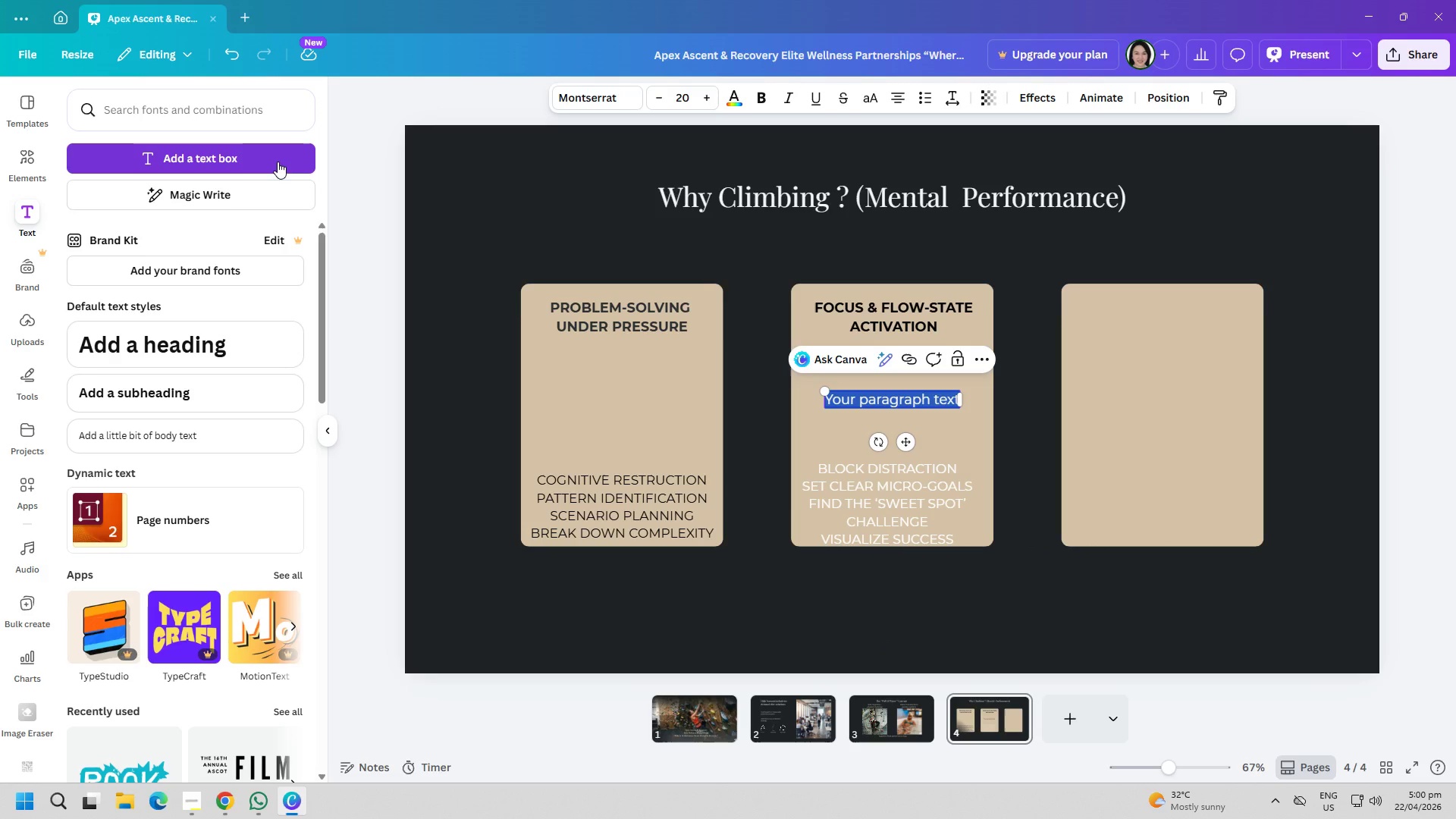 
type(STRESS RECALIBRATION)
 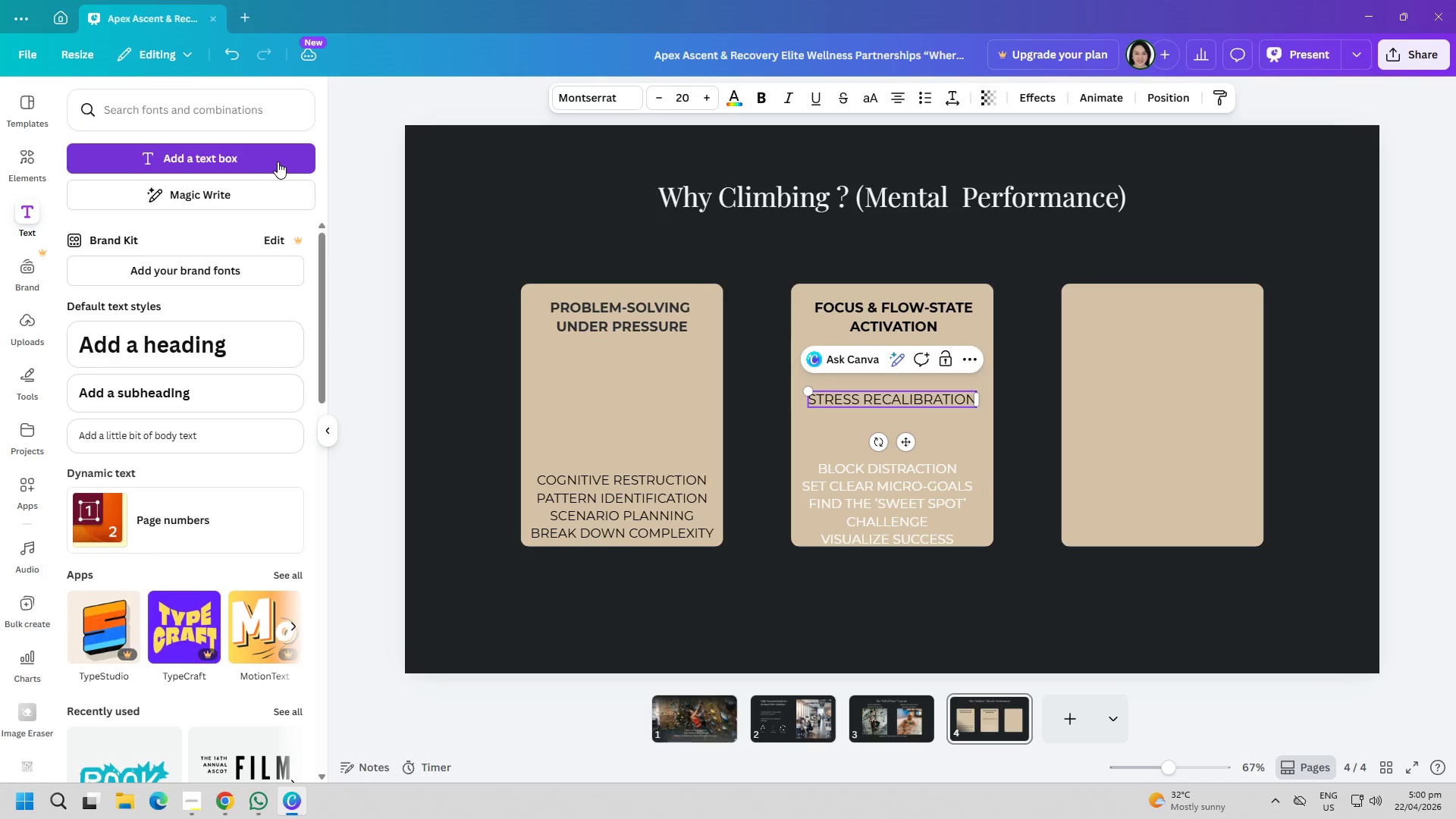 
key(Enter)
 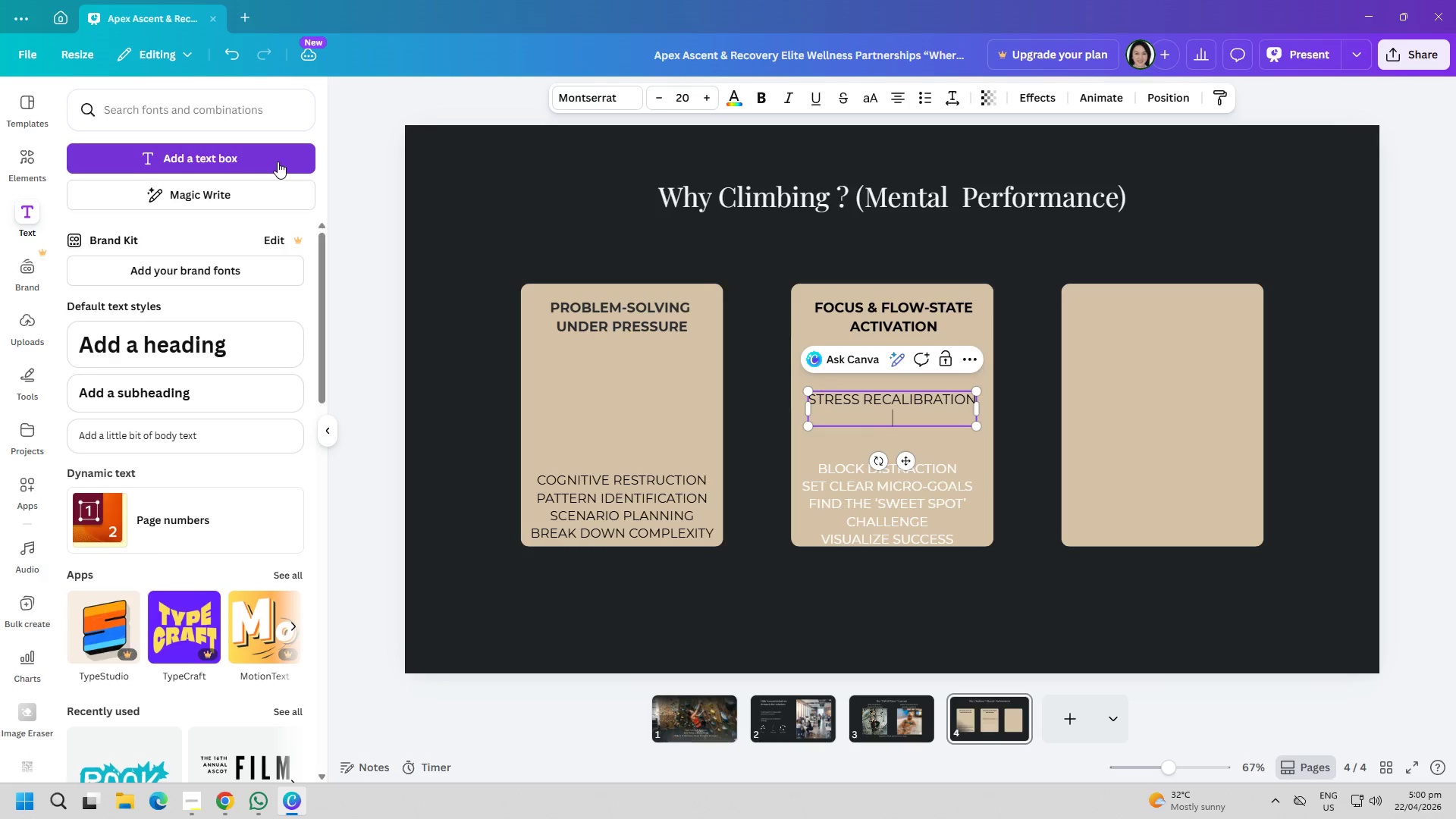 
type(THROUGH MOVEMENT)
 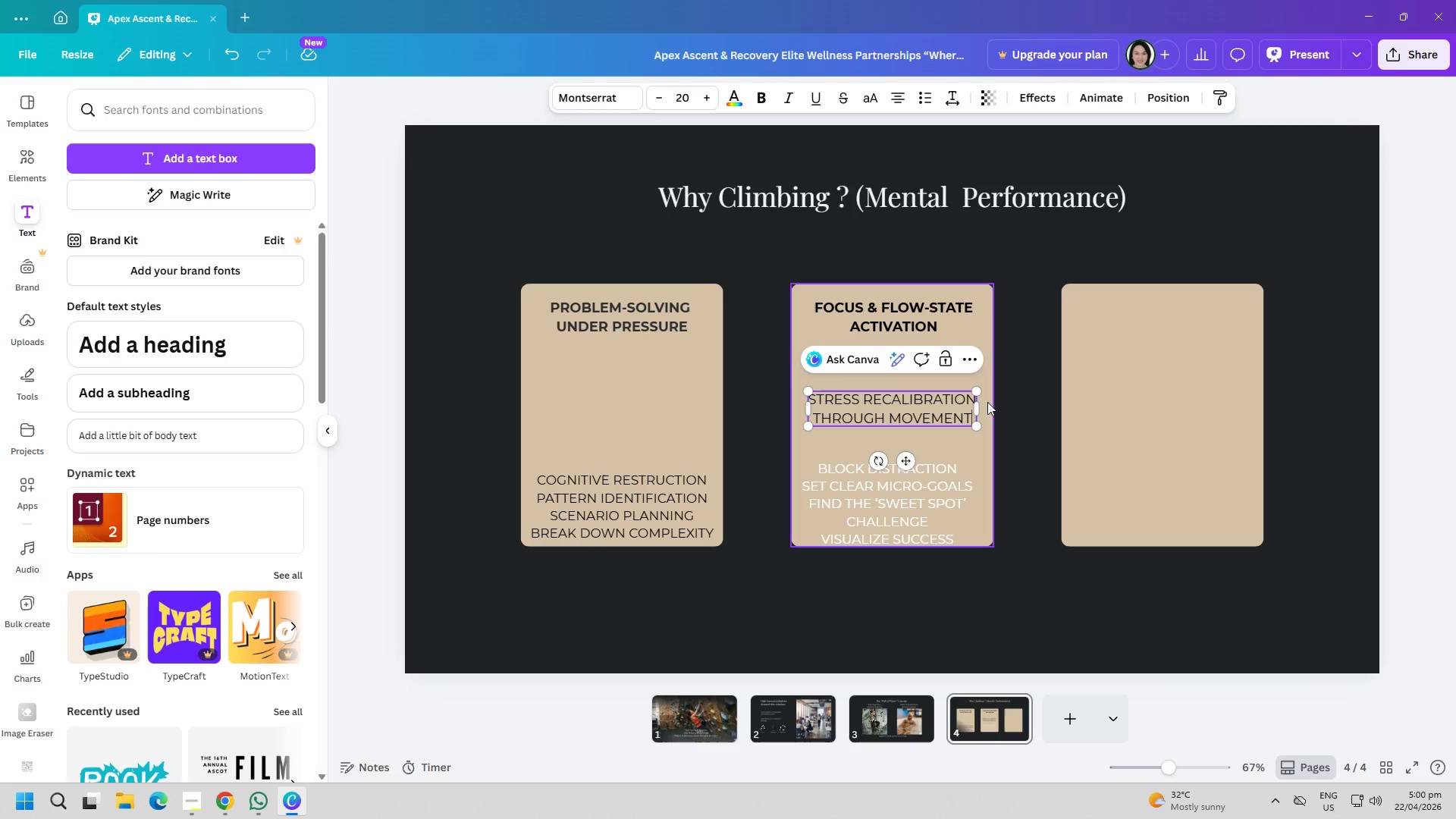 
key(Control+ControlLeft)
 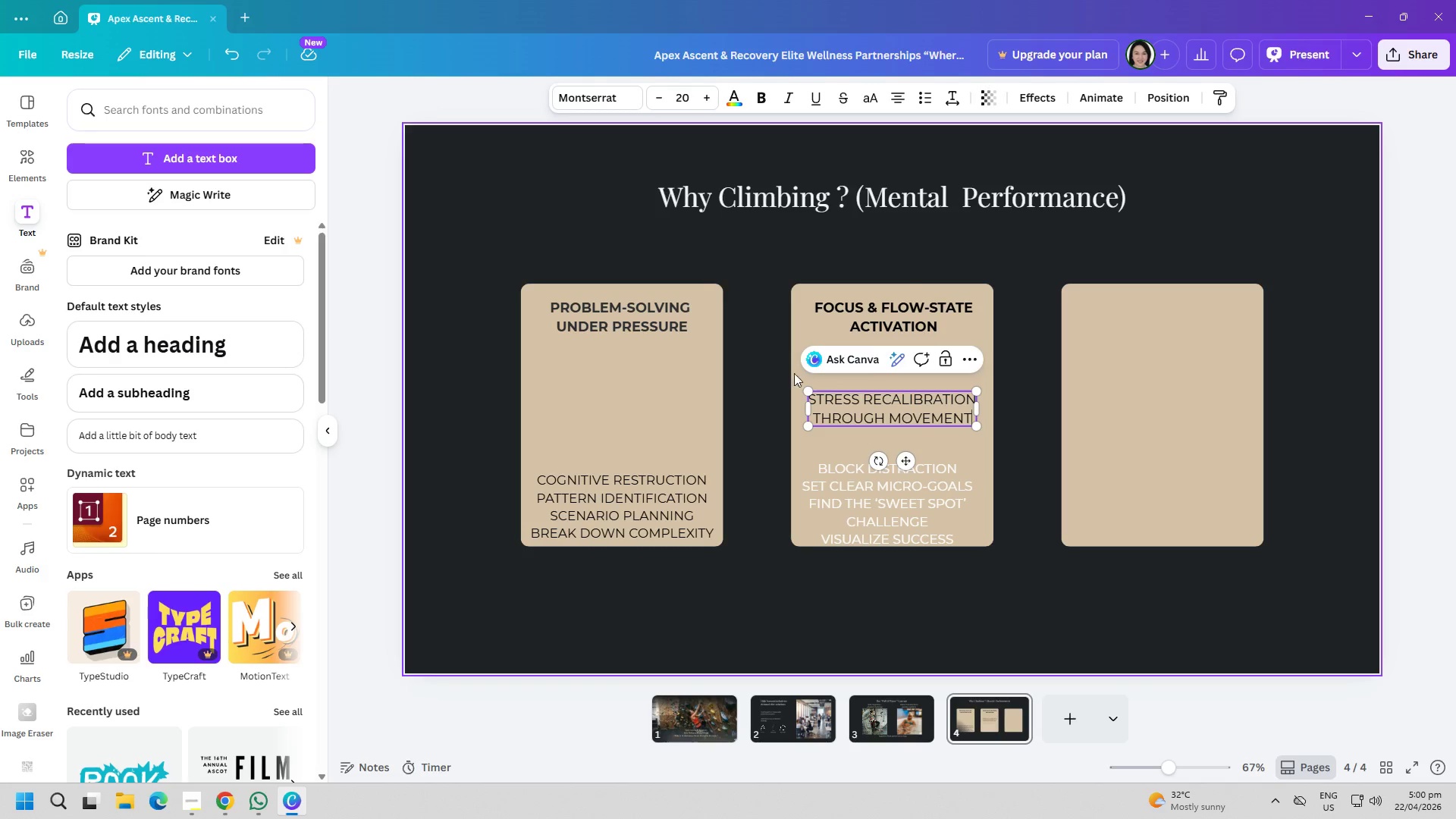 
key(Control+A)
 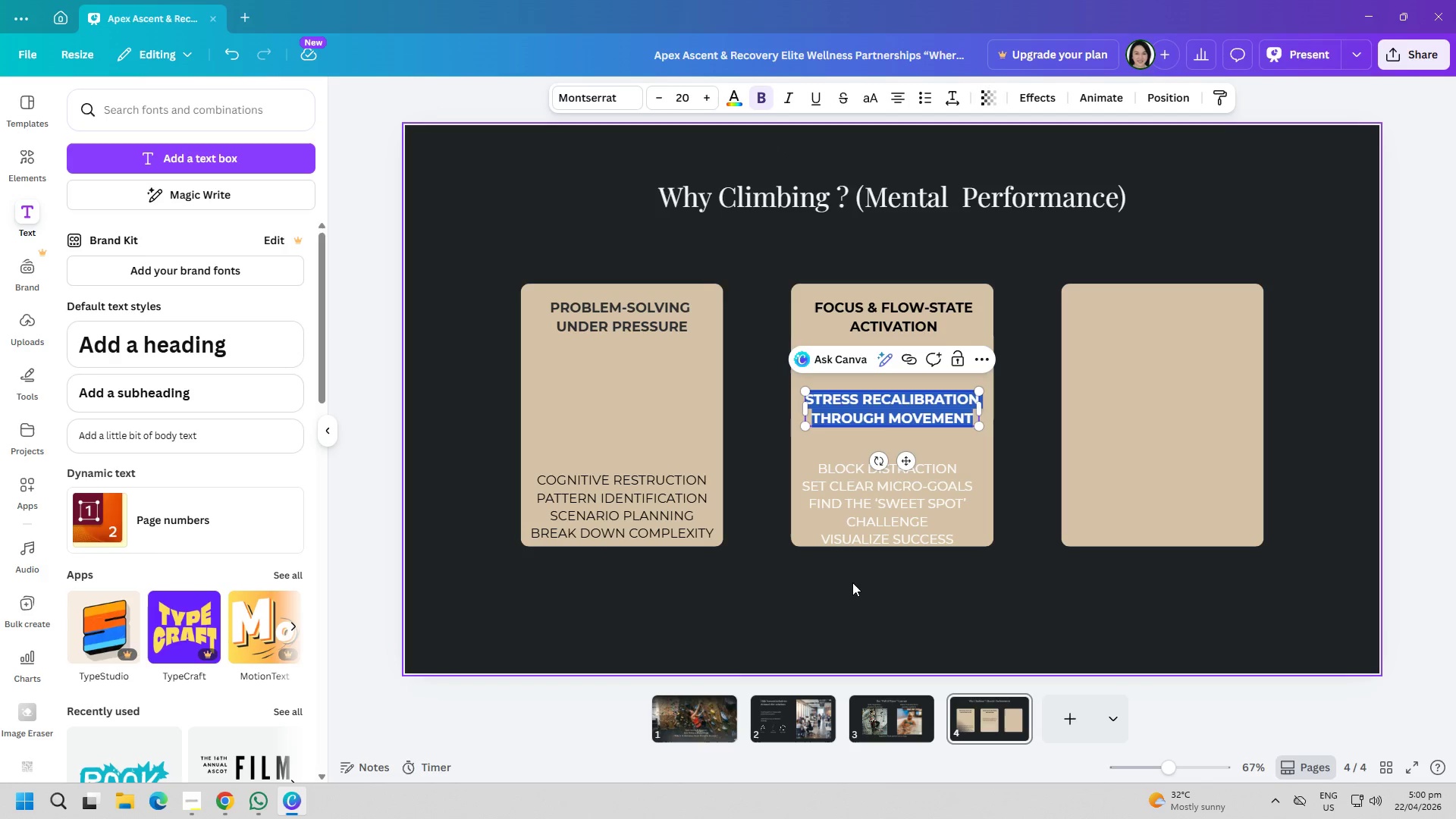 
left_click_drag(start_coordinate=[888, 407], to_coordinate=[1160, 313])
 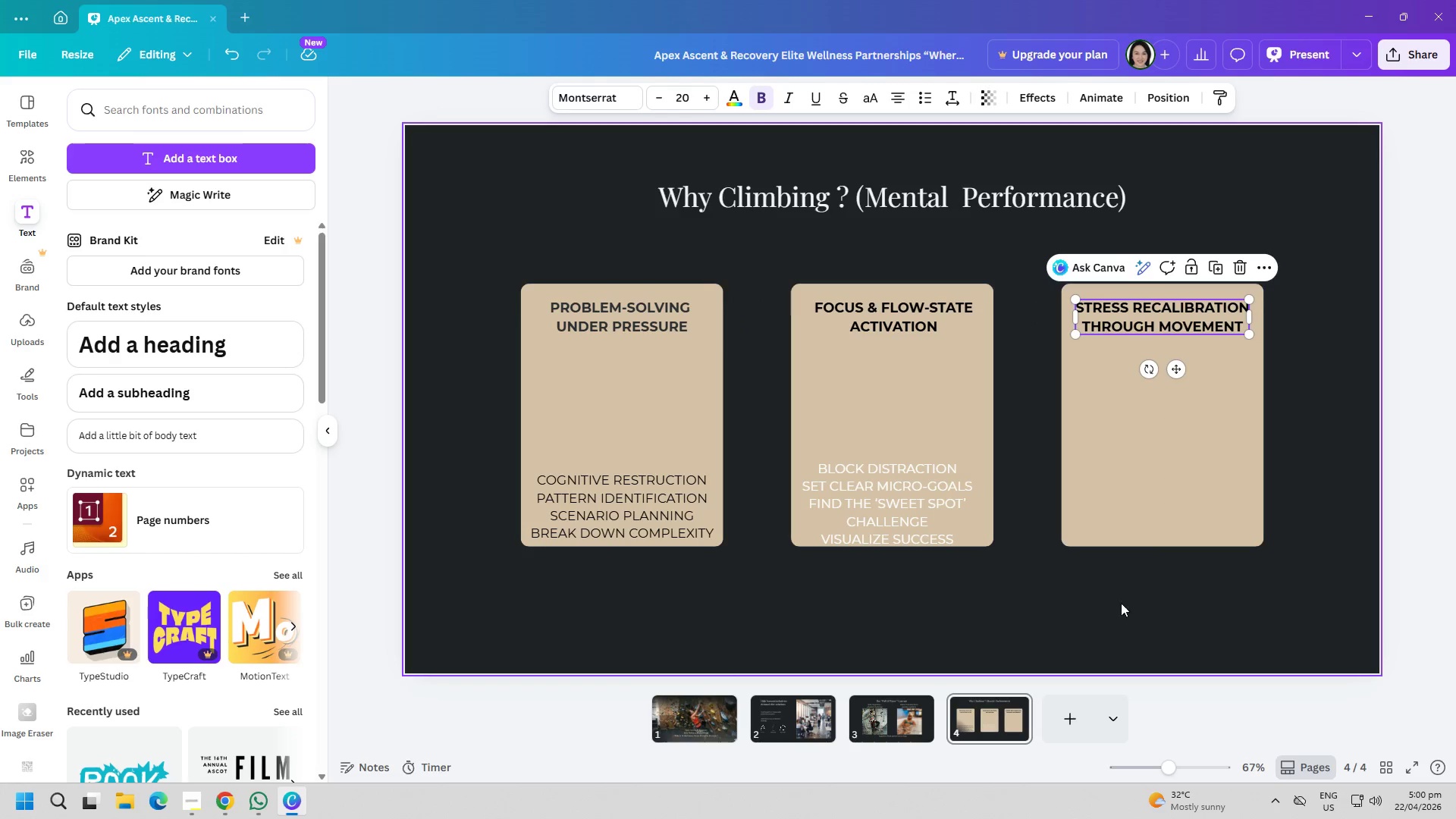 
left_click([1121, 602])
 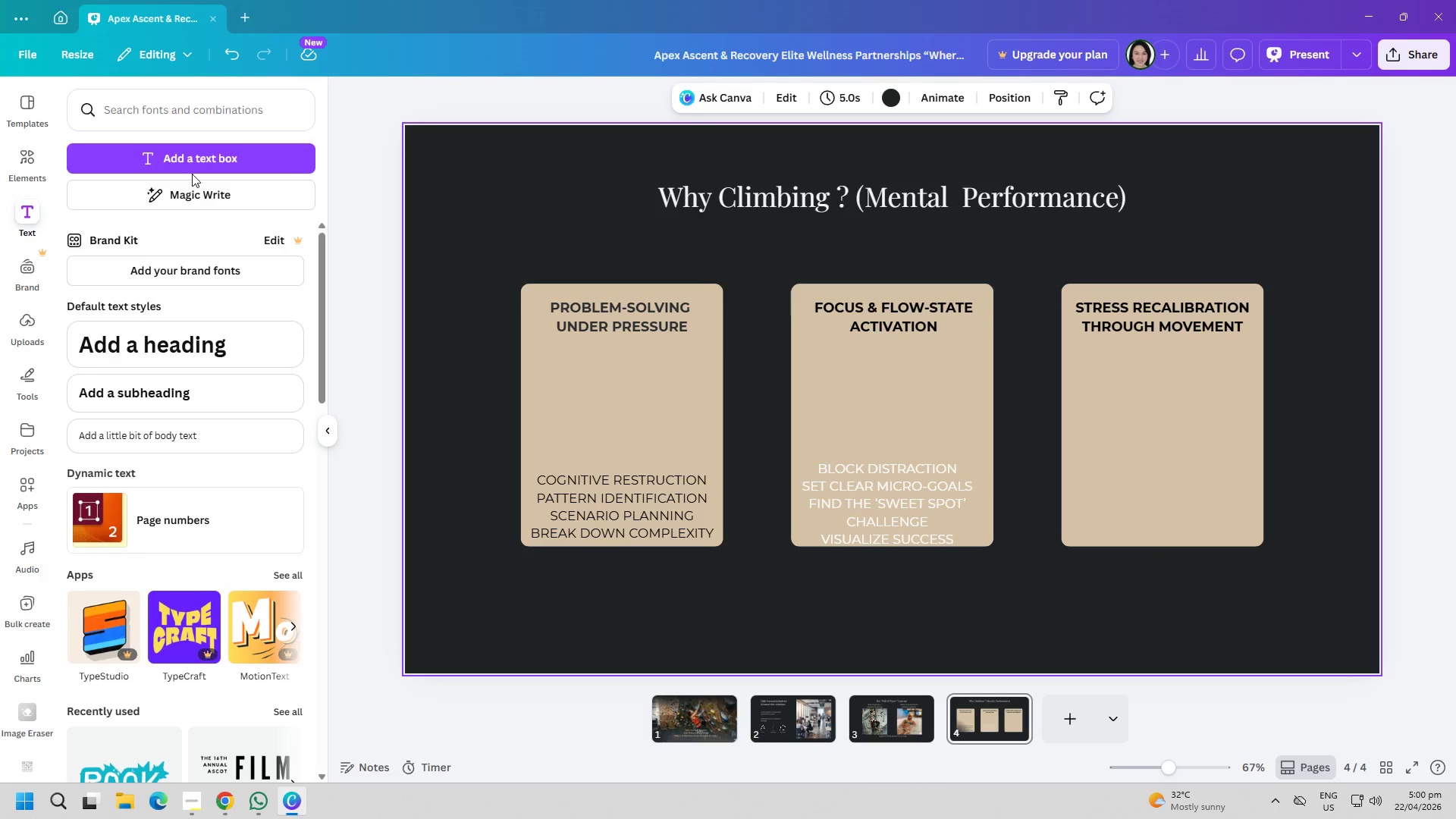 
left_click([216, 158])
 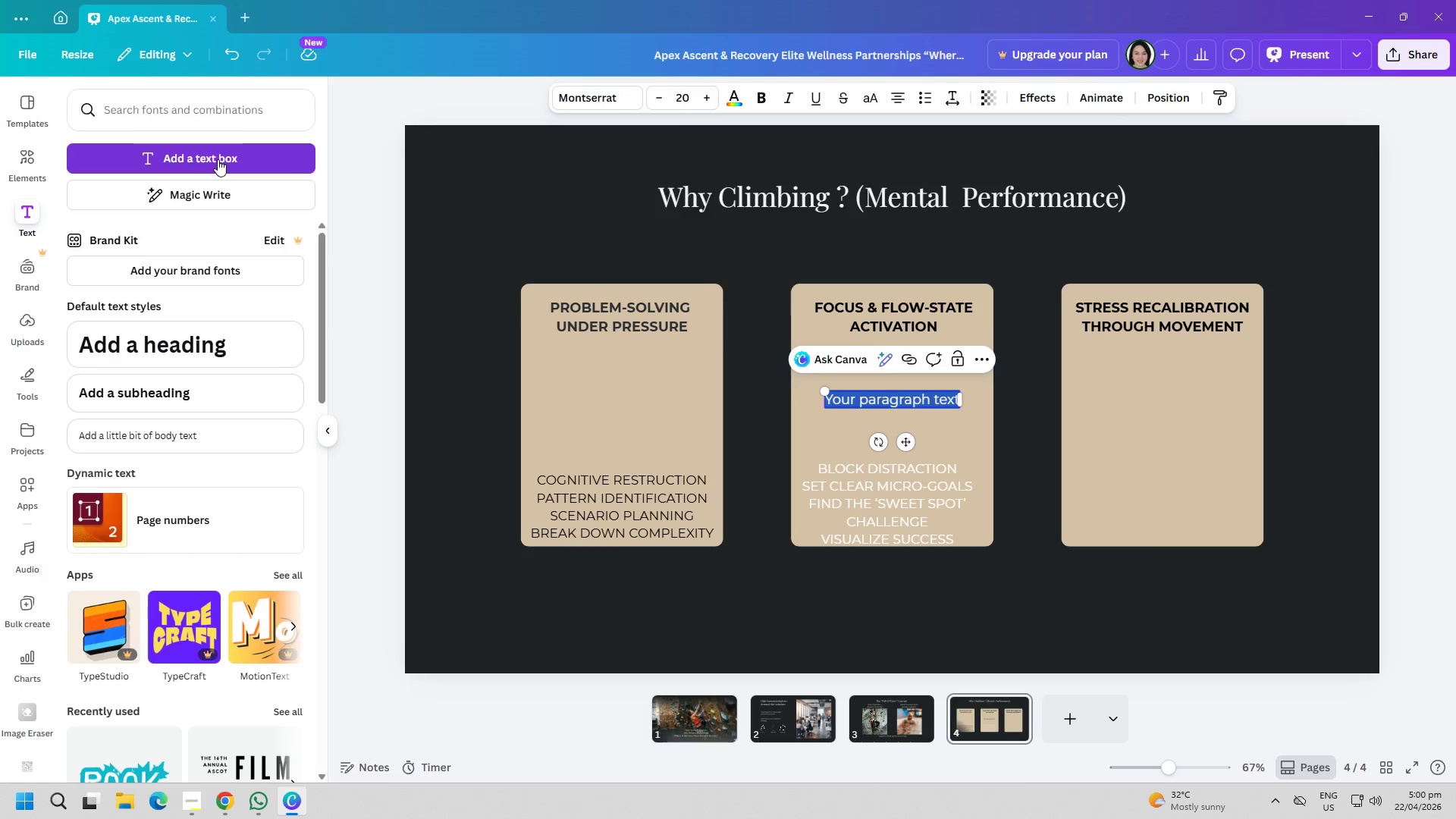 
type(PHUY)
key(Backspace)
type(SICAL RELEASE)
 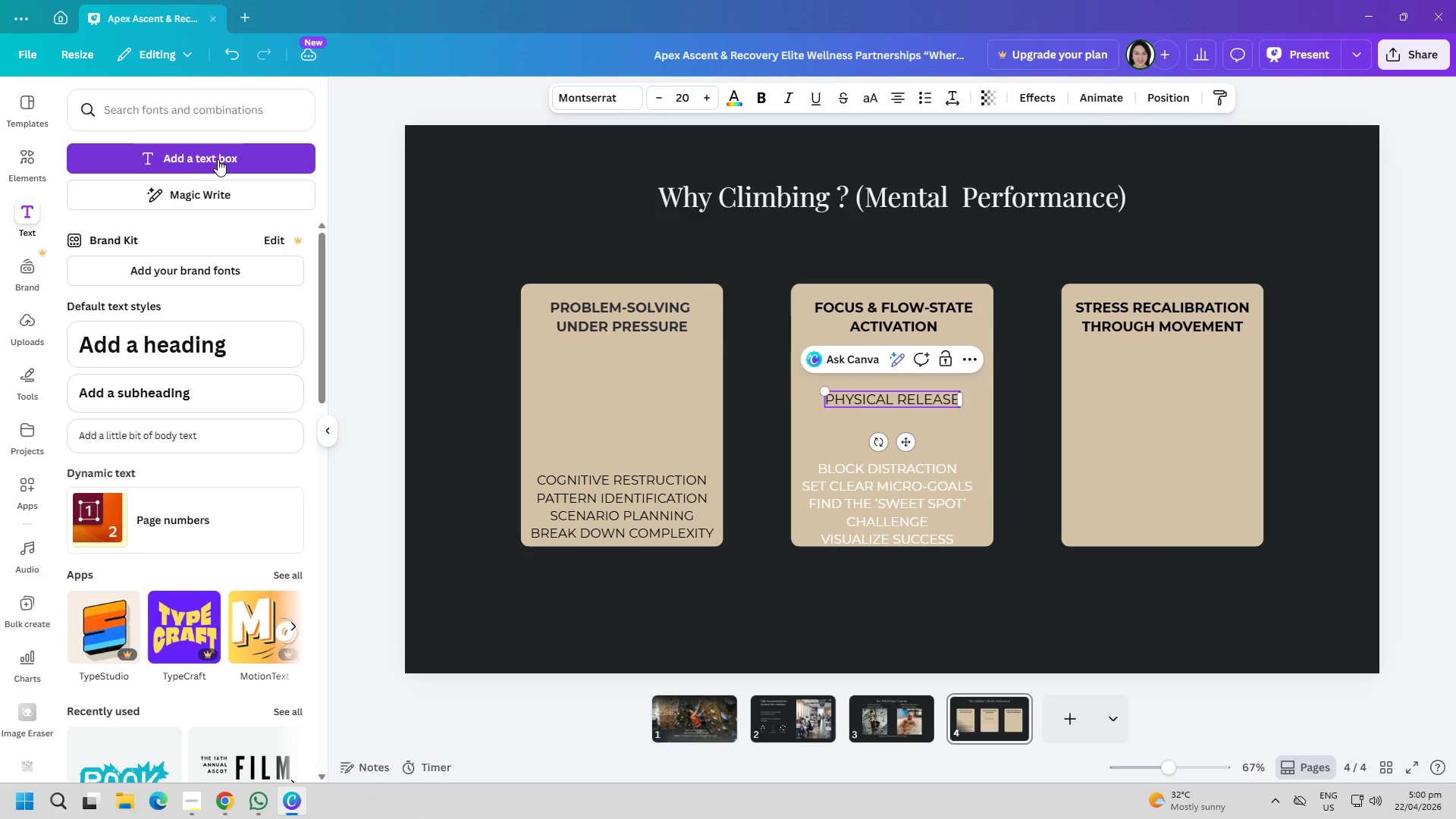 
key(Enter)
 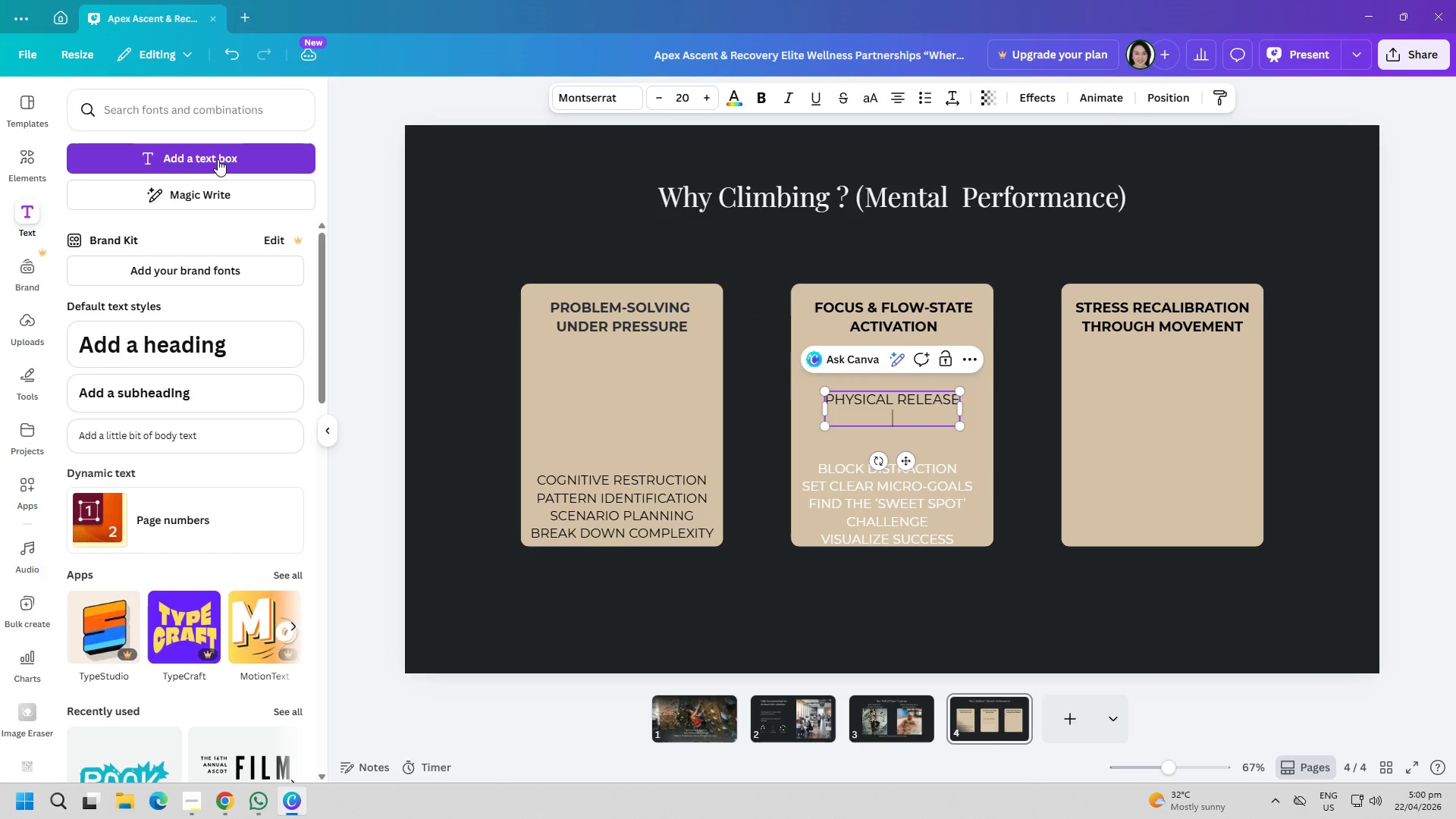 
type(MIND--BO)
key(Backspace)
key(Backspace)
key(Backspace)
type(OBD)
key(Backspace)
key(Backspace)
key(Backspace)
type(BODY CONNECTION)
 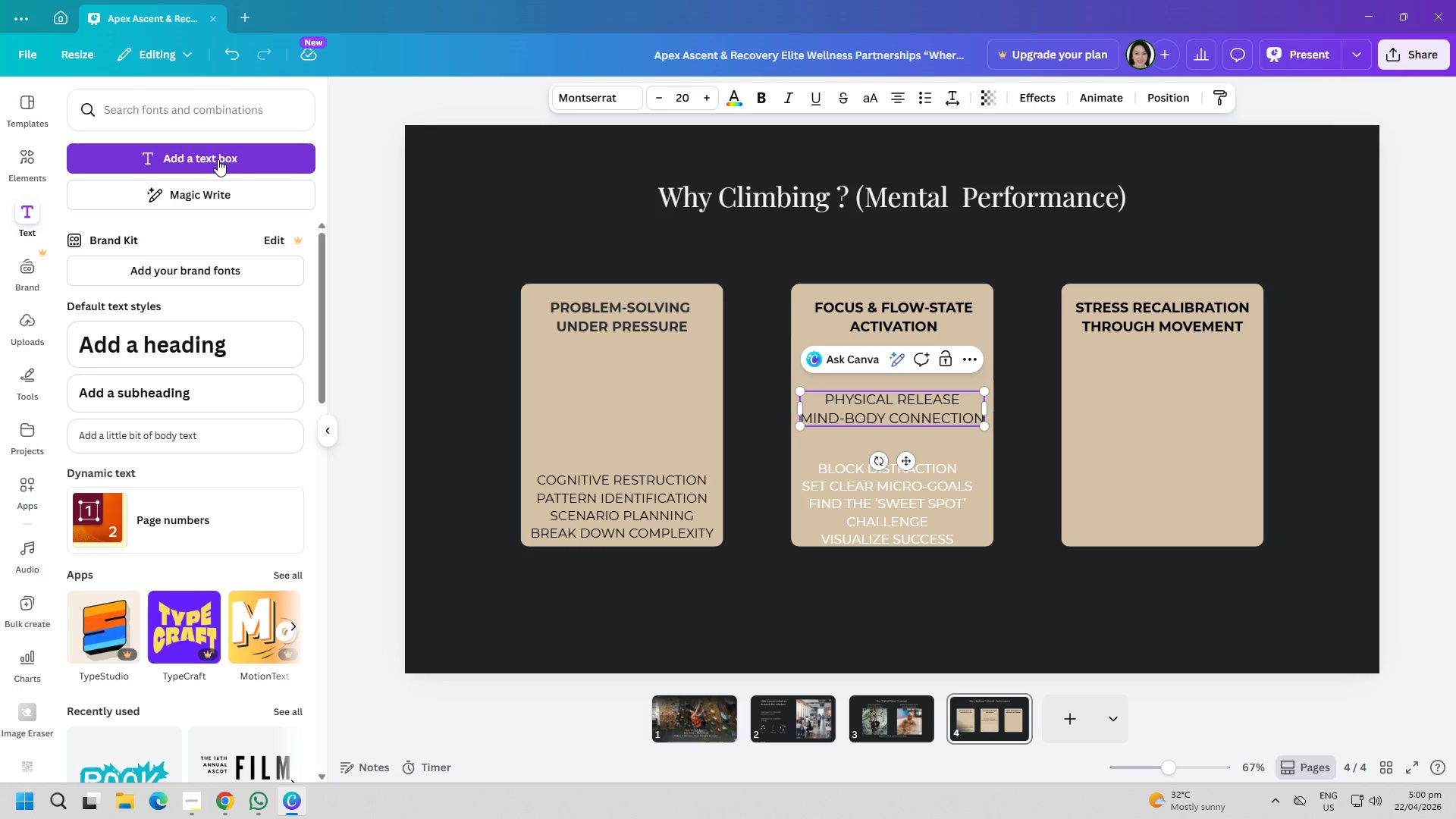 
key(Enter)
 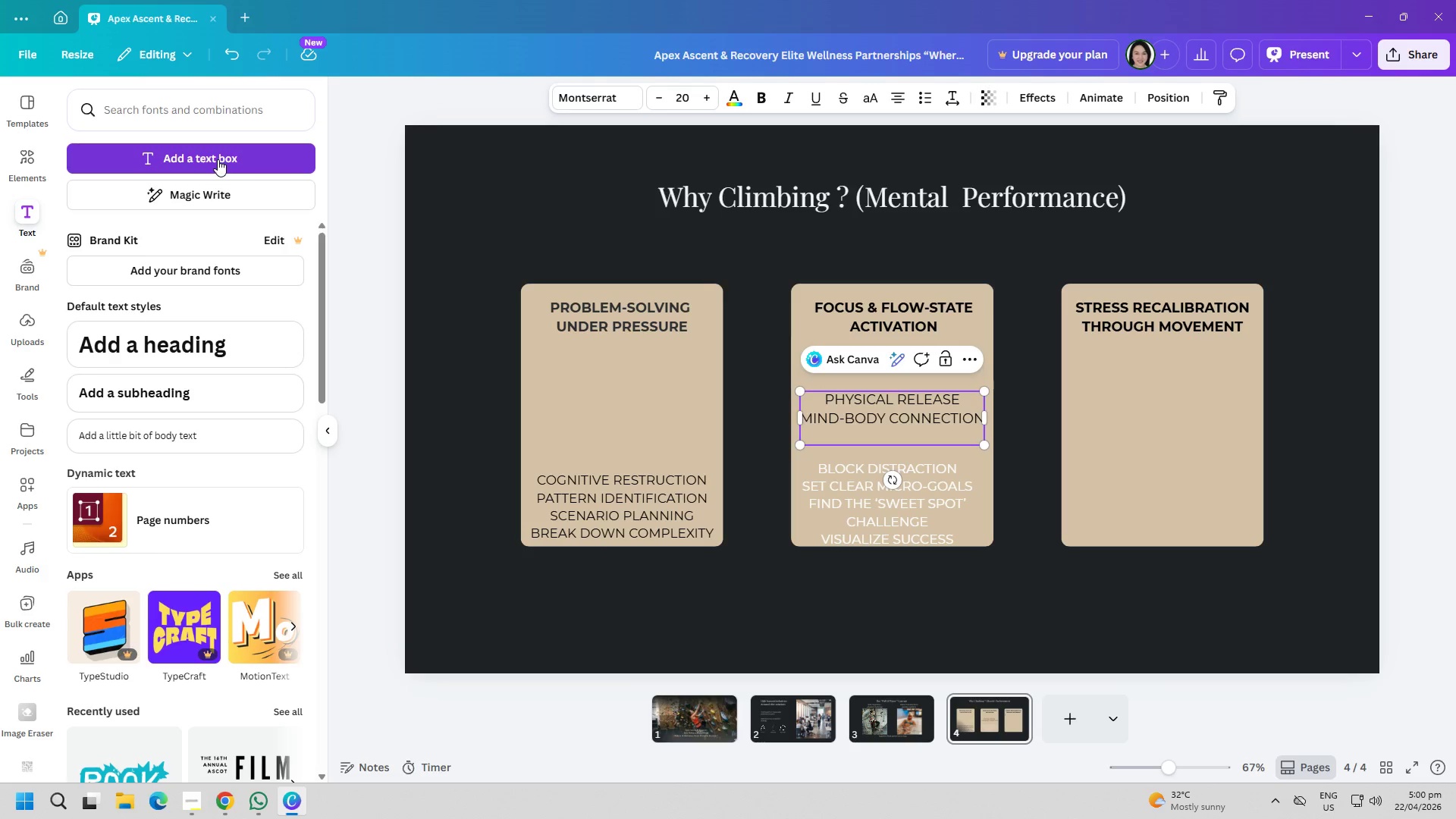 
type(S)
key(Backspace)
type(RESET THE NEVB)
key(Backspace)
type(OUS SYSTEM)
 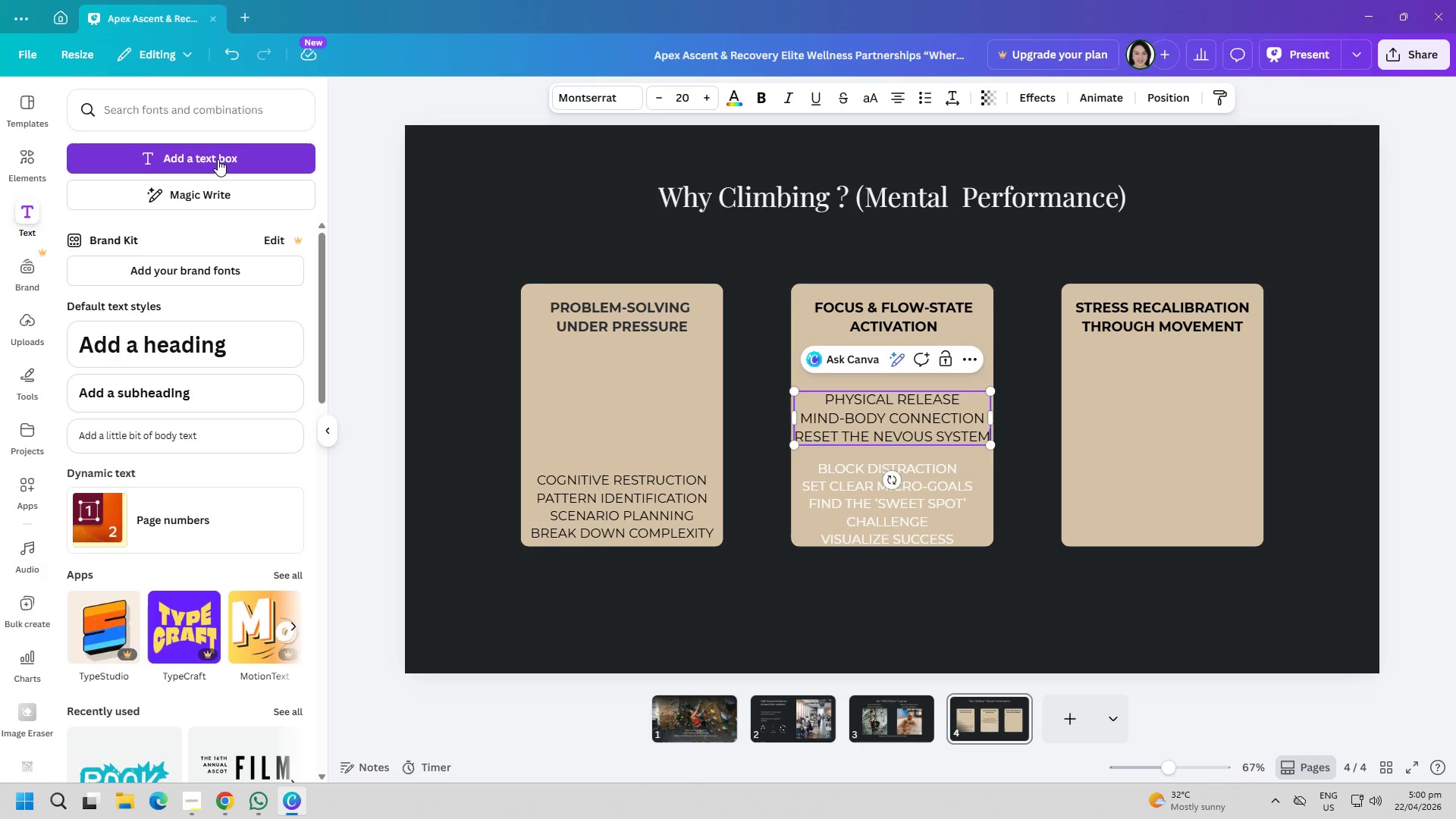 
key(Enter)
 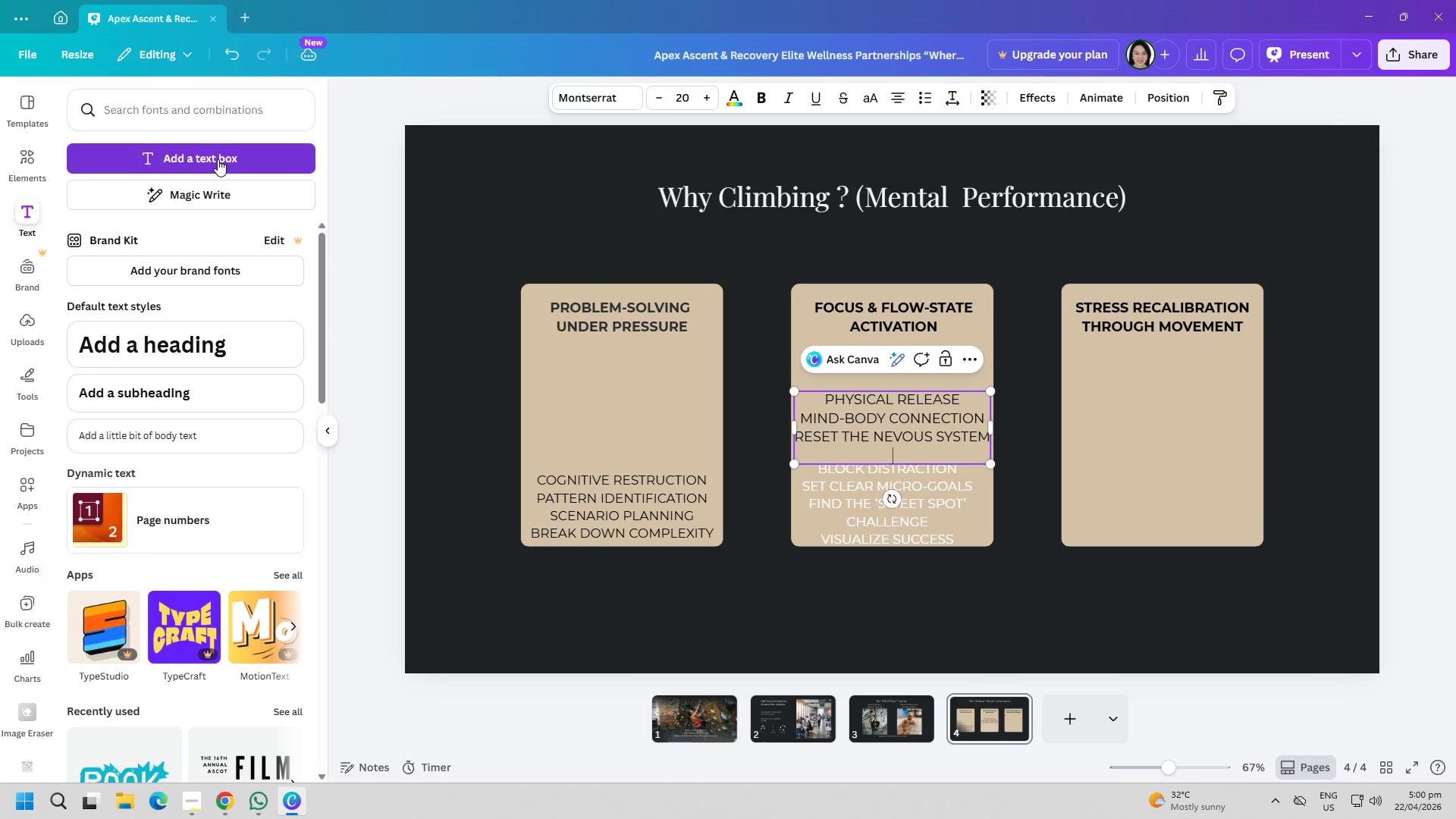 
type(DYNAMIC STRETCHING)
 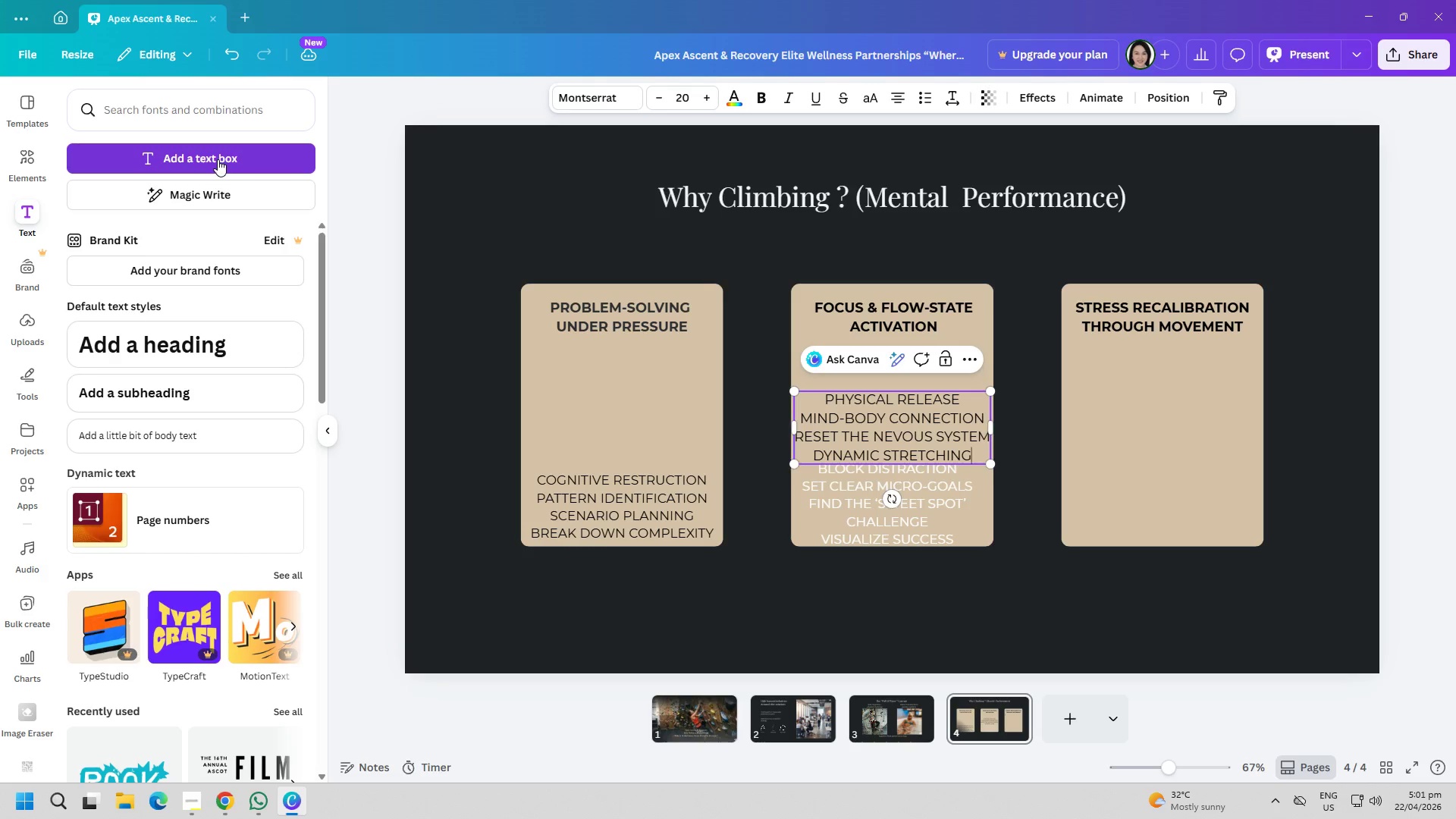 
key(Enter)
 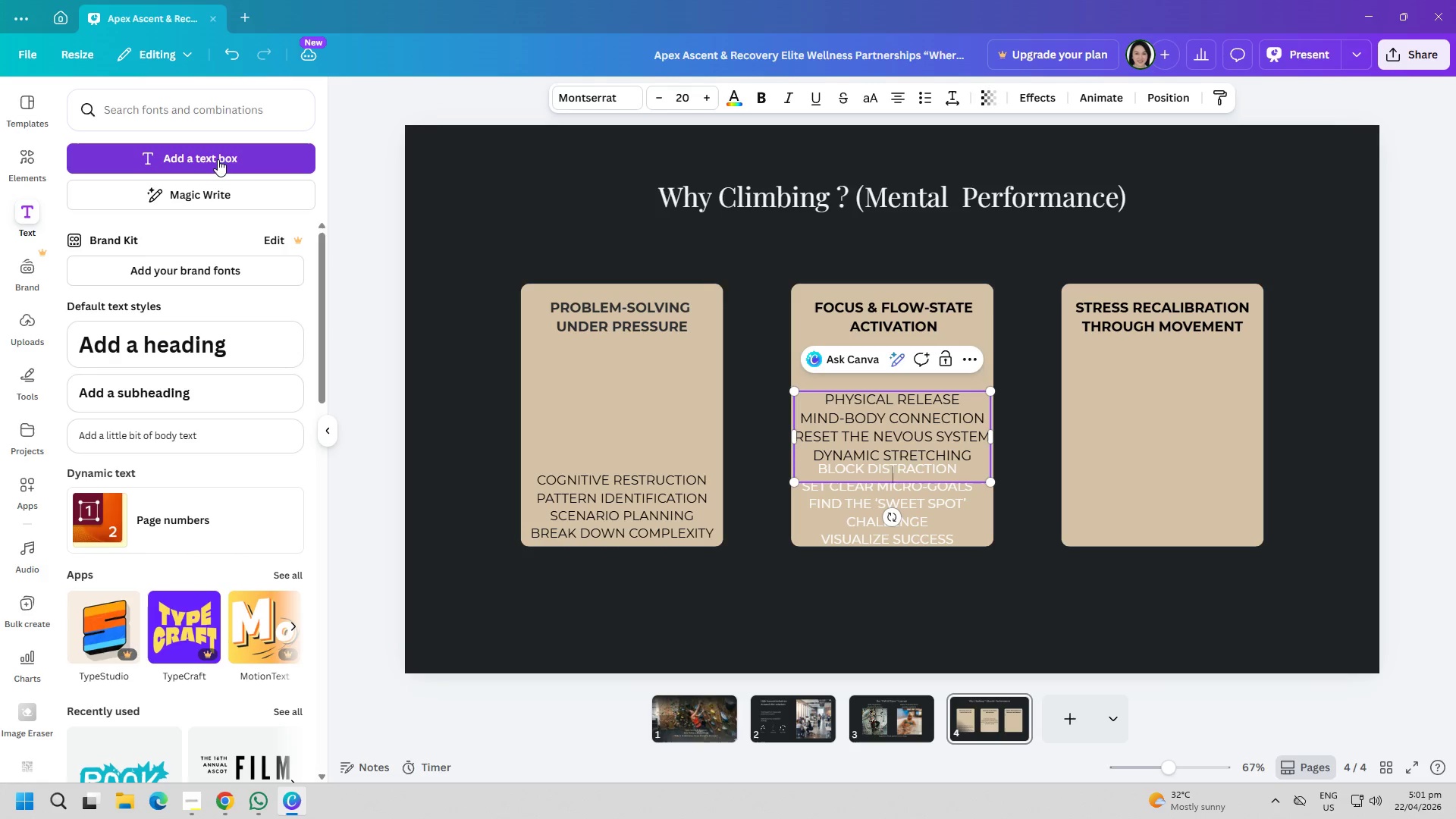 
type(MINDFUL WALKING)
 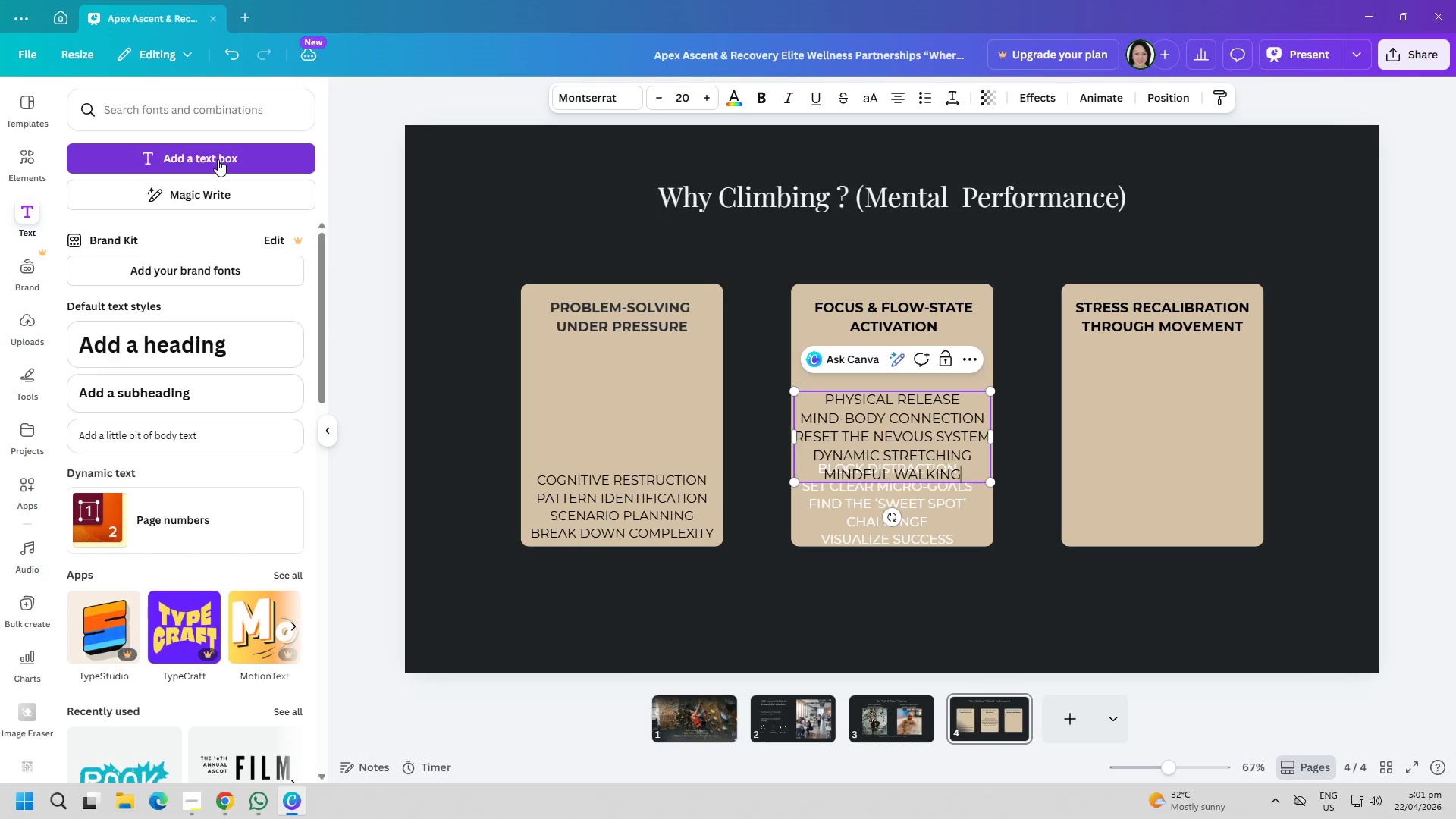 
key(Control+ControlLeft)
 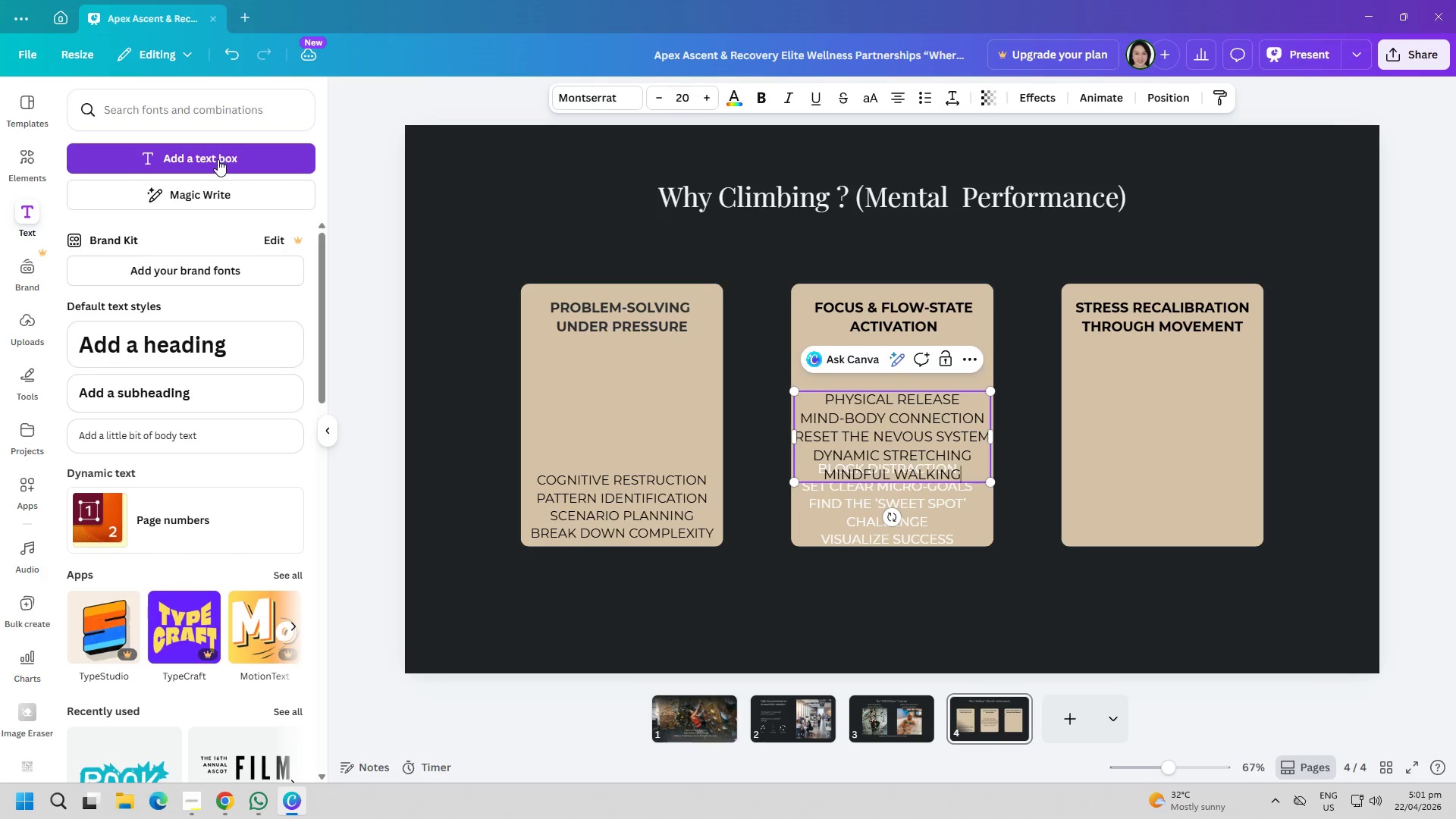 
key(Control+A)
 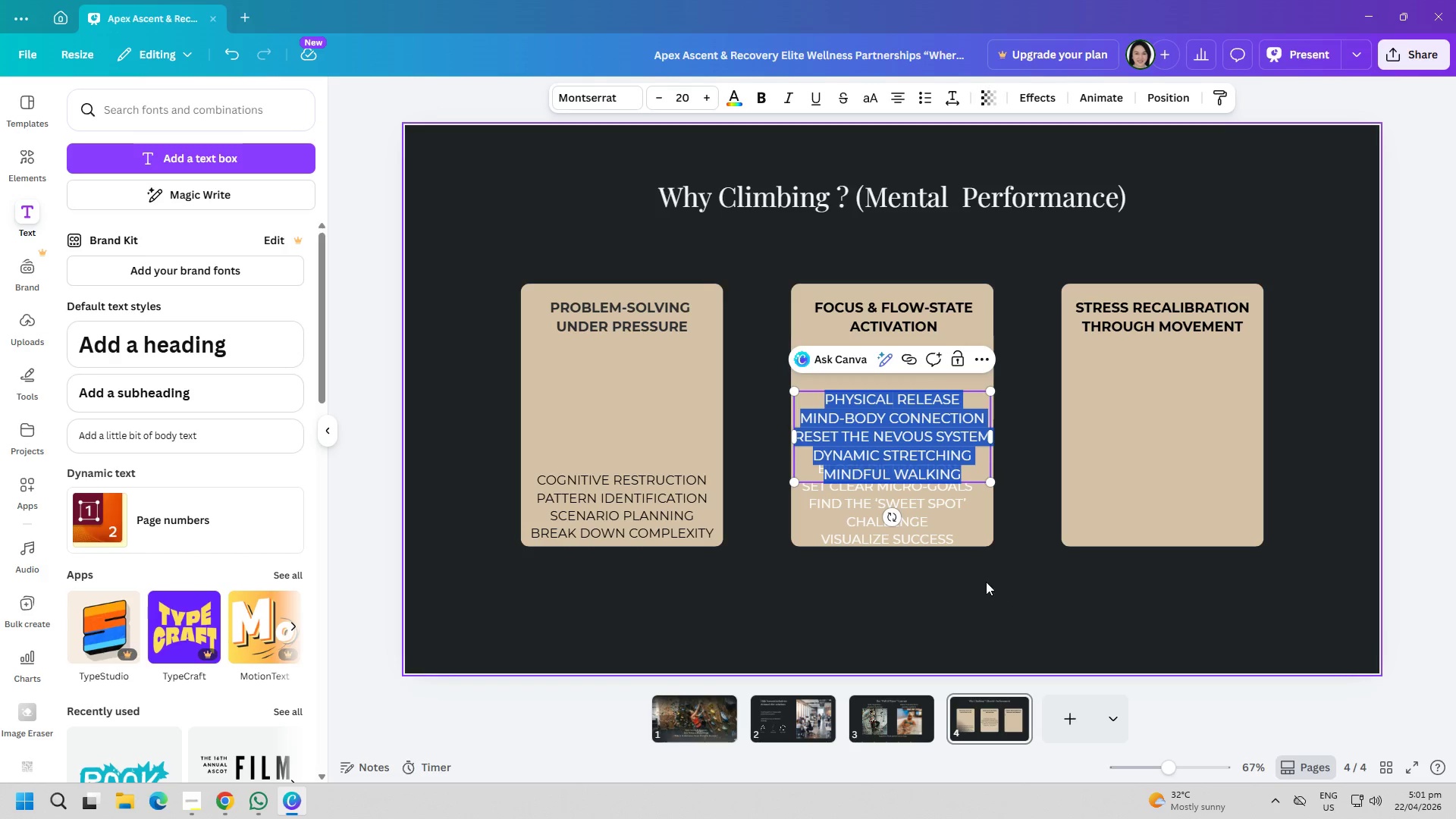 
left_click([1015, 616])
 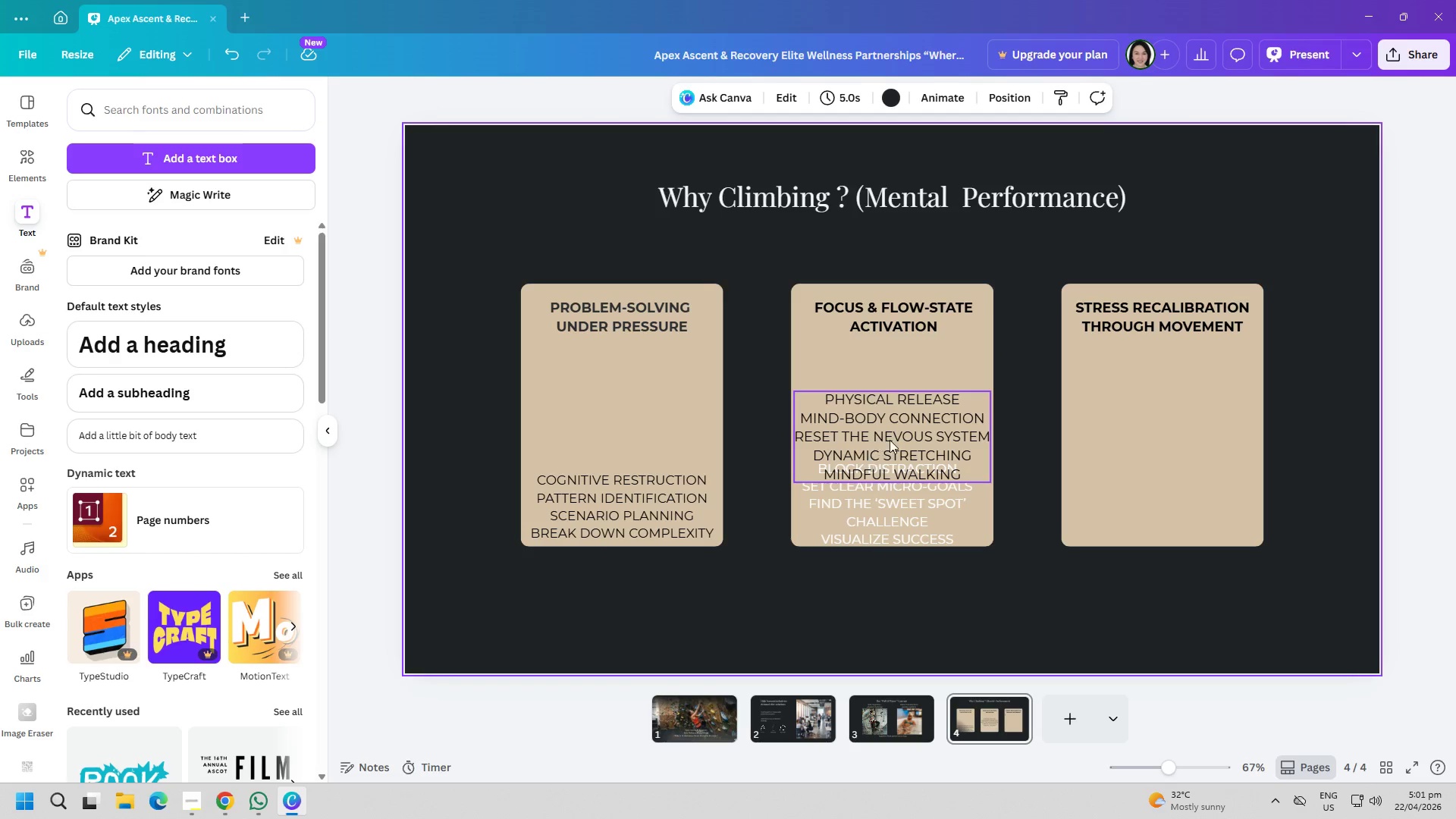 
left_click_drag(start_coordinate=[895, 435], to_coordinate=[1165, 491])
 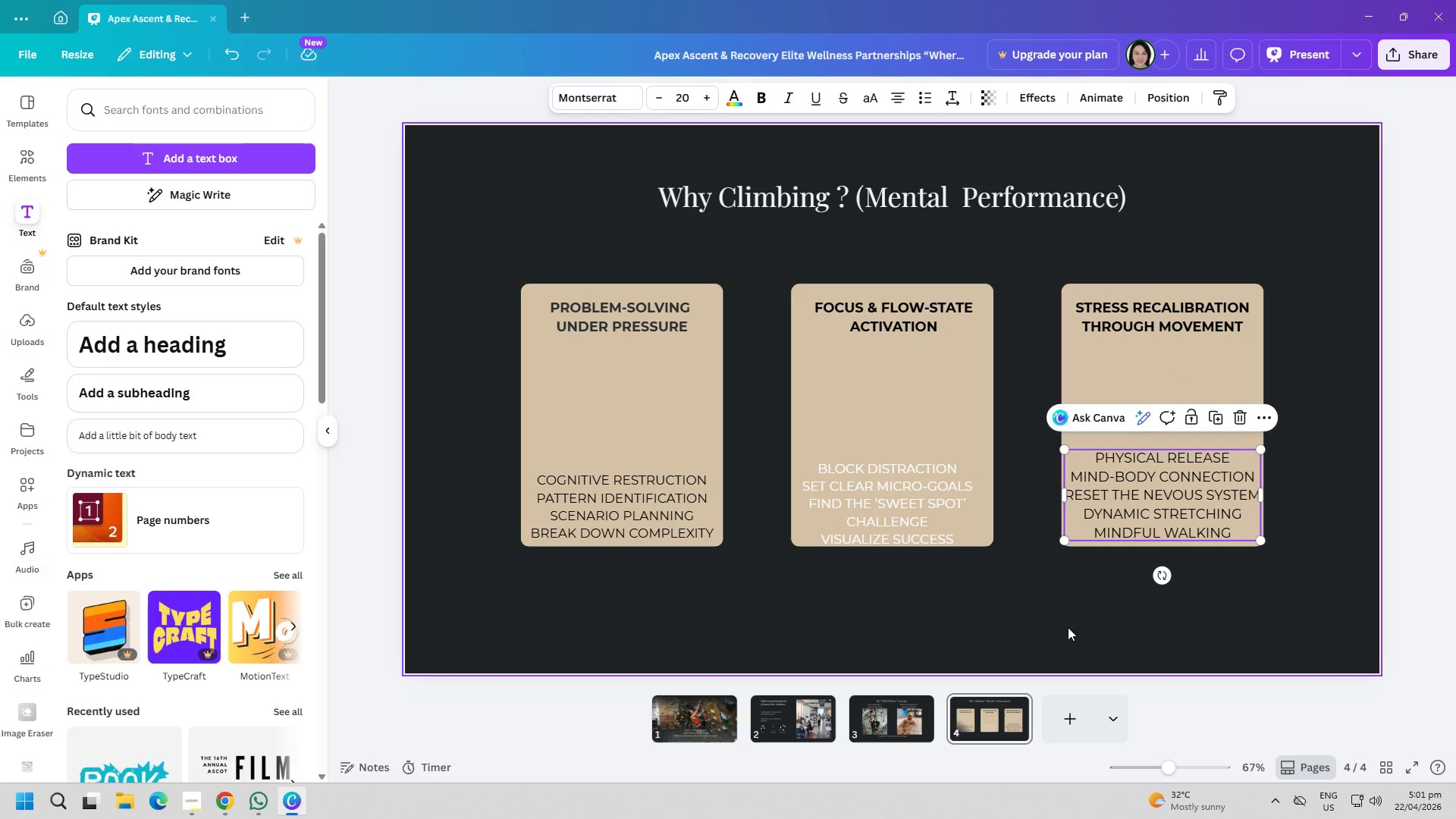 
left_click([1065, 627])
 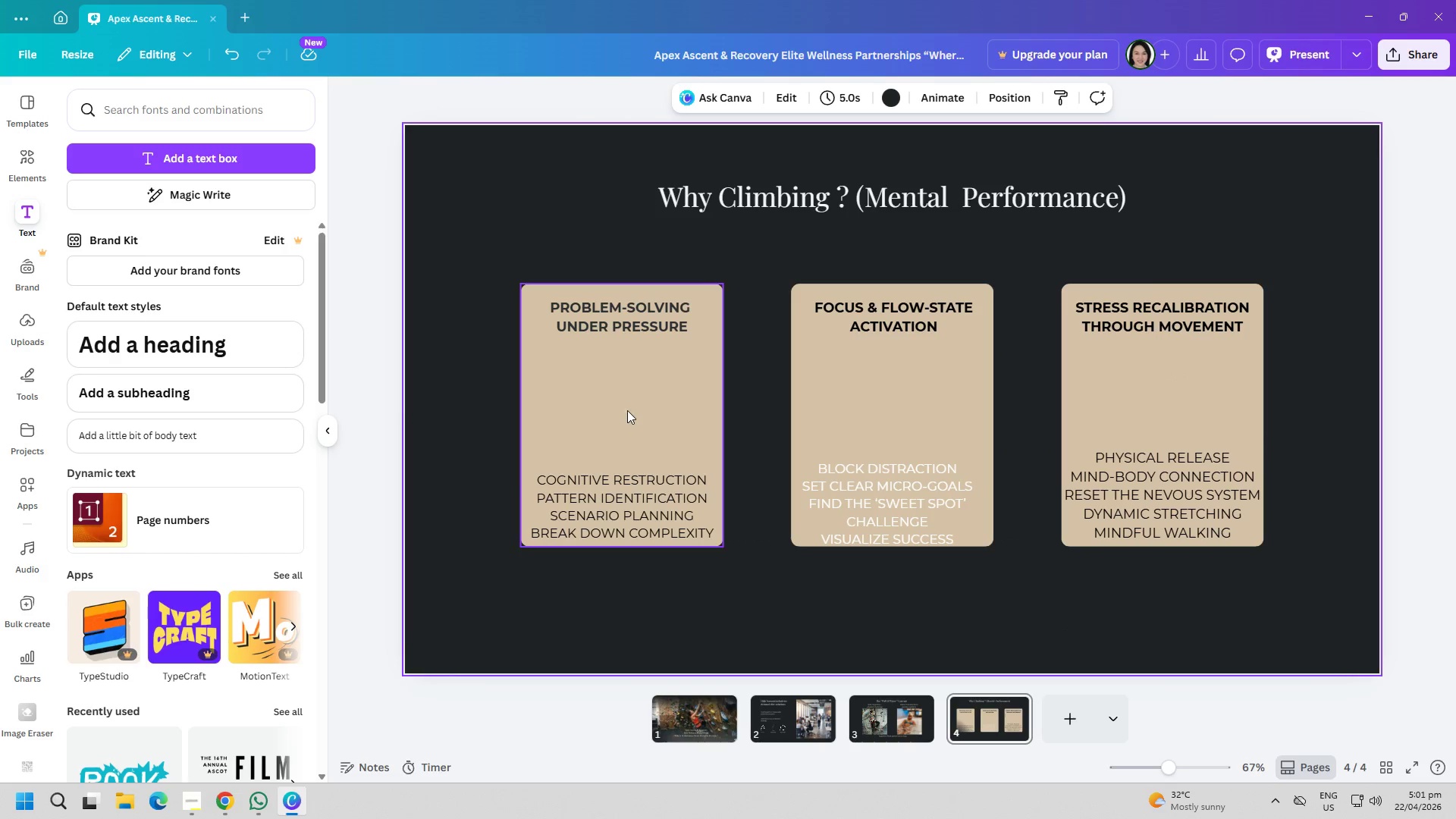 
left_click([874, 495])
 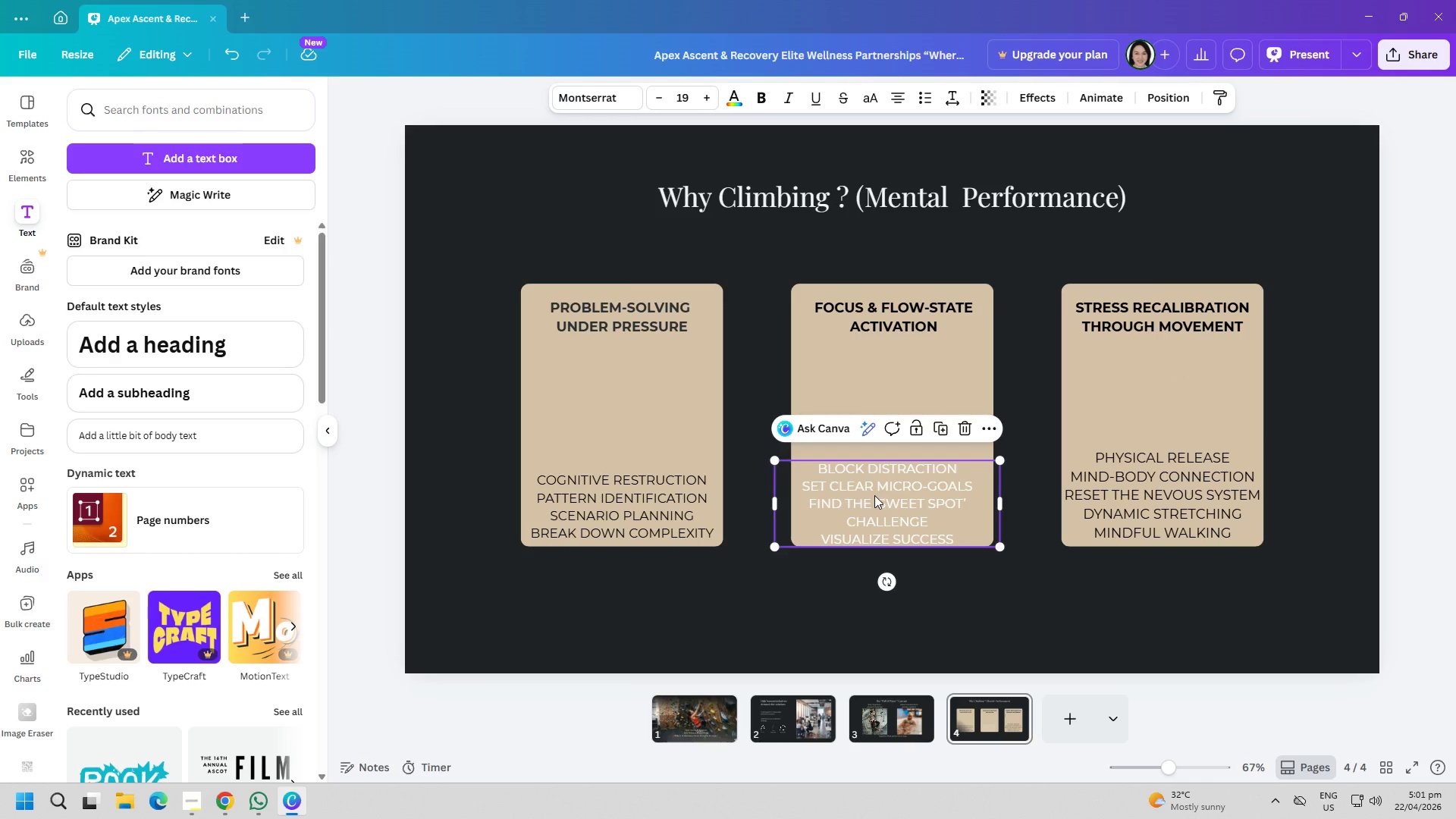 
key(Control+ControlLeft)
 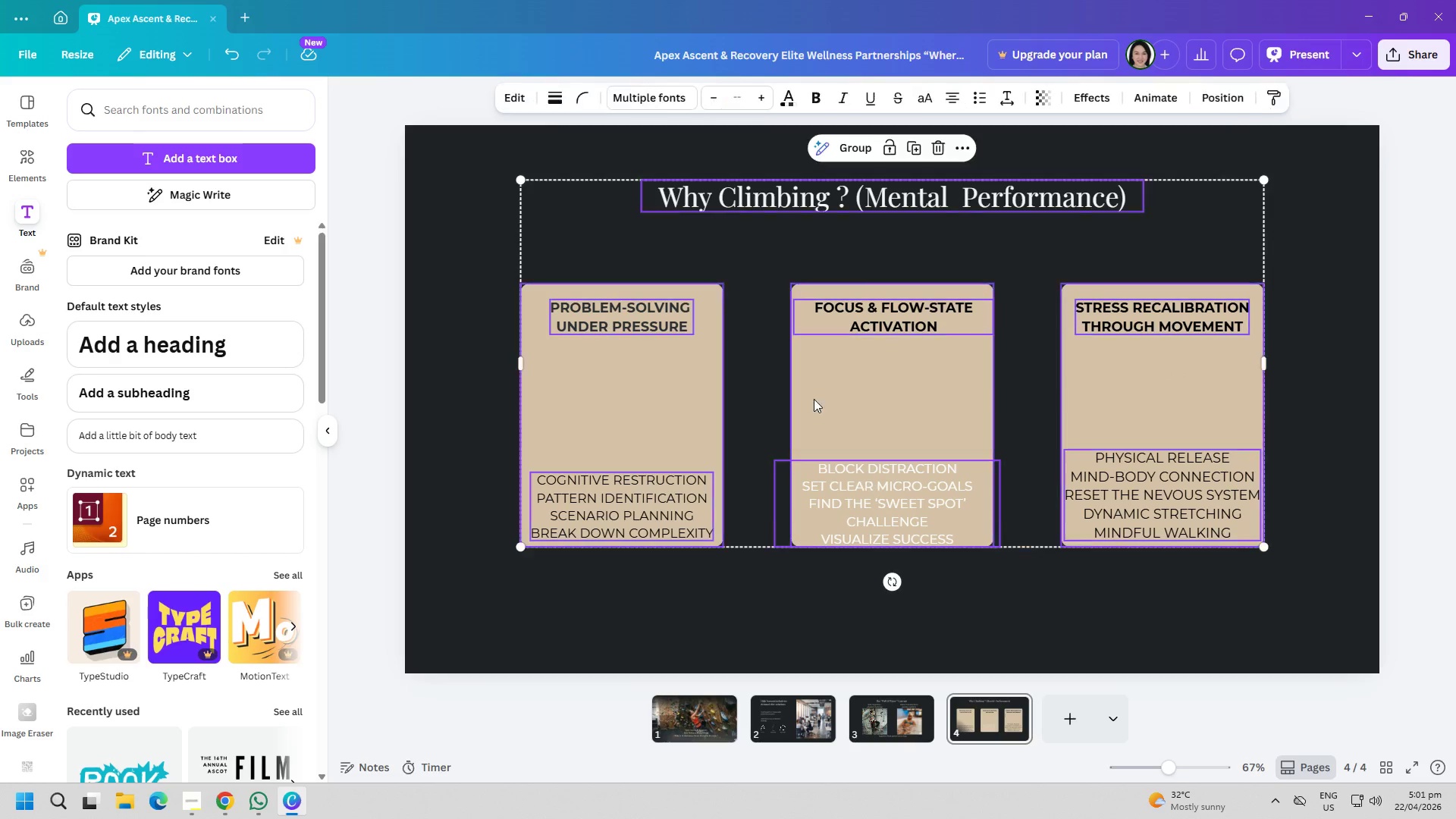 
key(Control+A)
 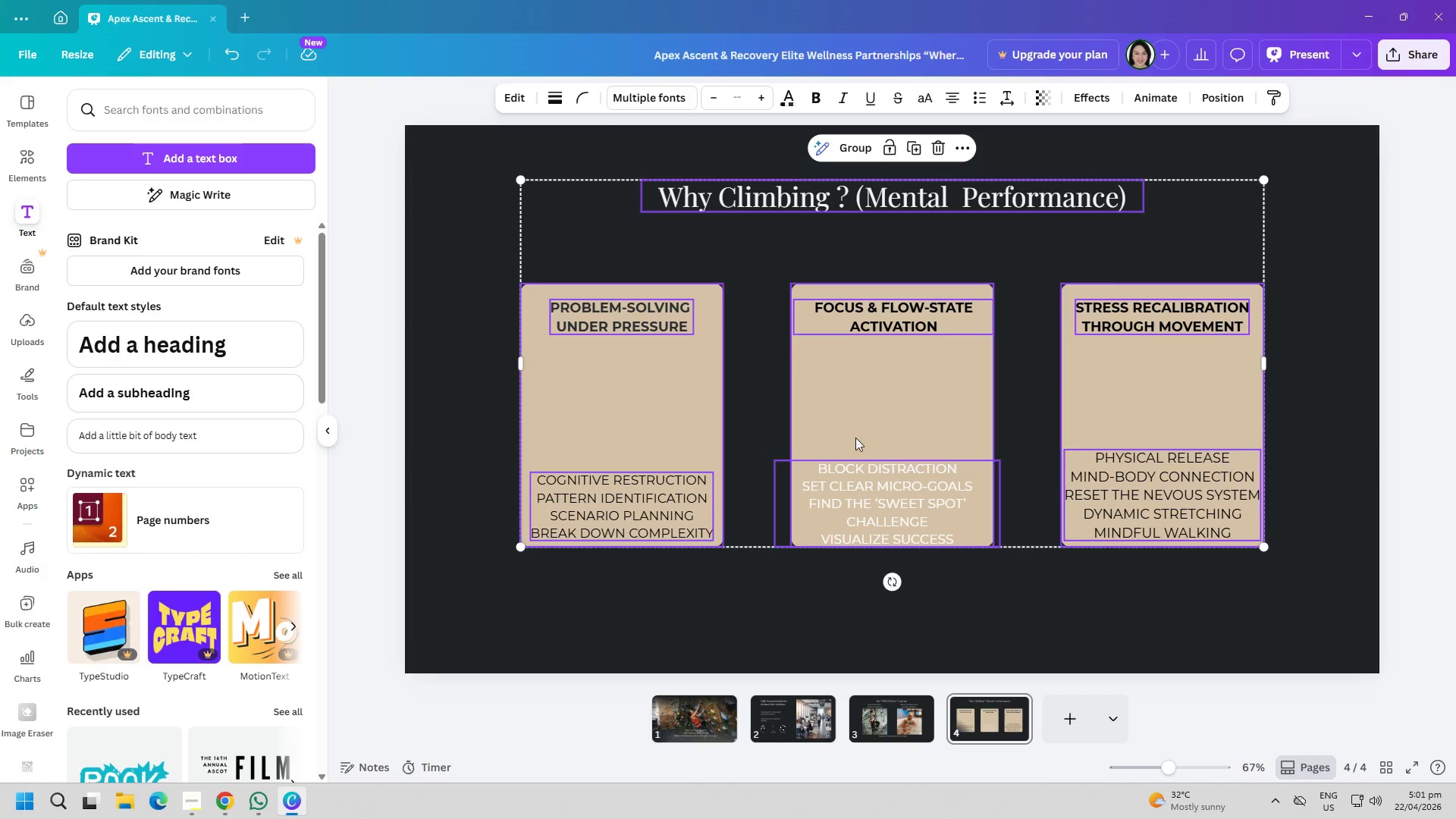 
double_click([858, 487])
 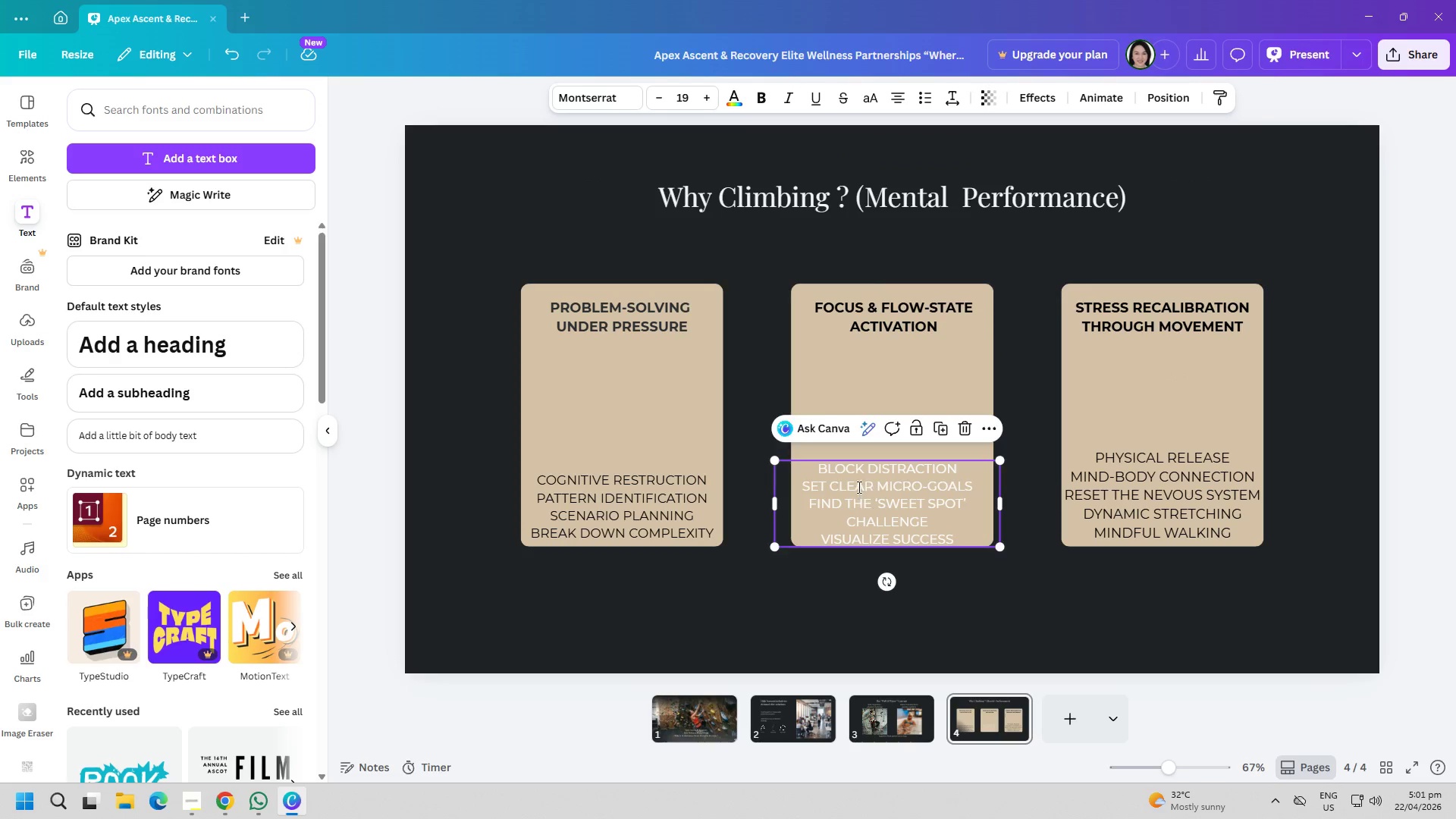 
triple_click([858, 487])
 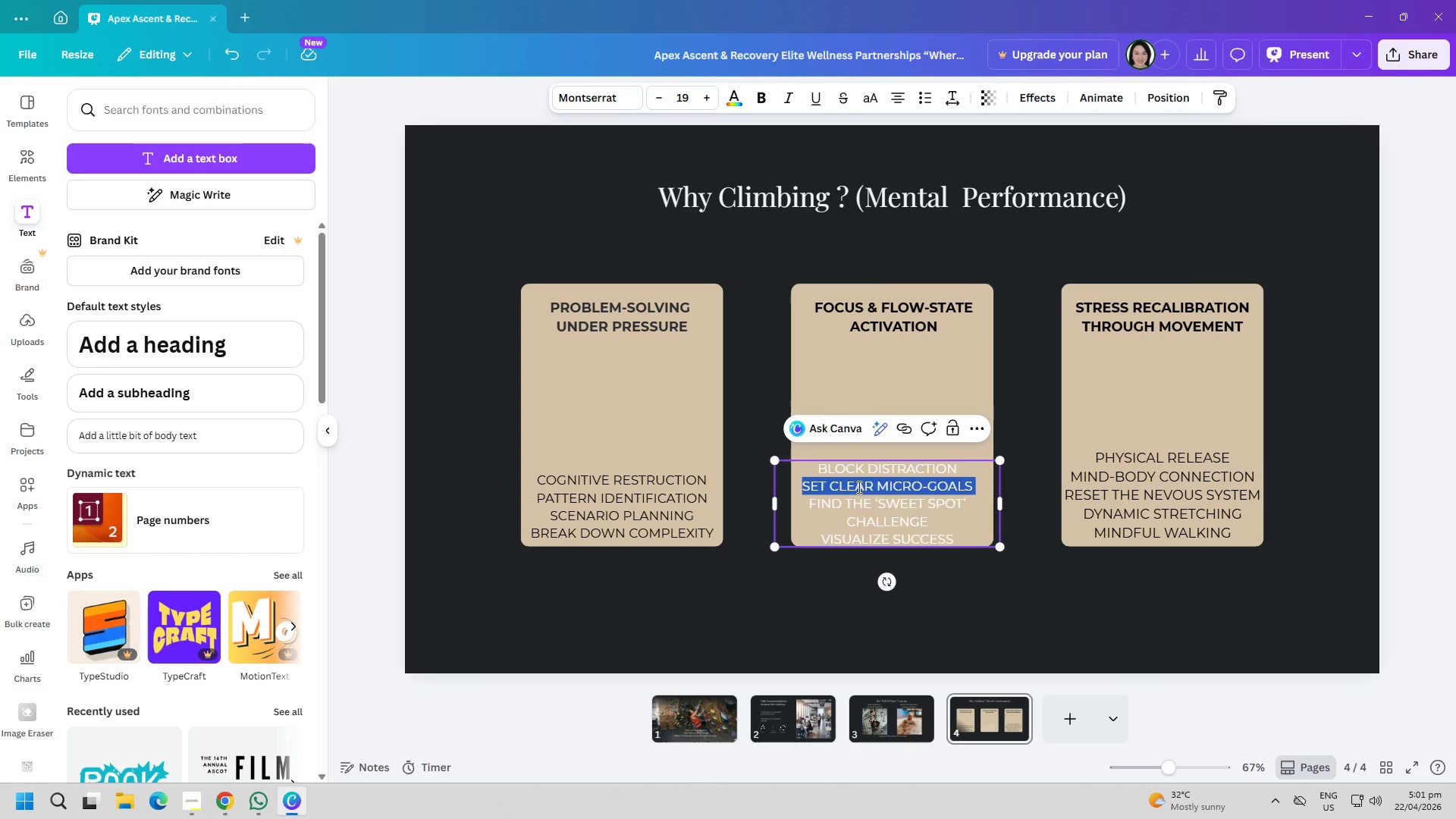 
key(Control+ControlLeft)
 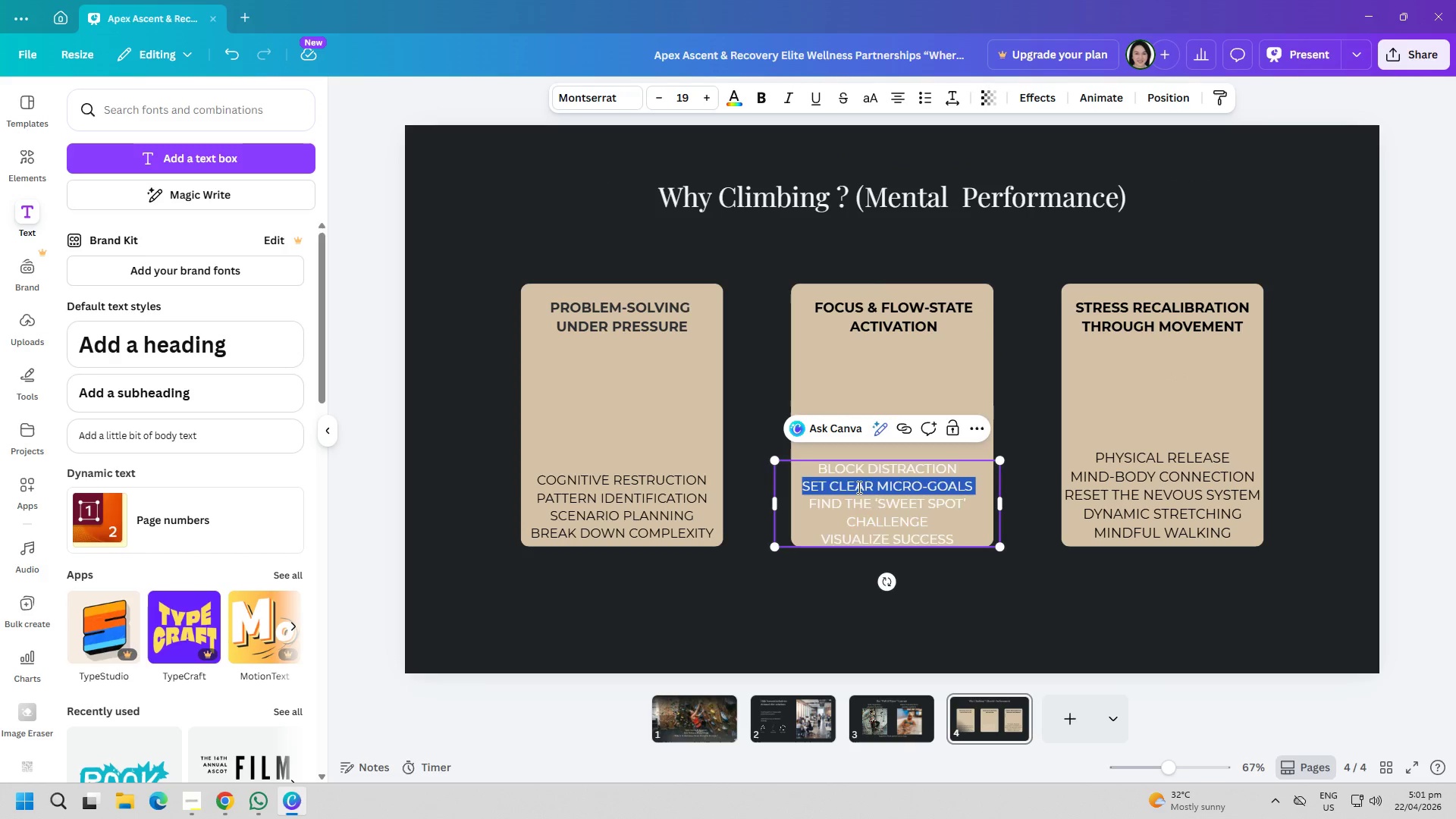 
key(Control+A)
 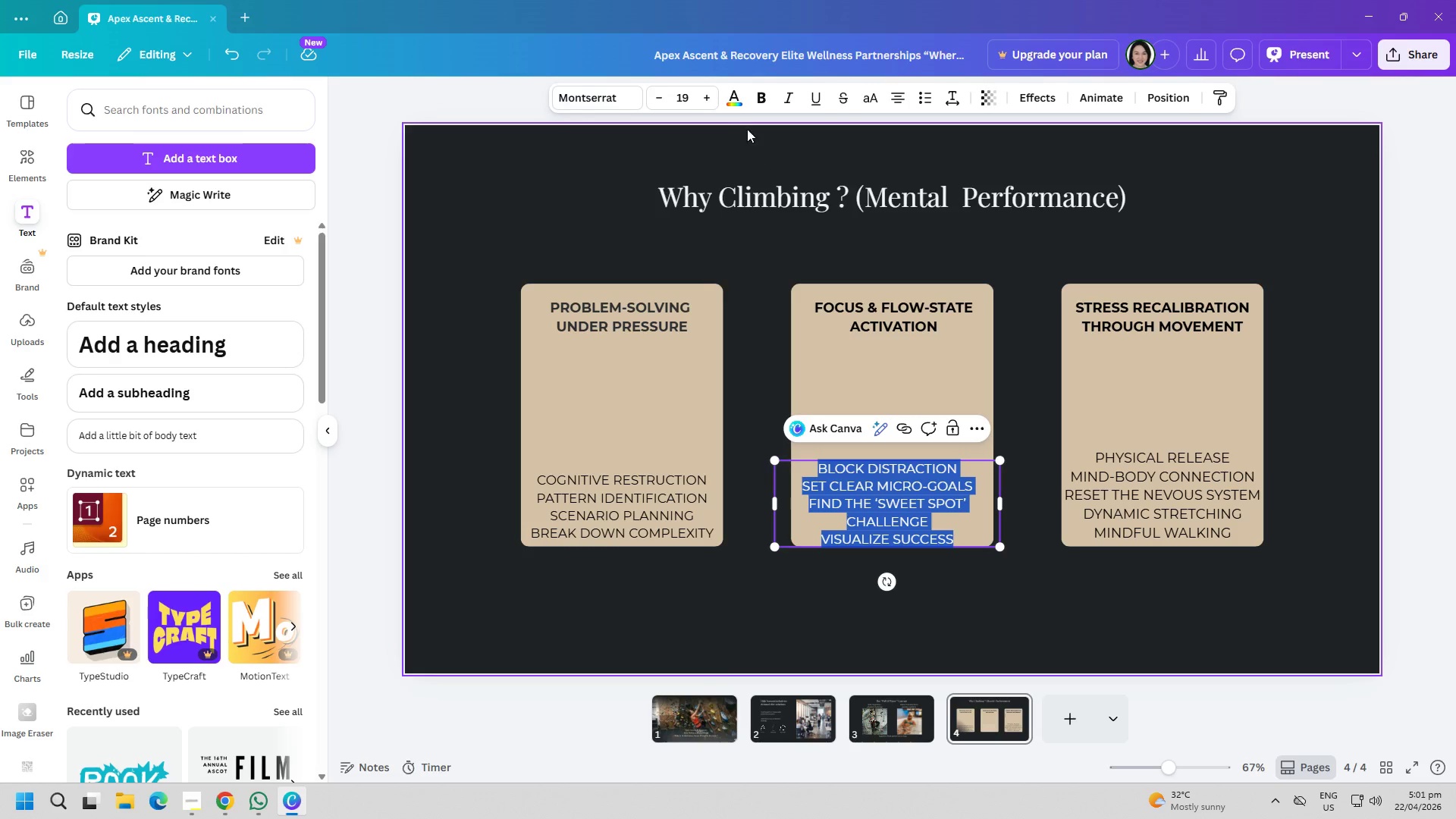 
left_click([732, 105])
 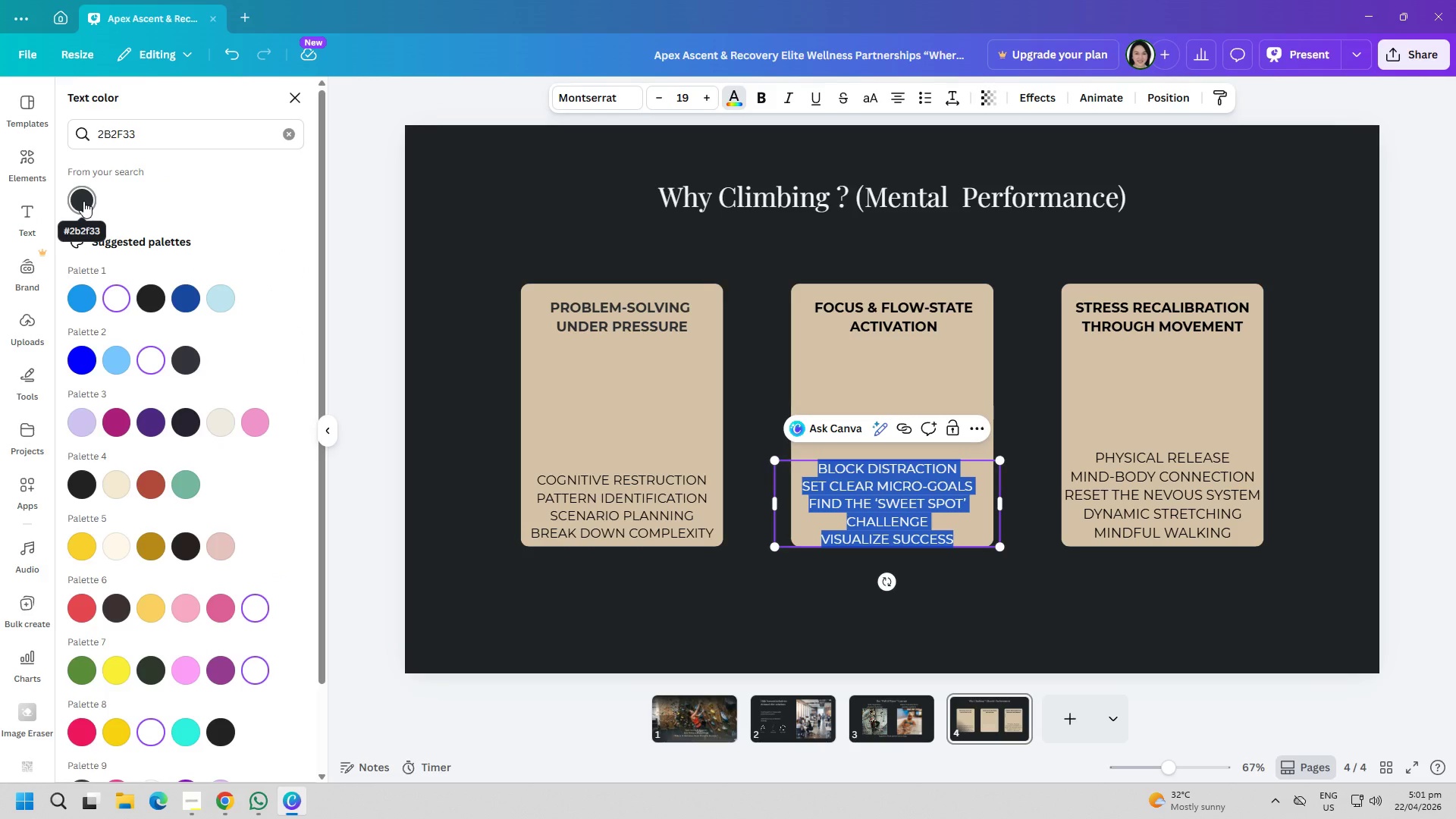 
left_click([83, 201])
 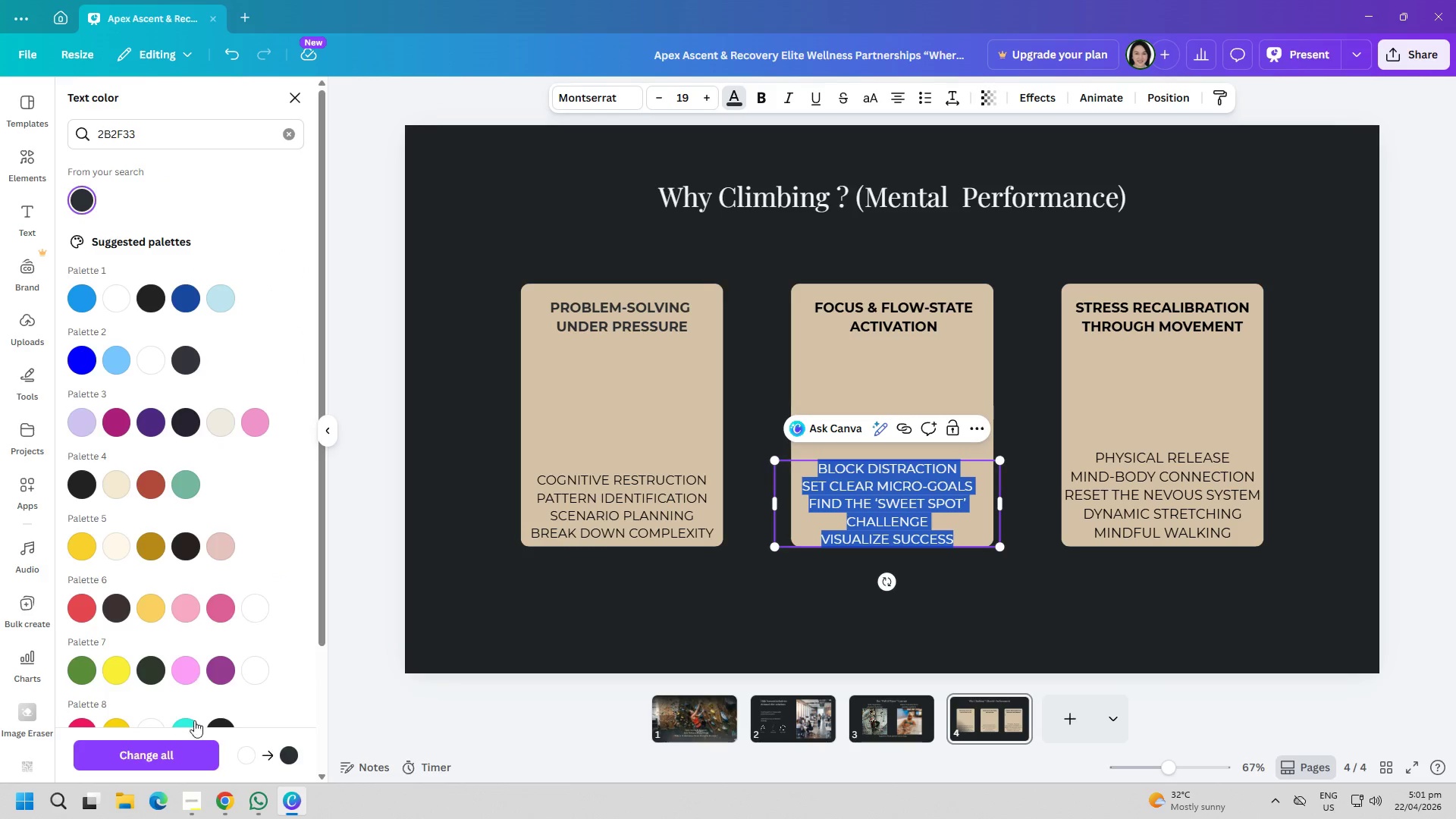 
left_click([180, 746])
 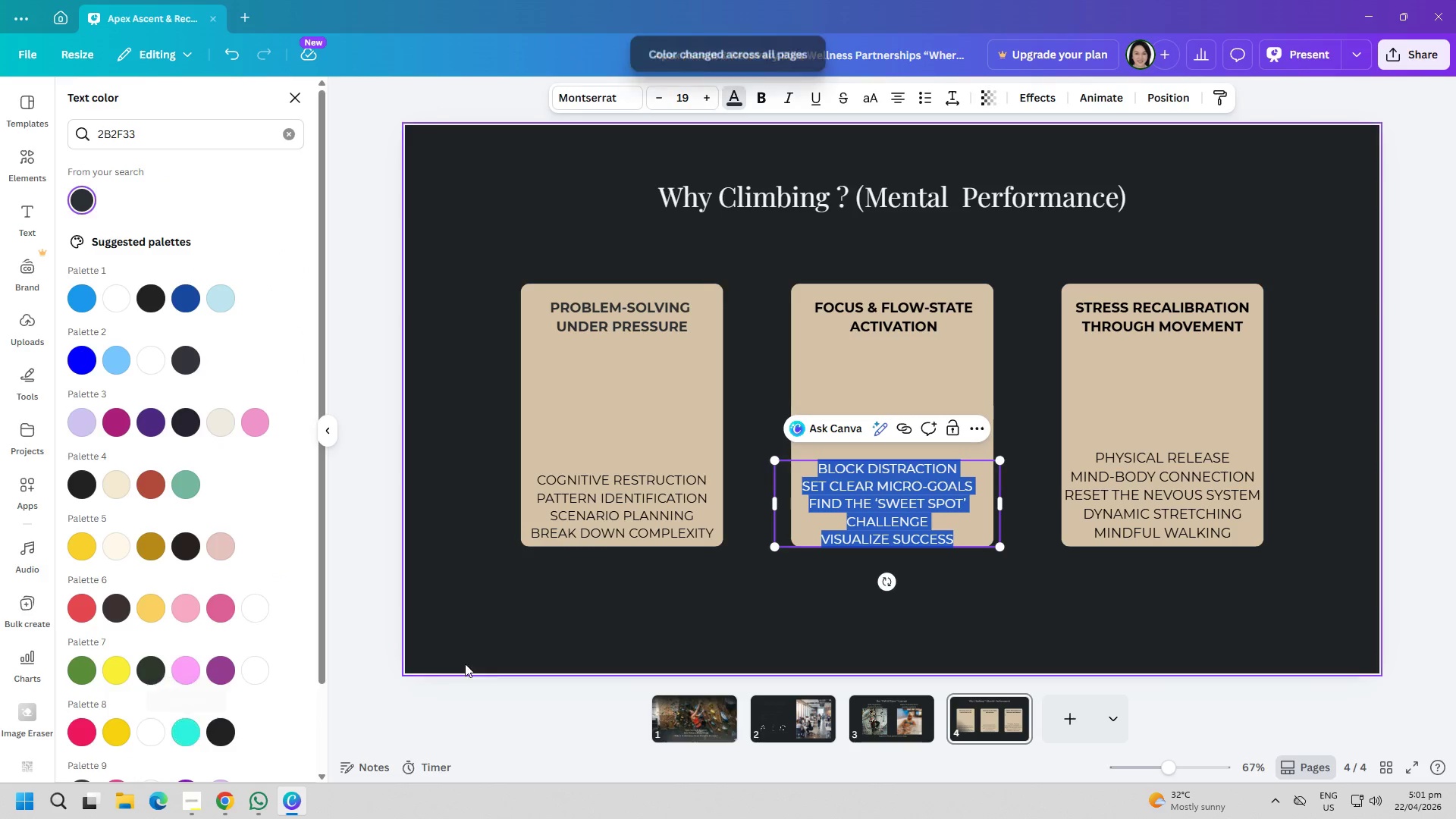 
left_click([581, 613])
 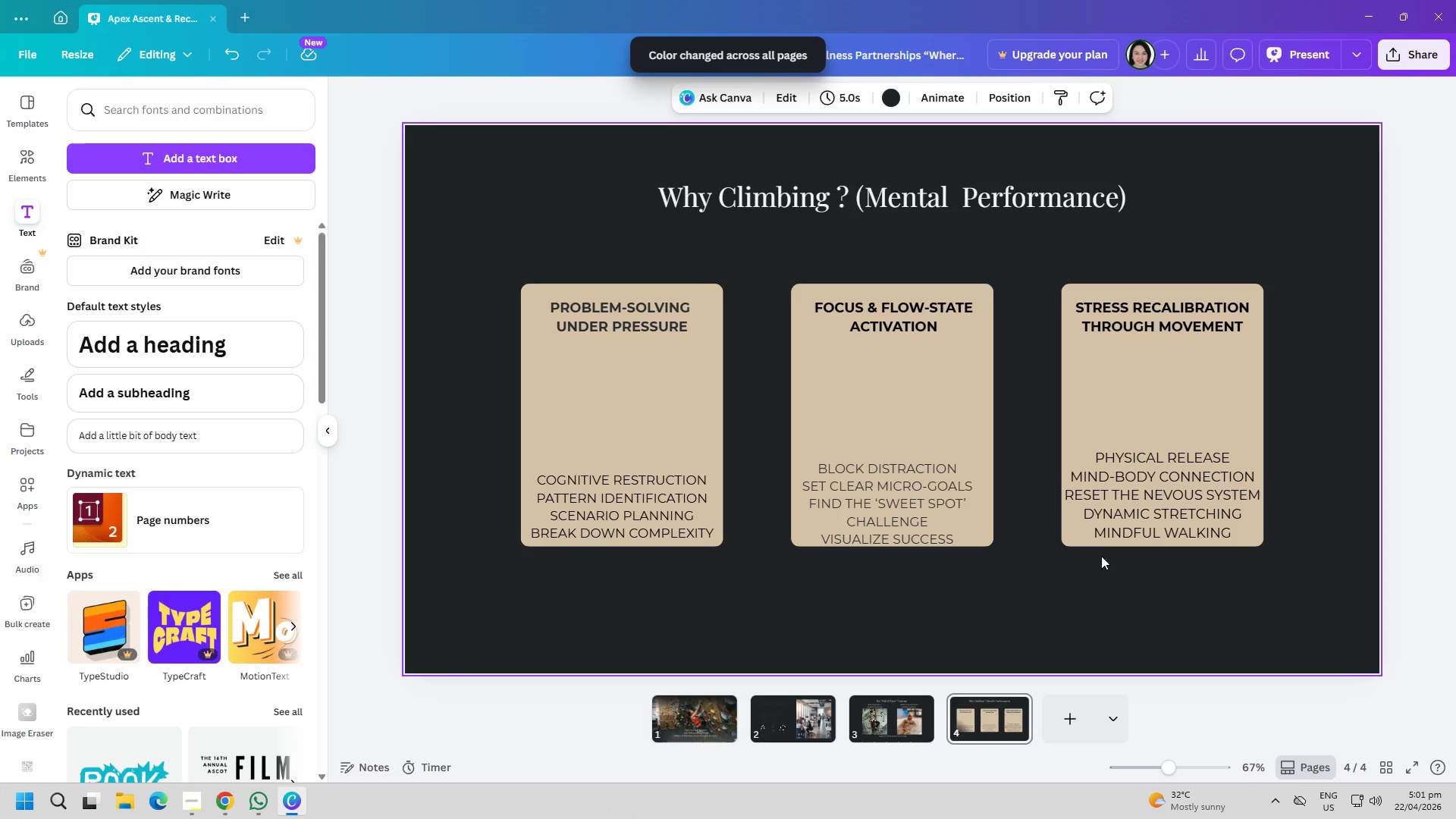 
double_click([1149, 518])
 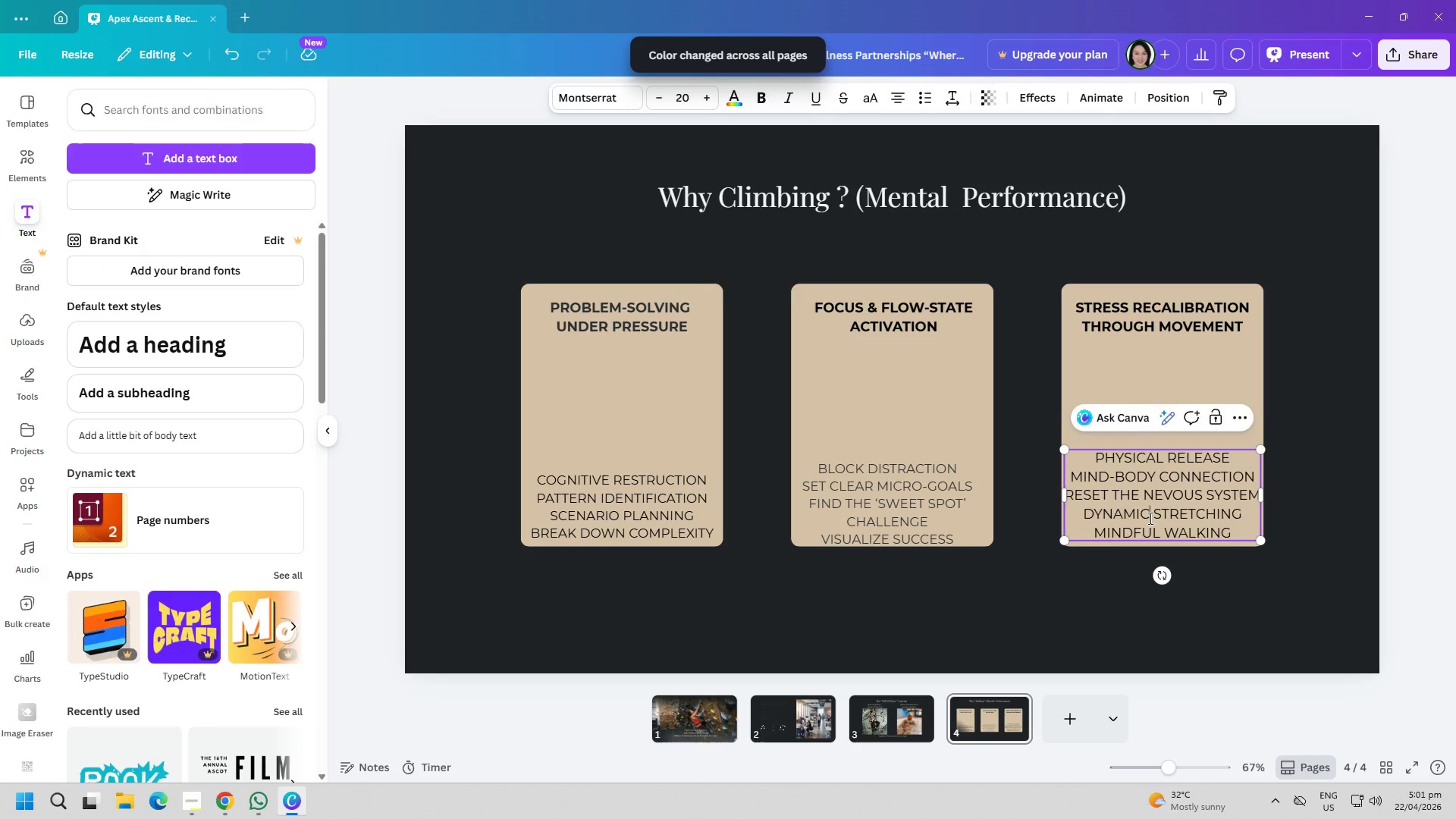 
triple_click([1149, 518])
 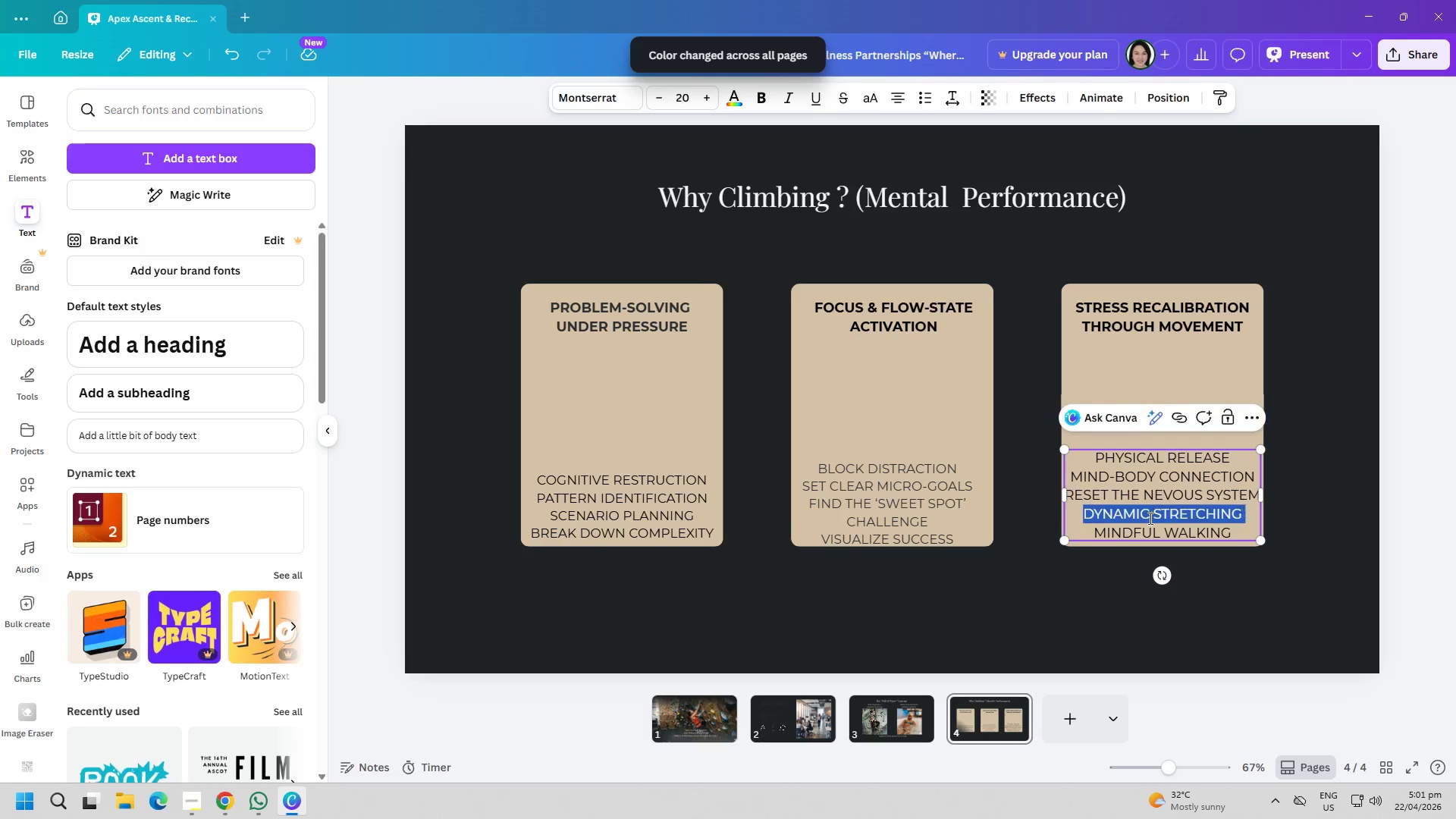 
triple_click([1149, 518])
 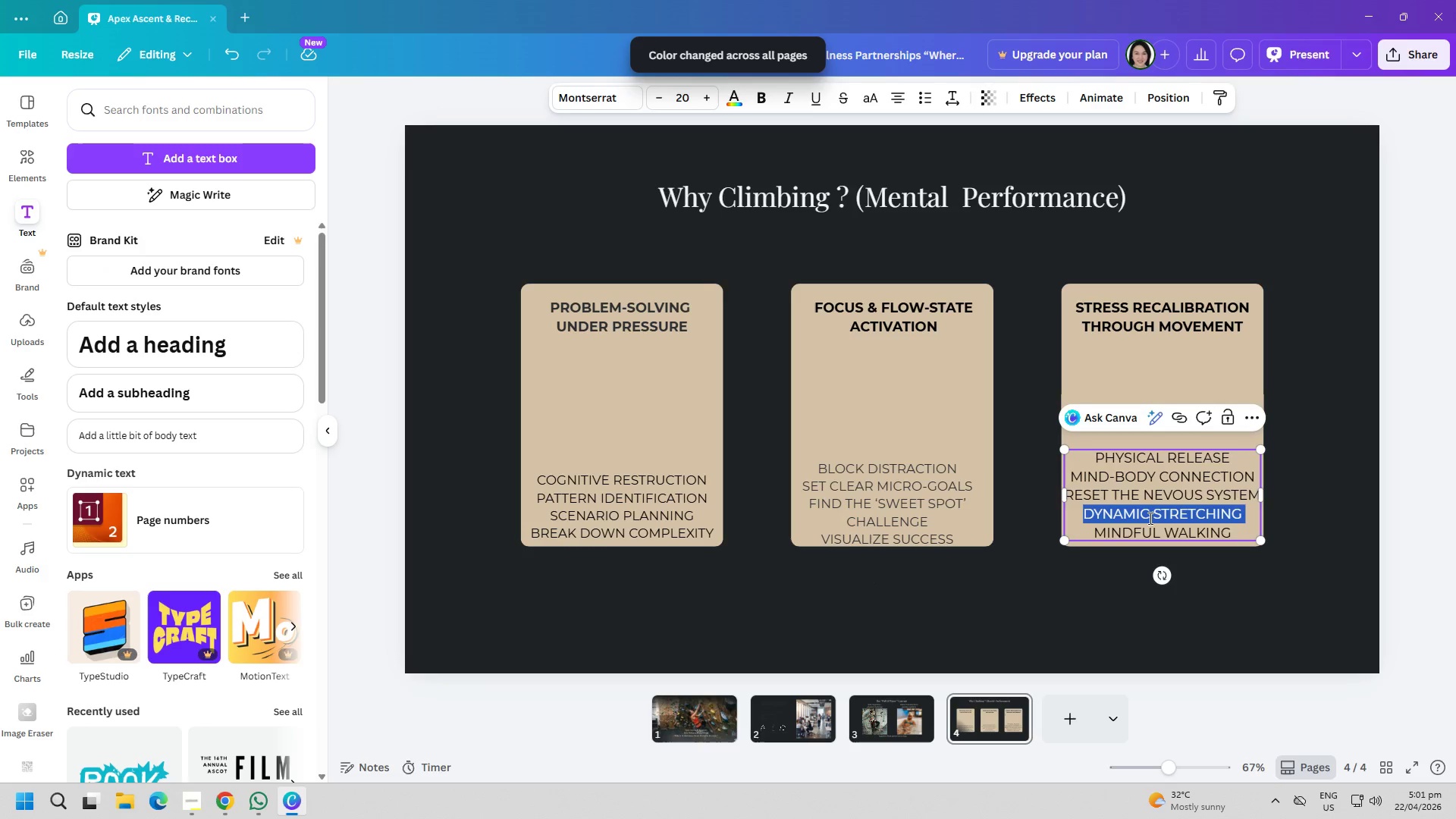 
key(Control+ControlLeft)
 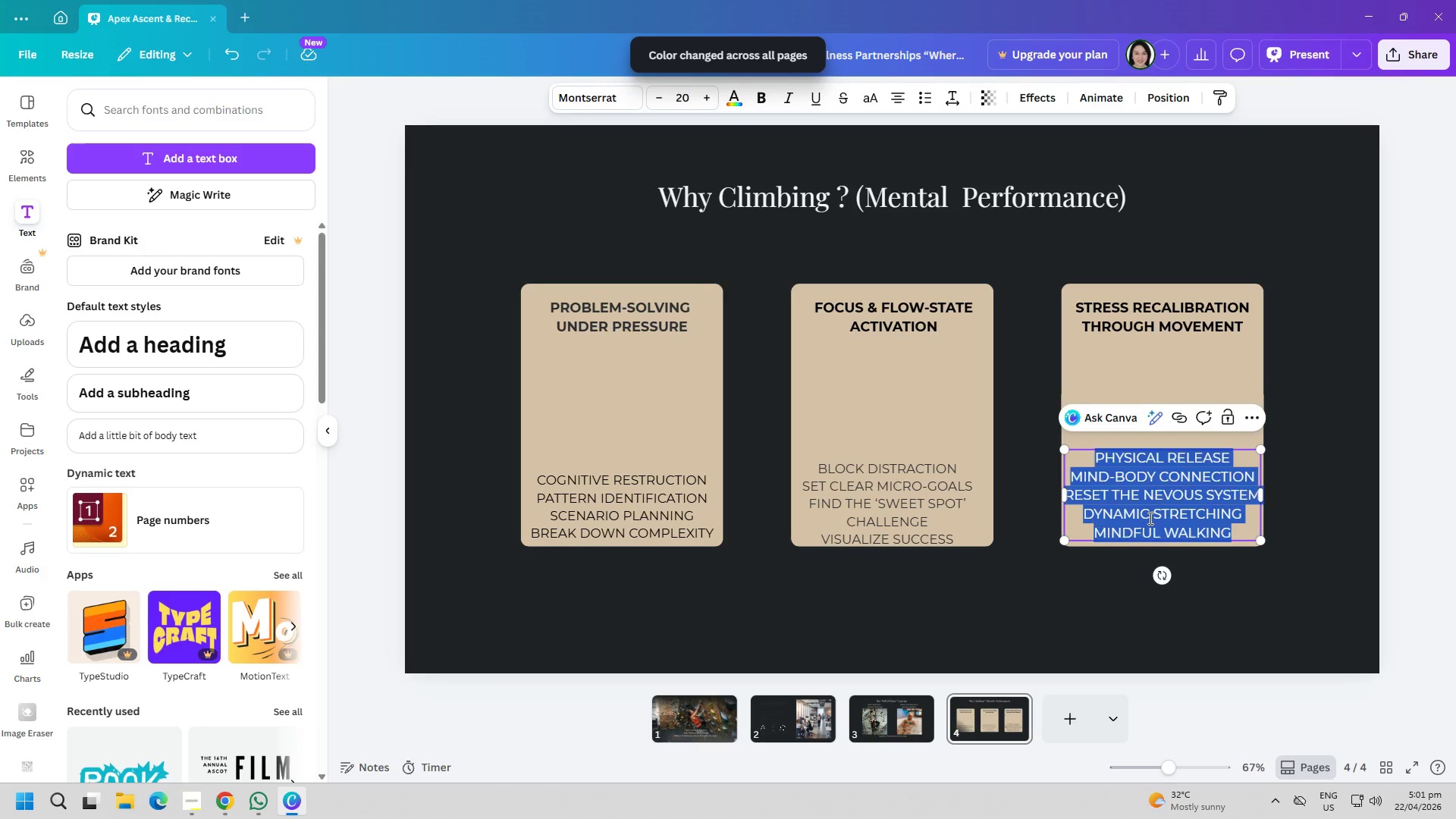 
key(Control+A)
 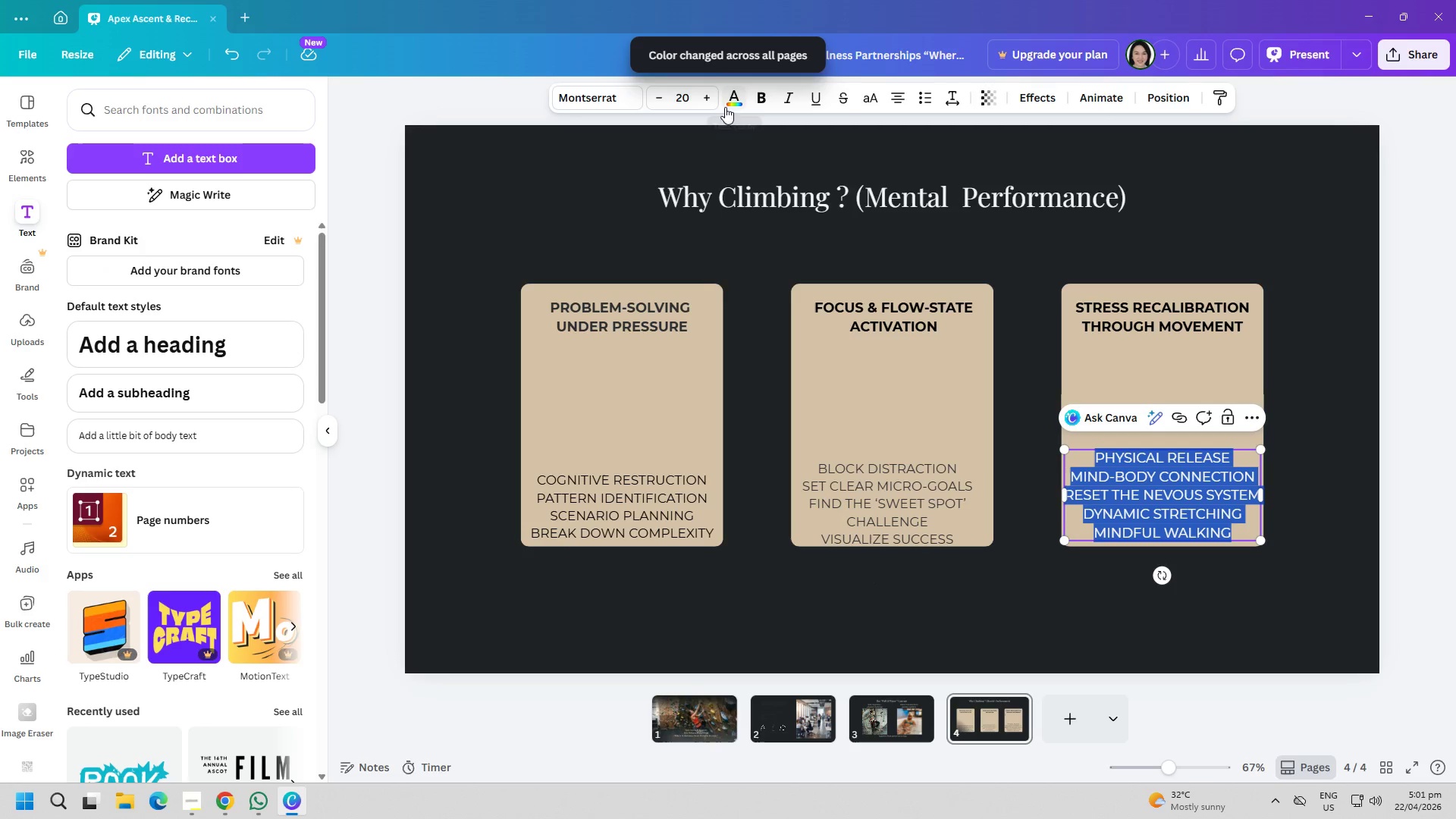 
left_click([728, 100])
 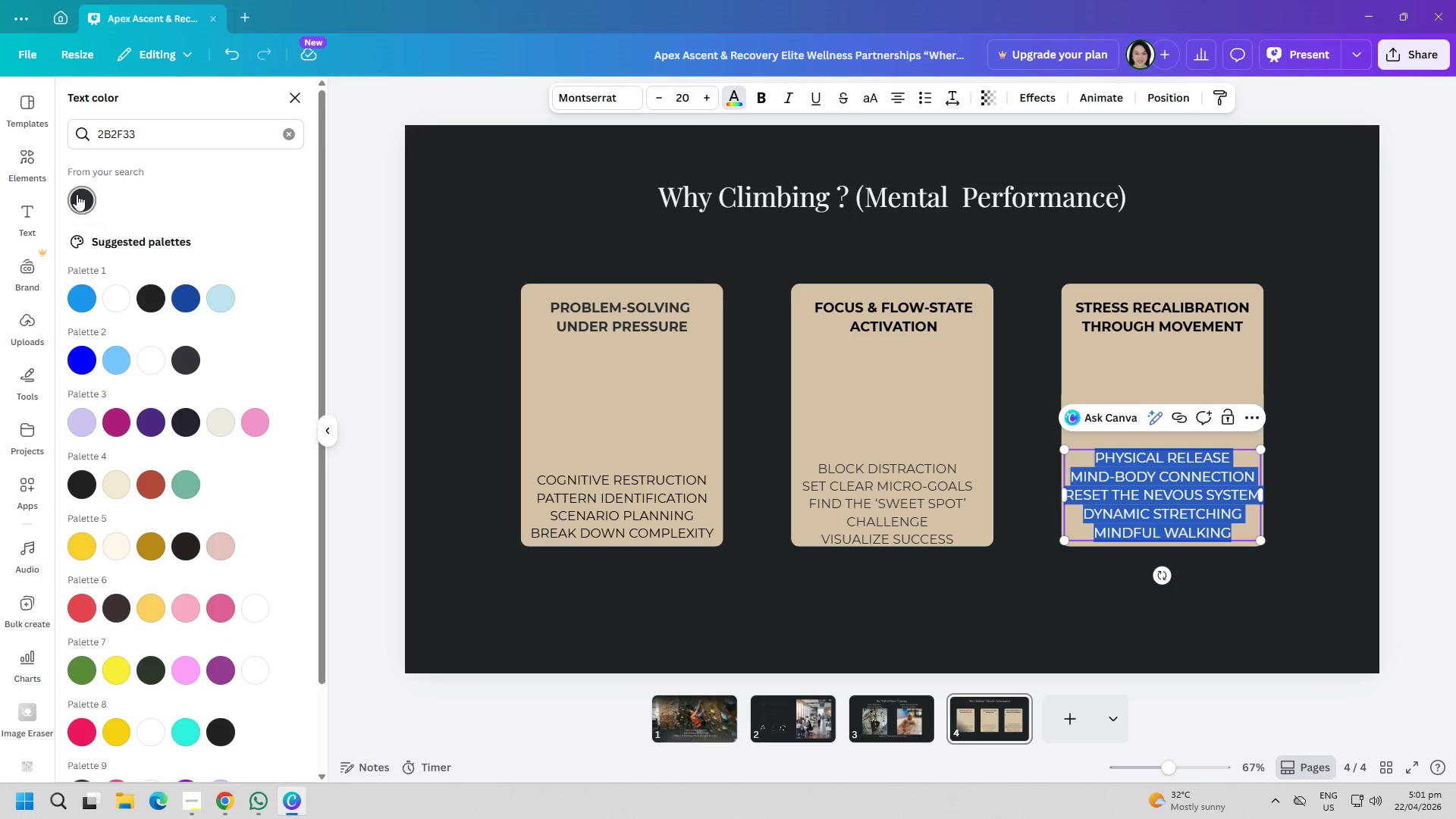 
left_click([80, 194])
 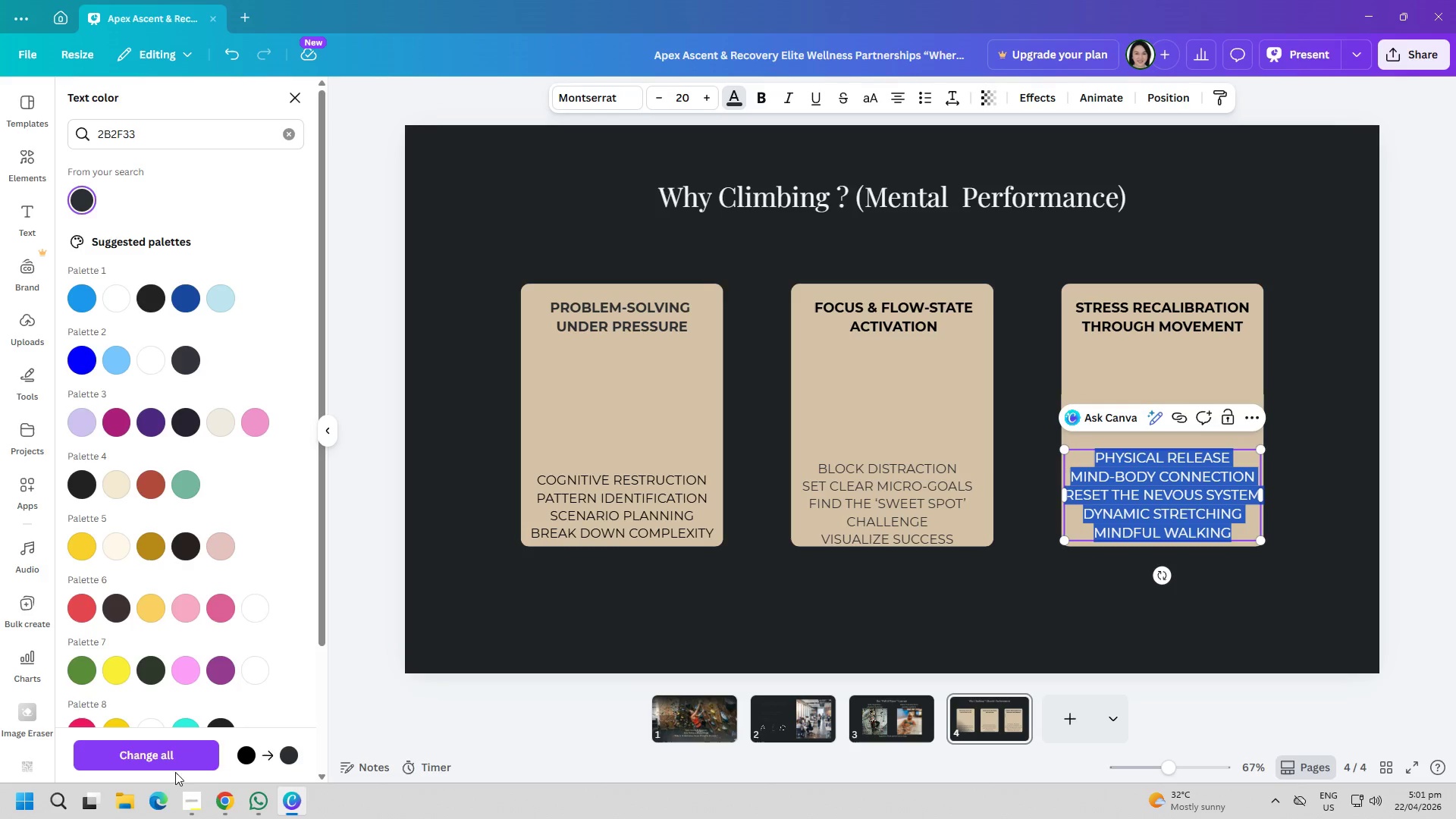 
left_click([175, 761])
 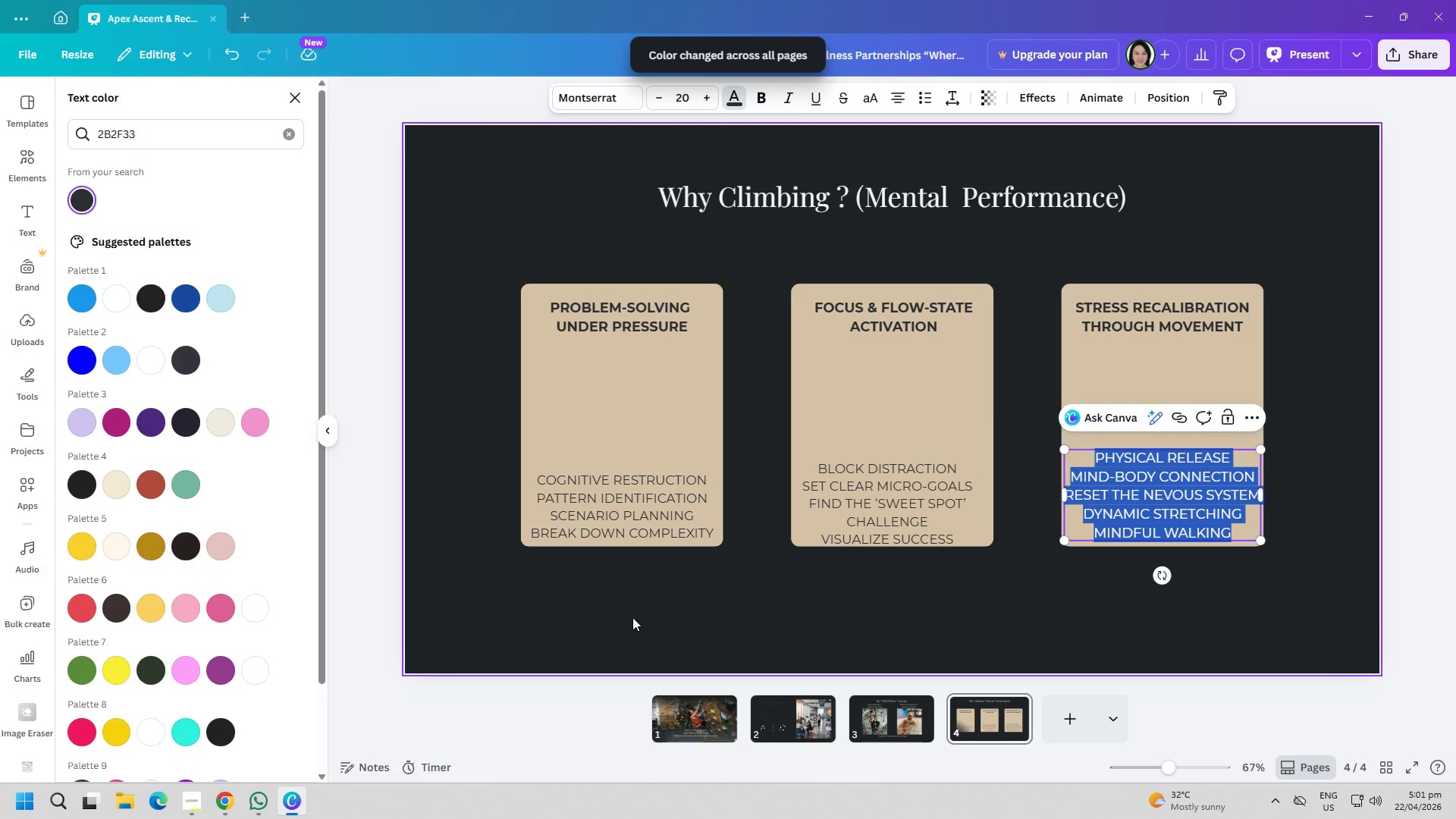 
left_click([663, 610])
 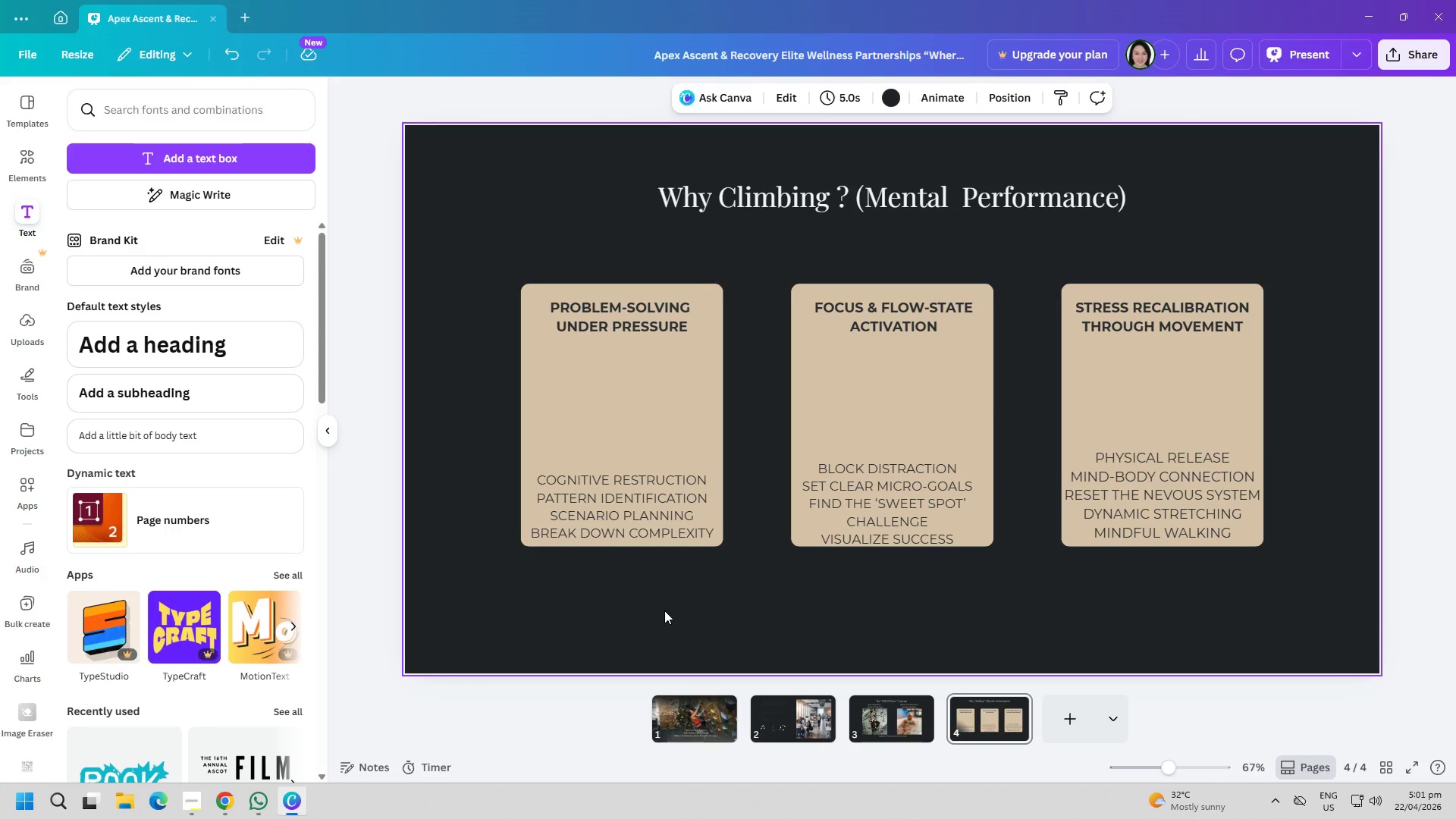 
wait(5.92)
 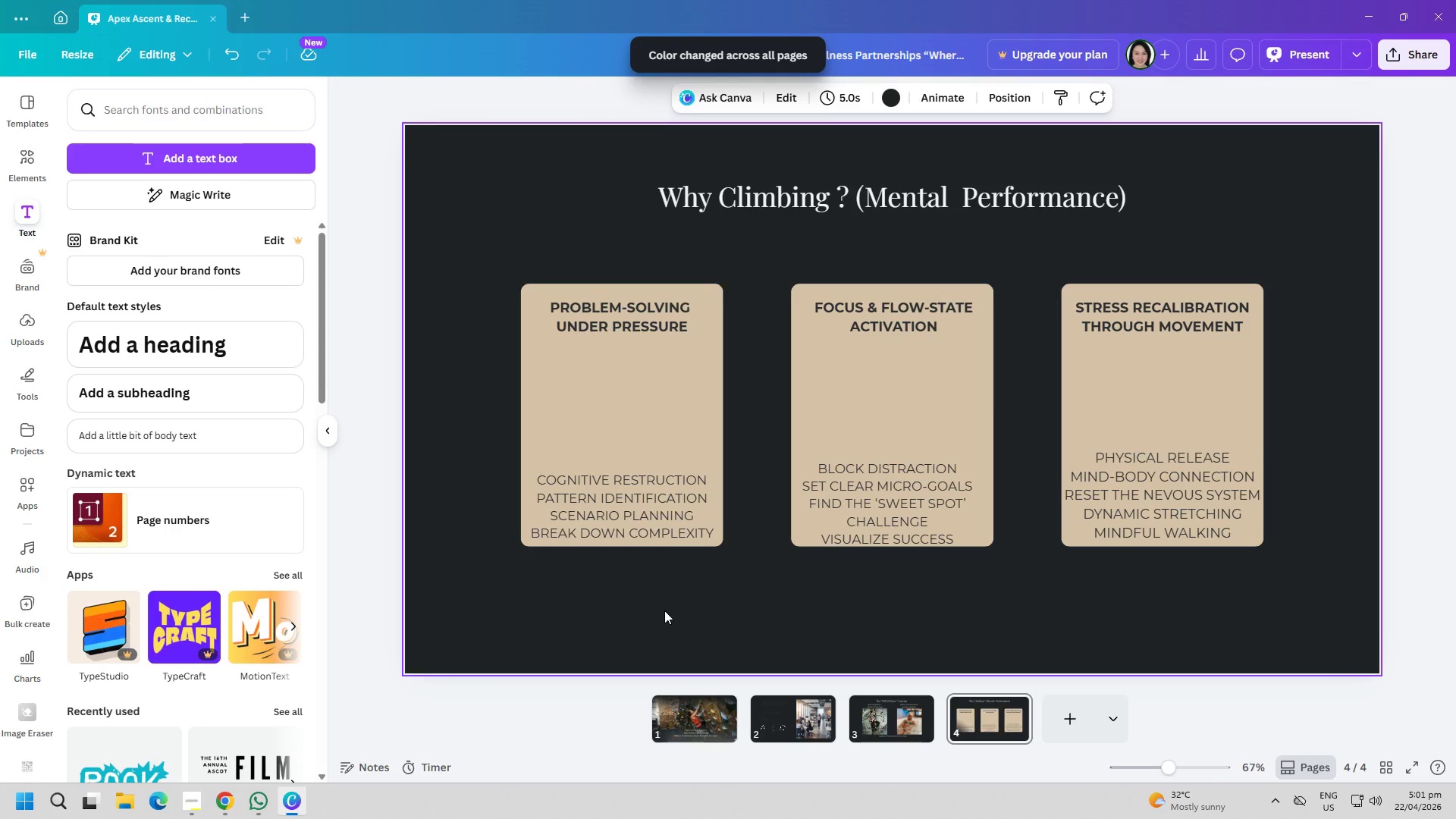 
left_click([888, 731])
 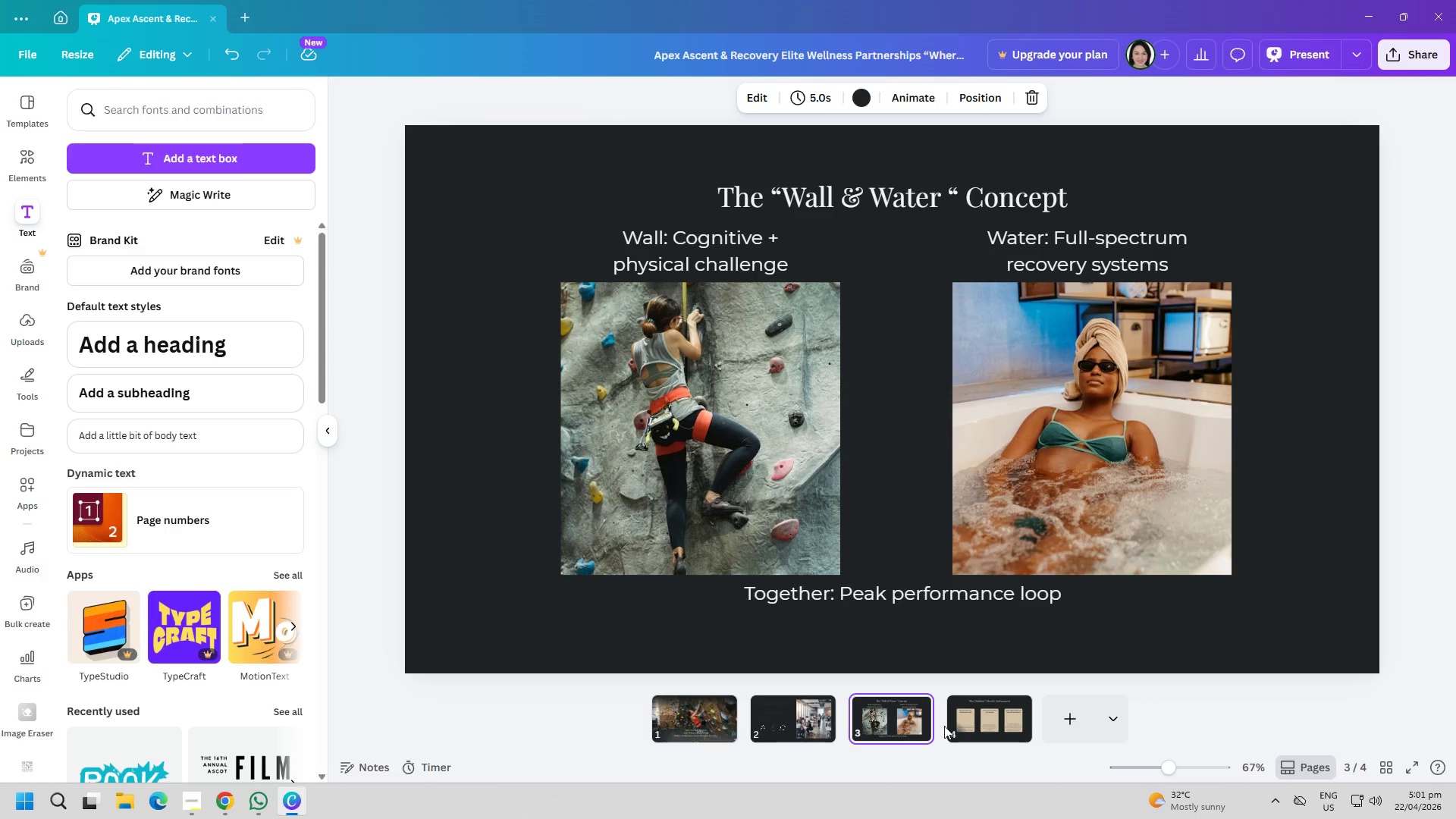 
left_click([990, 725])
 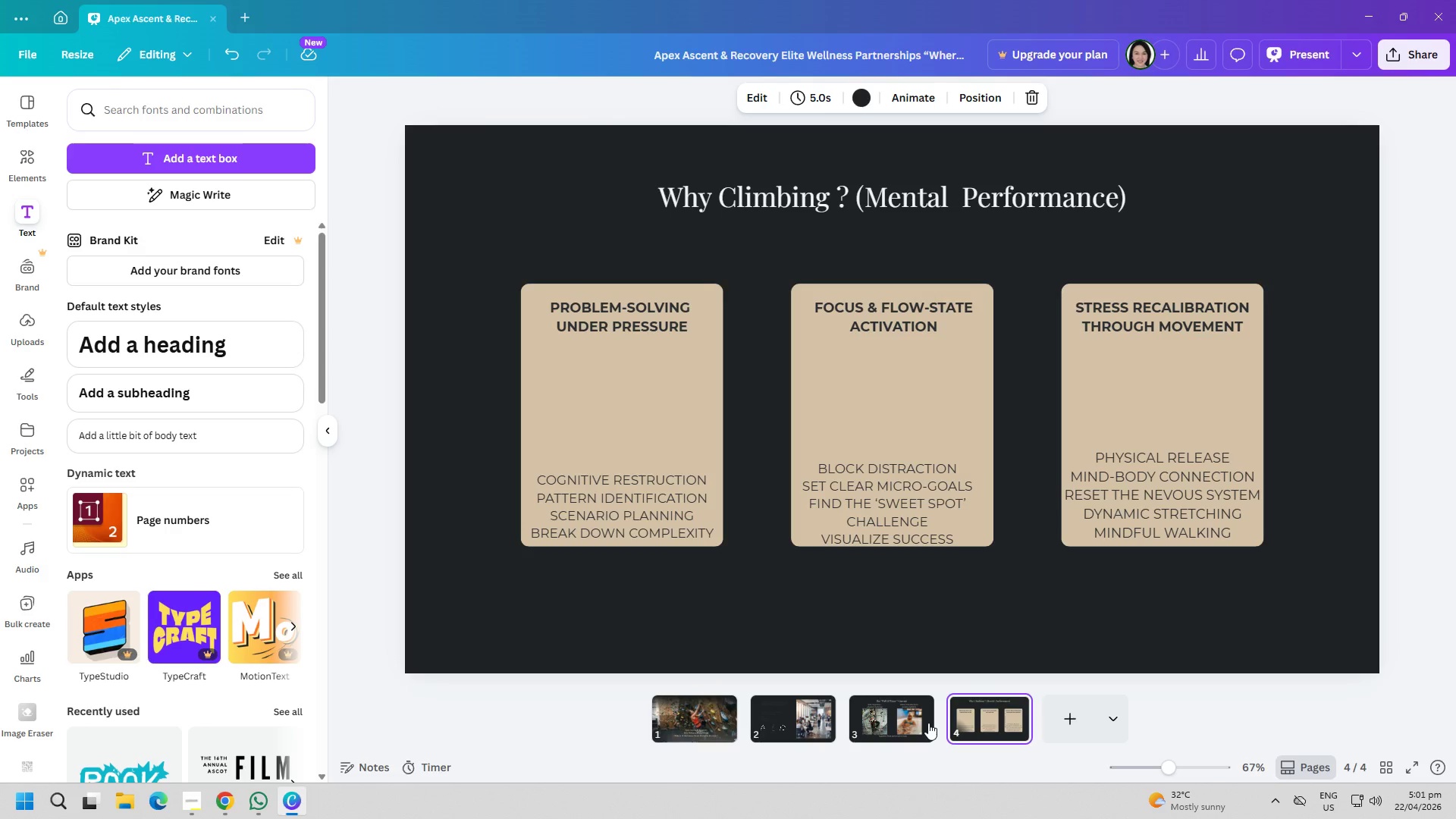 
left_click([904, 720])
 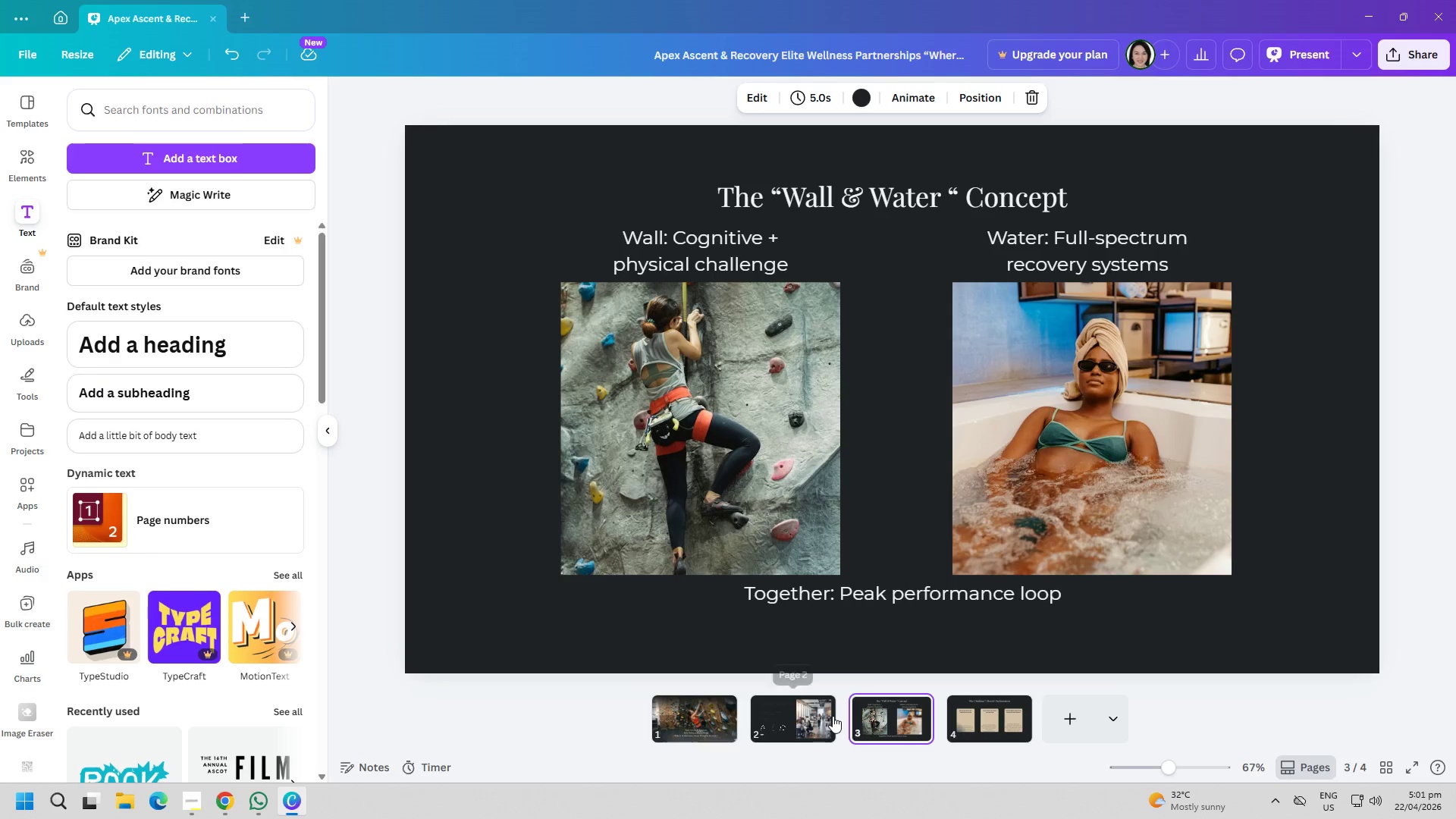 
left_click([821, 717])
 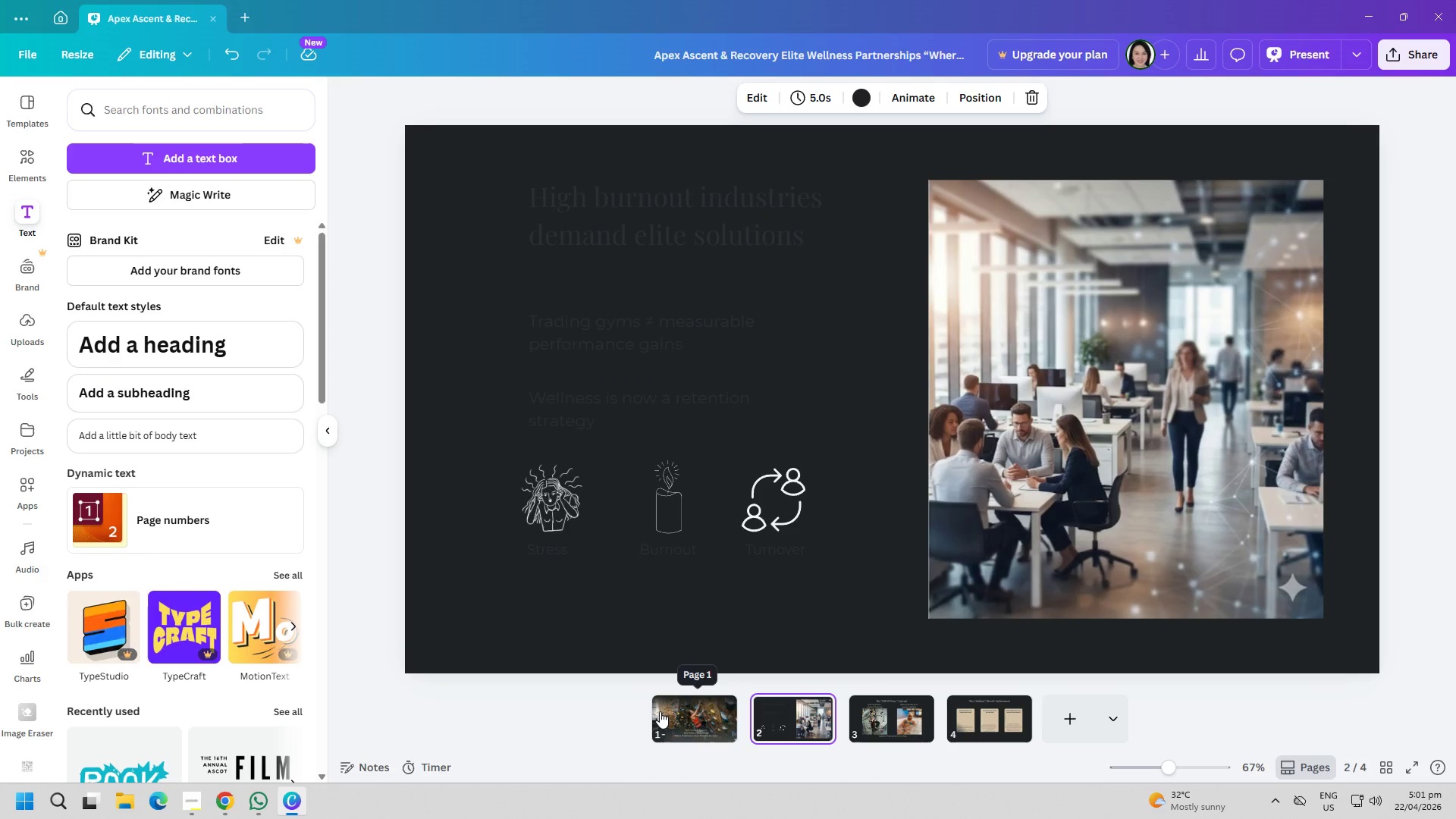 
left_click([660, 711])
 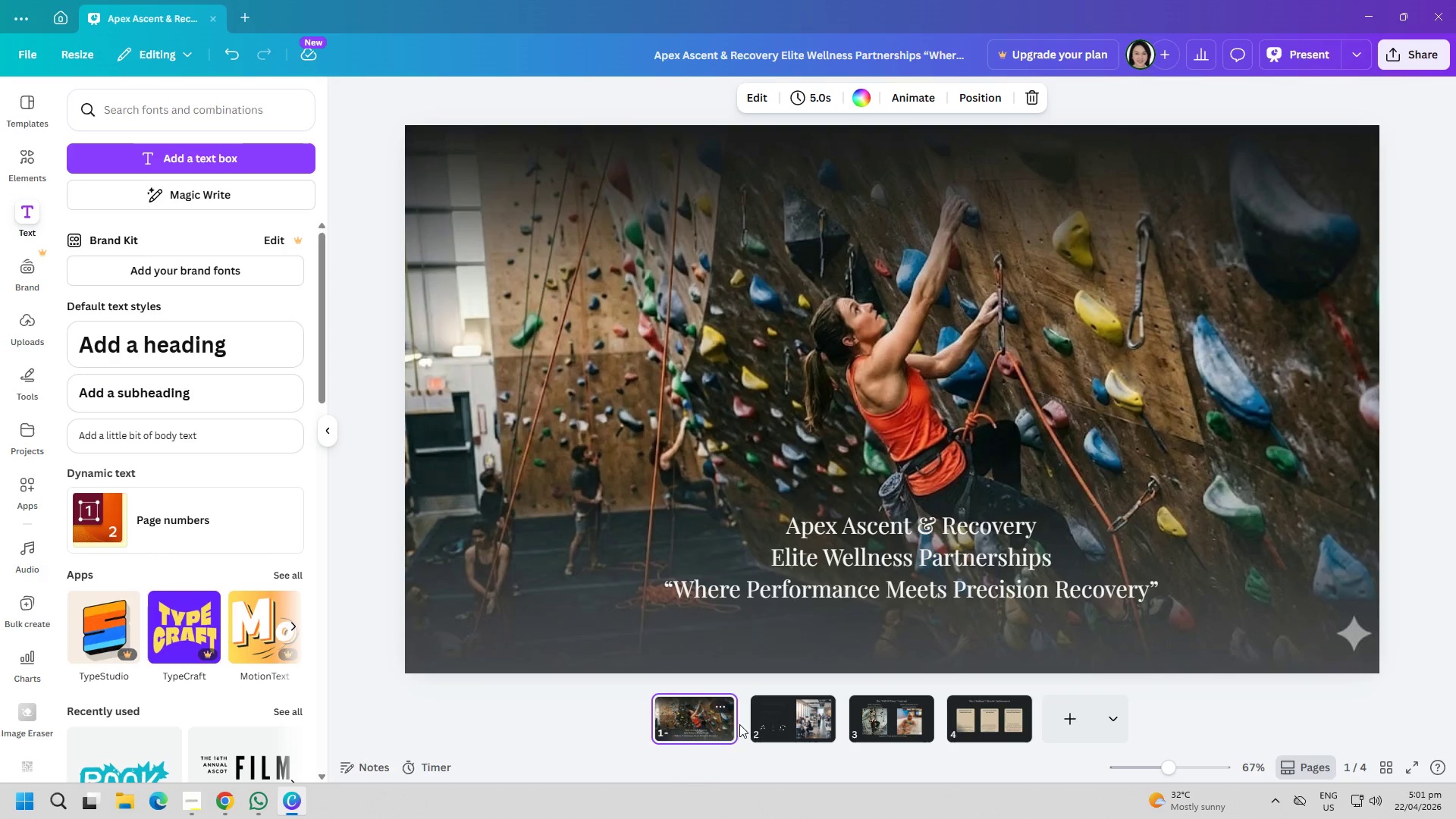 
left_click([796, 724])
 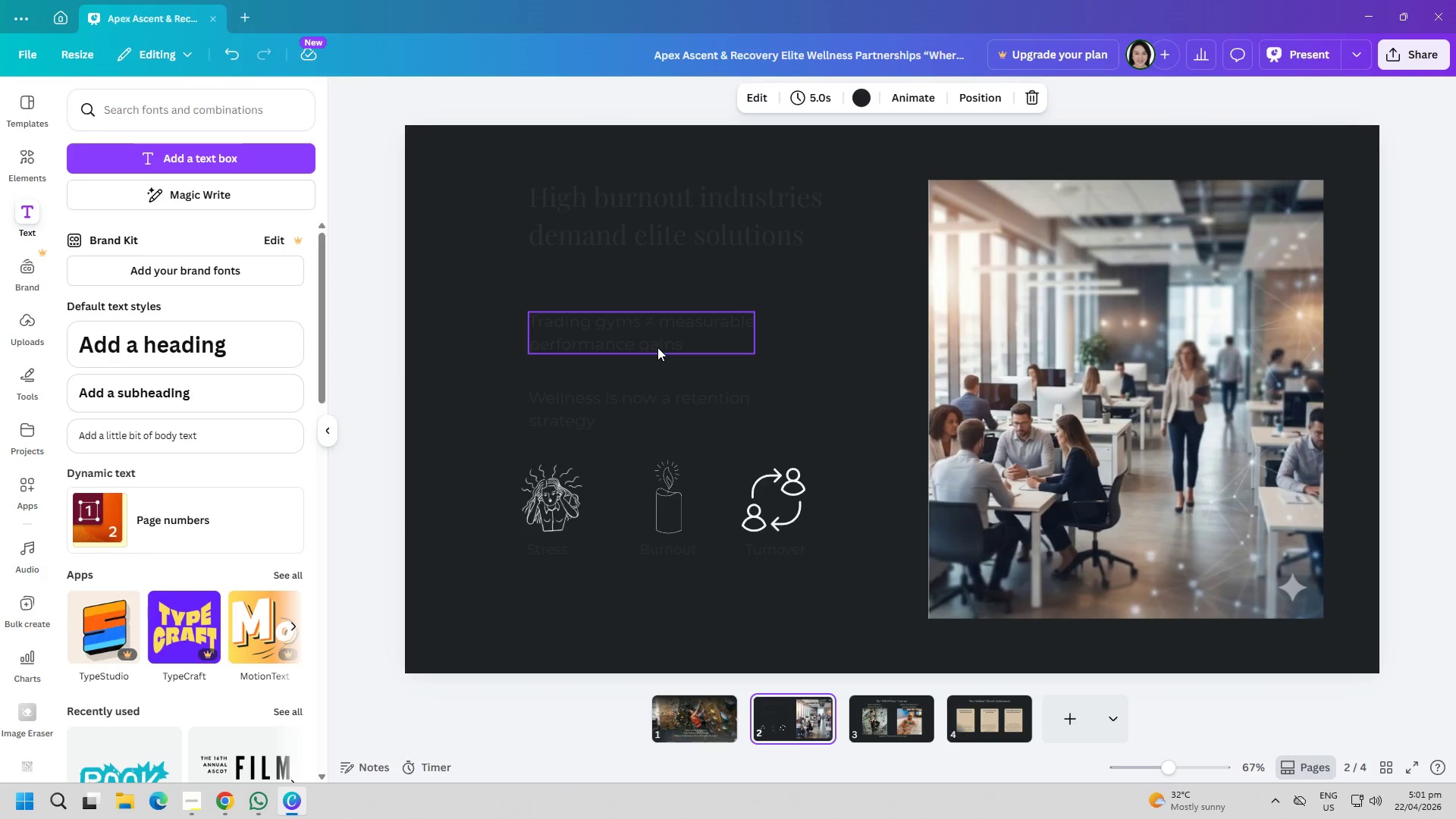 
double_click([657, 347])
 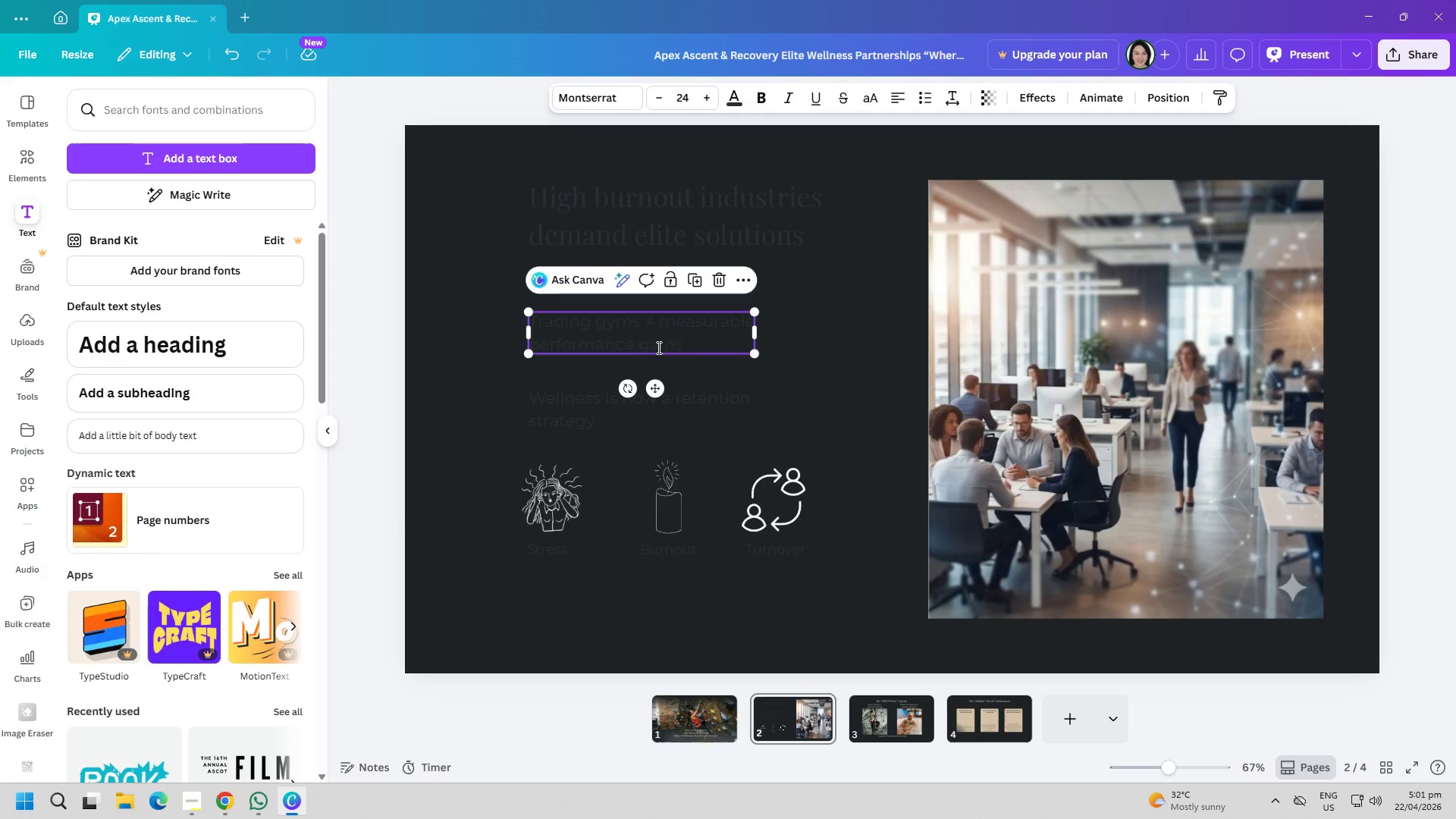 
triple_click([657, 347])
 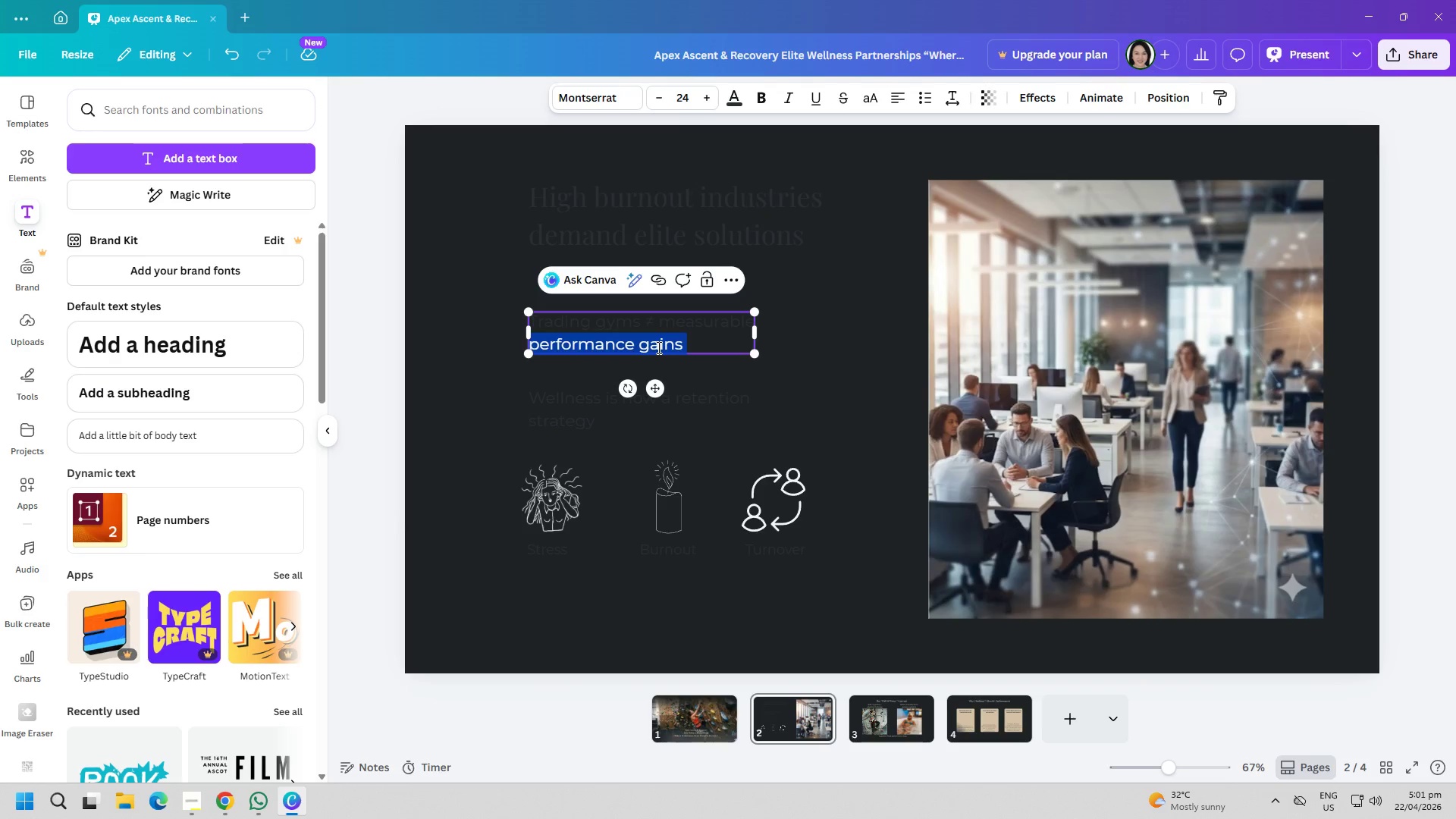 
key(Control+ControlLeft)
 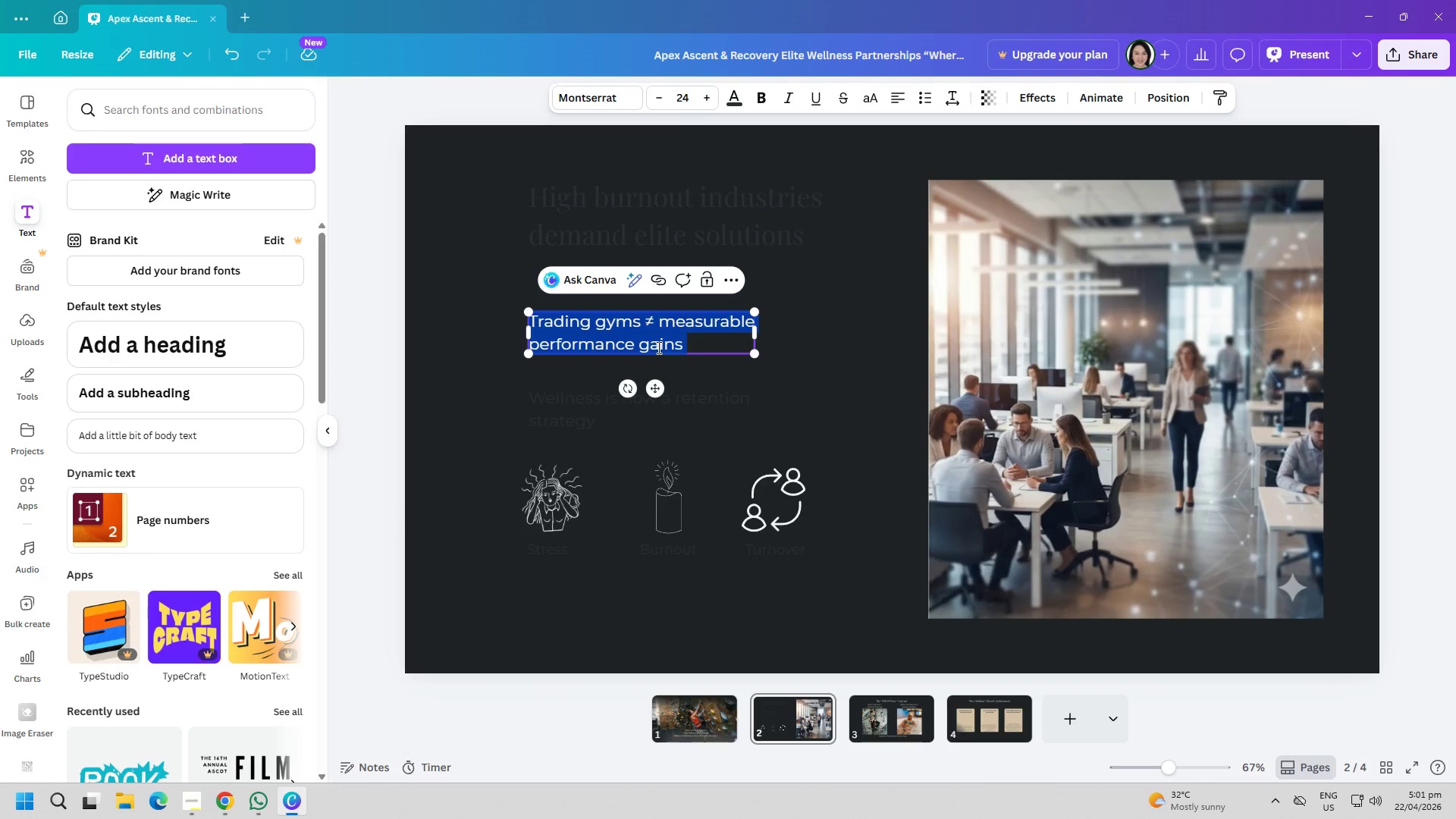 
key(Control+A)
 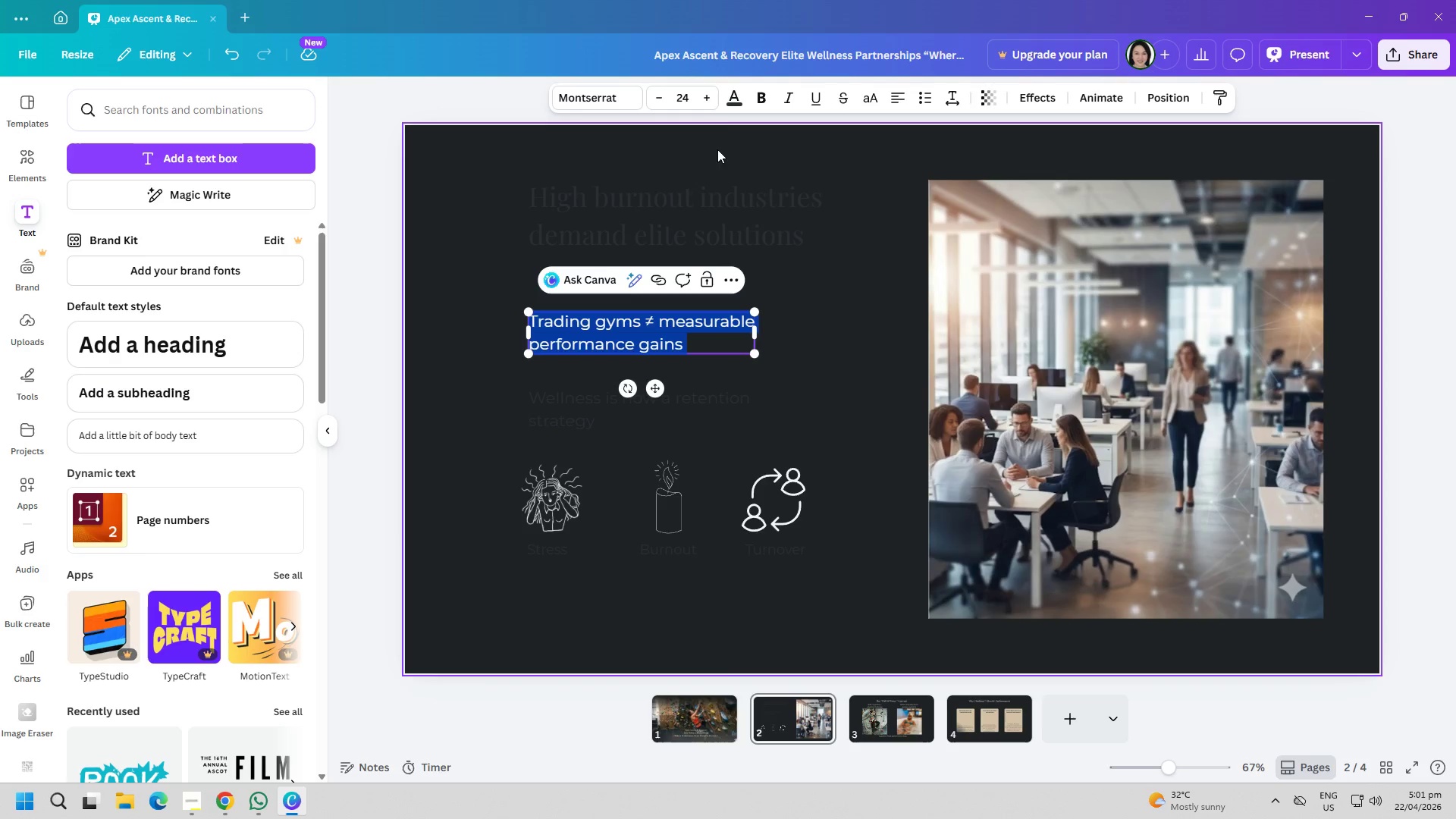 
left_click([731, 107])
 